 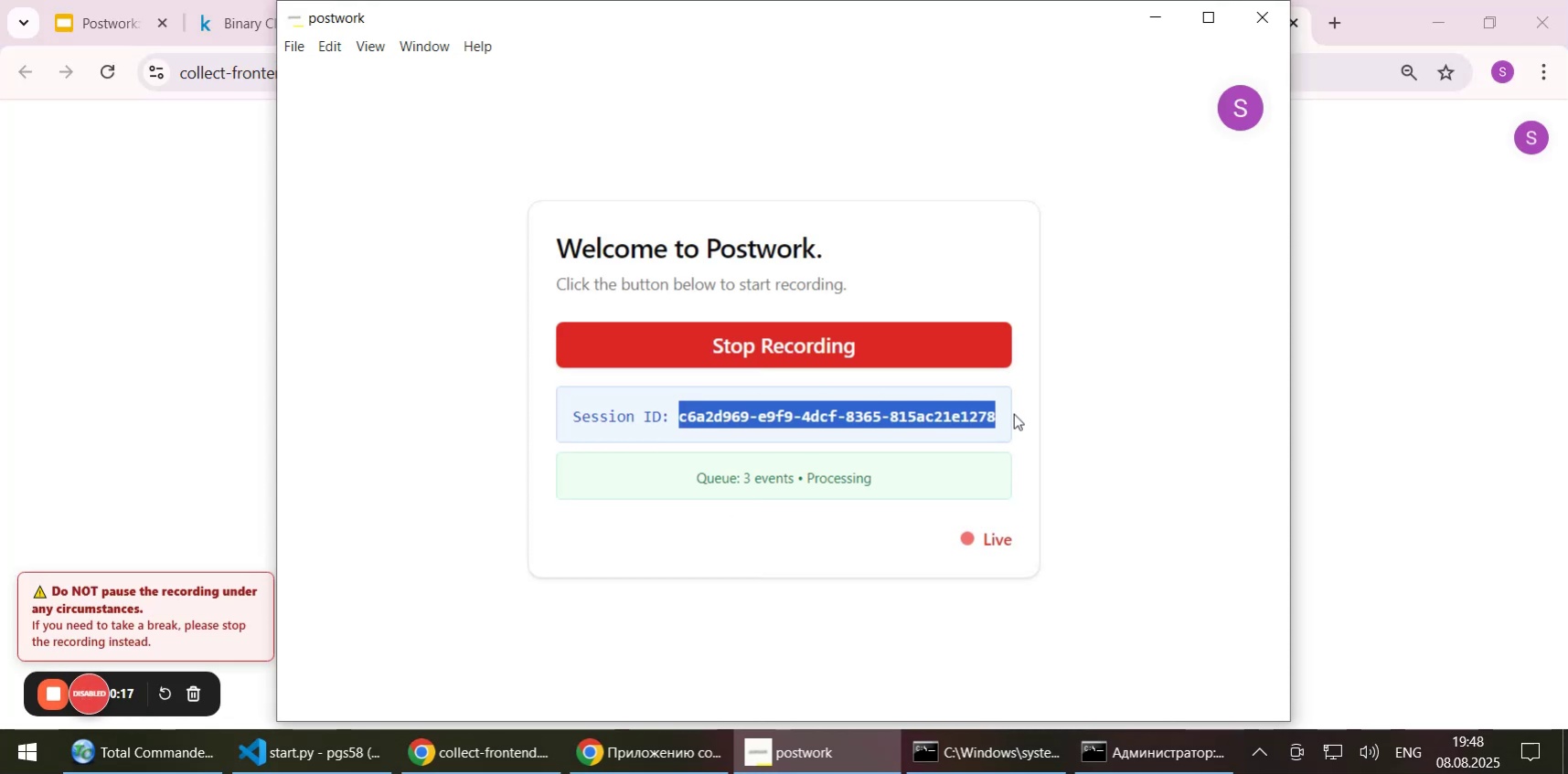 
key(Control+C)
 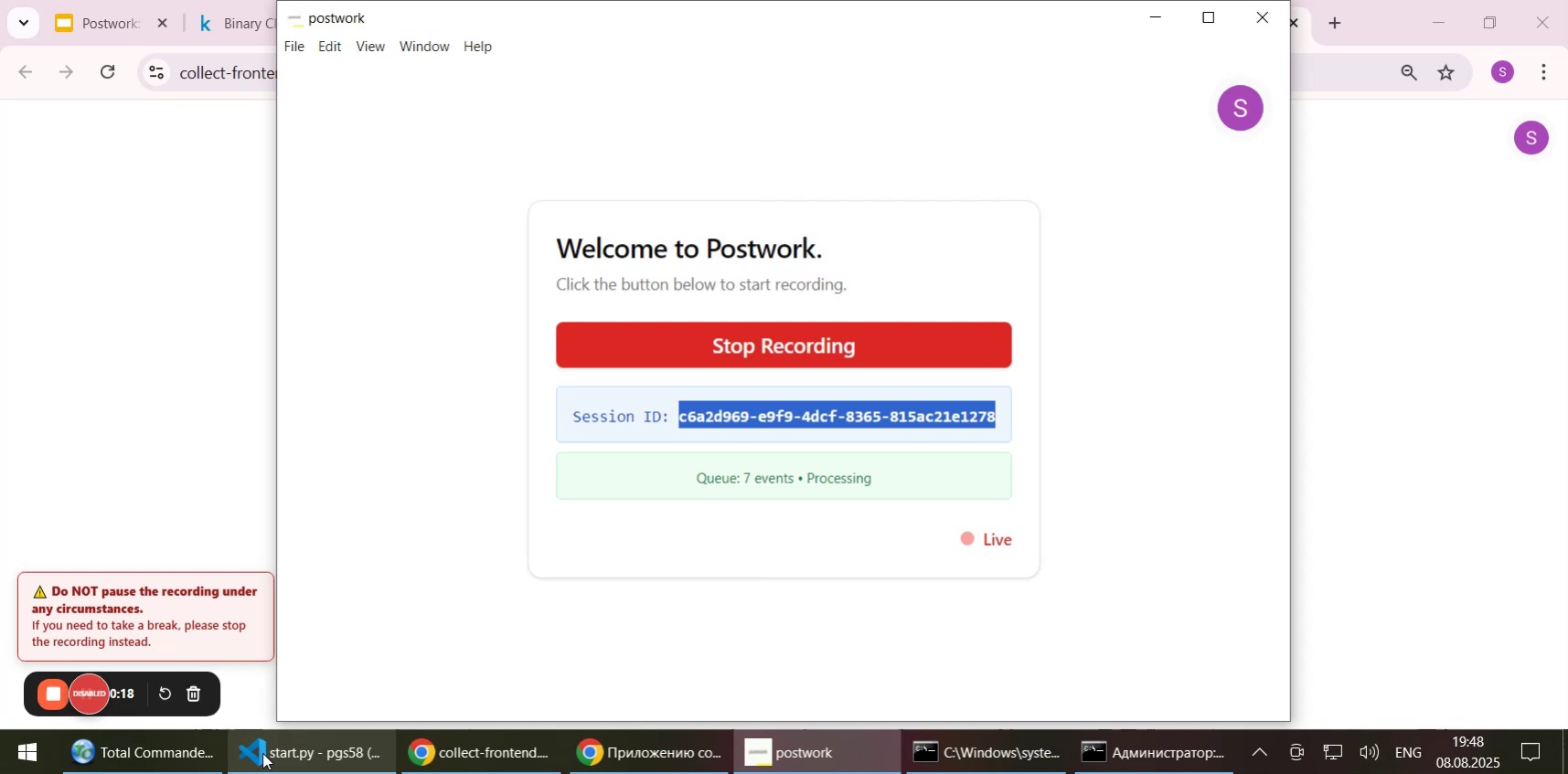 
left_click([133, 754])
 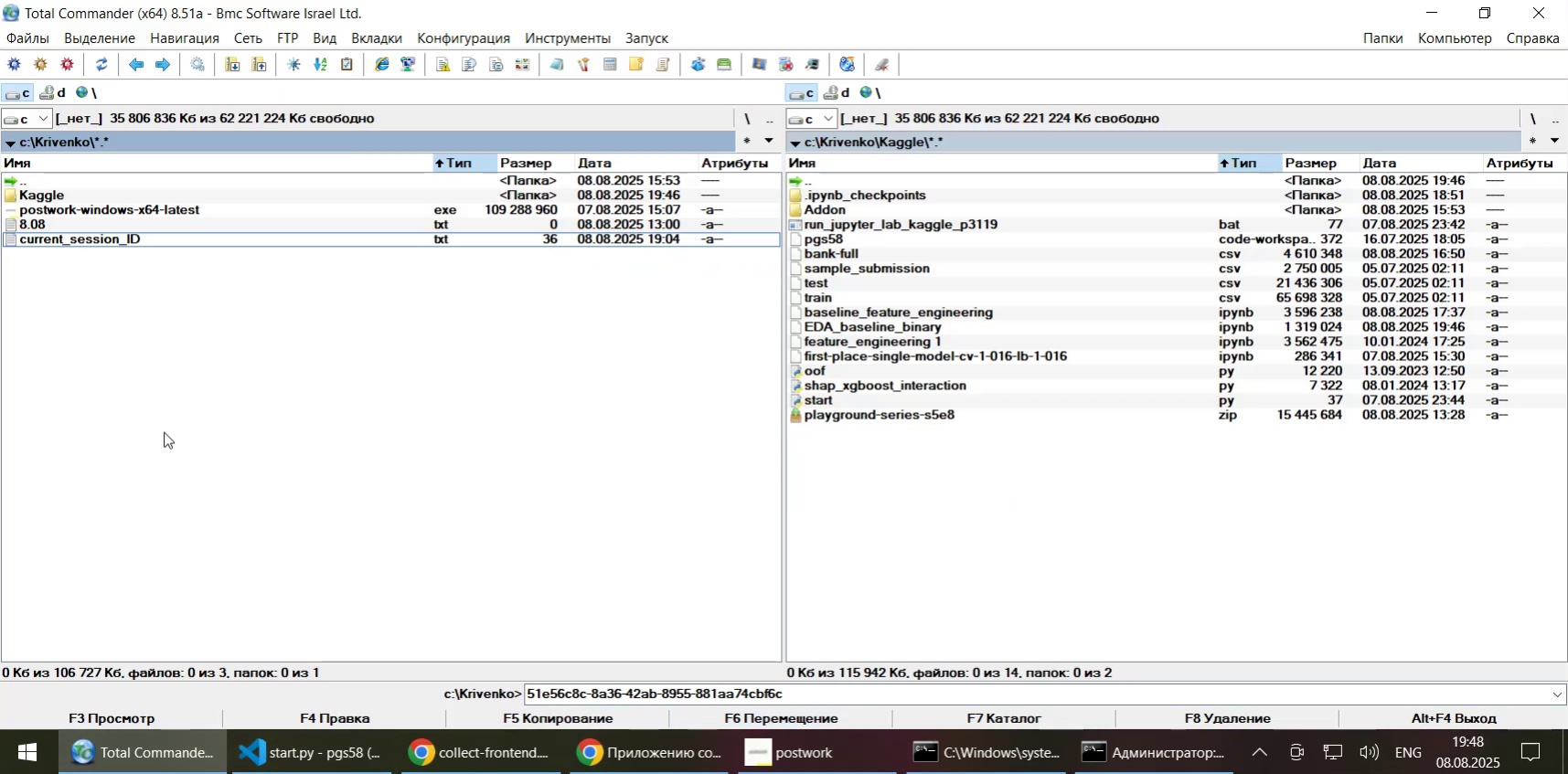 
key(F4)
 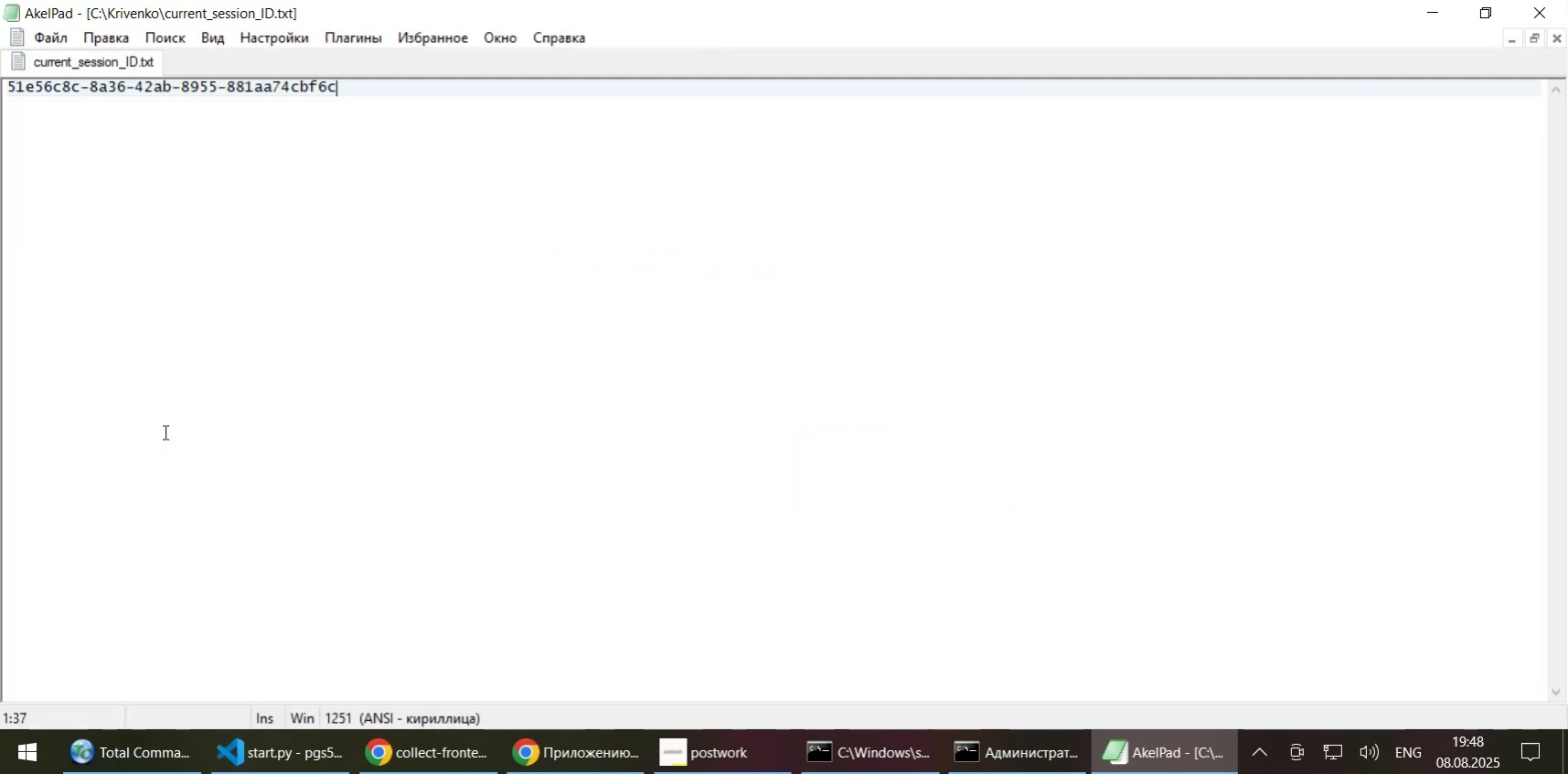 
key(Control+ControlLeft)
 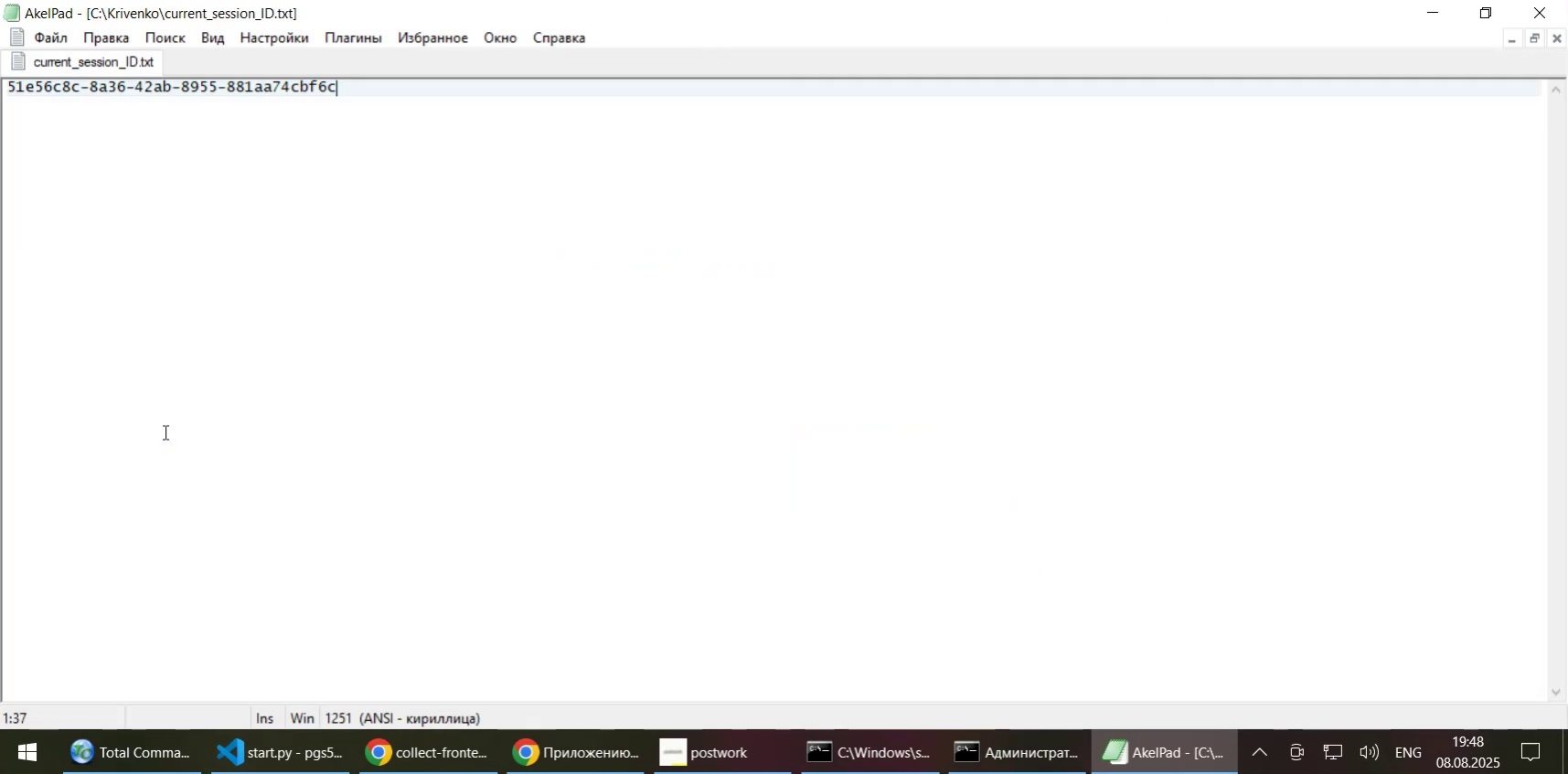 
key(Control+A)
 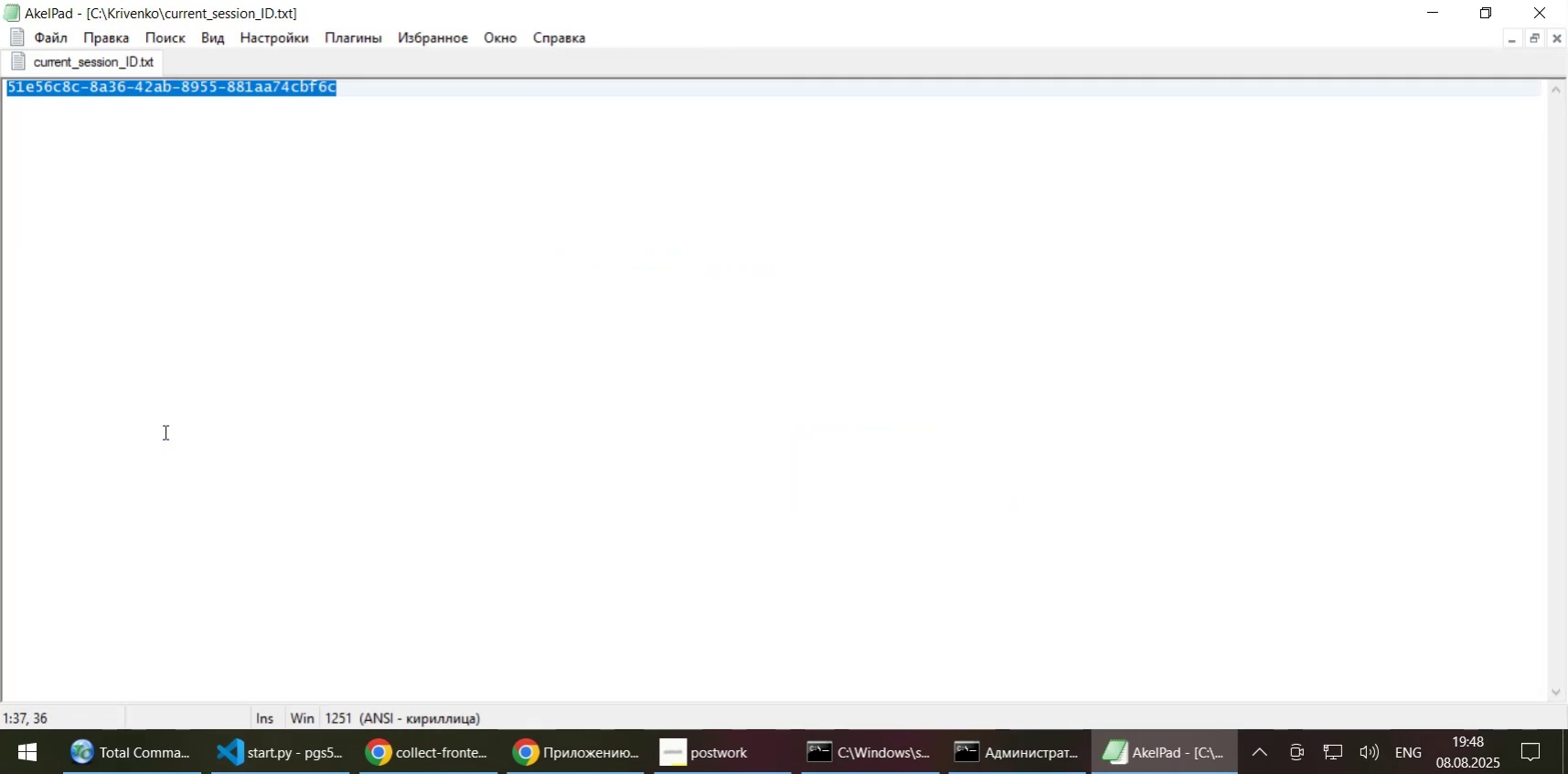 
key(Control+ControlLeft)
 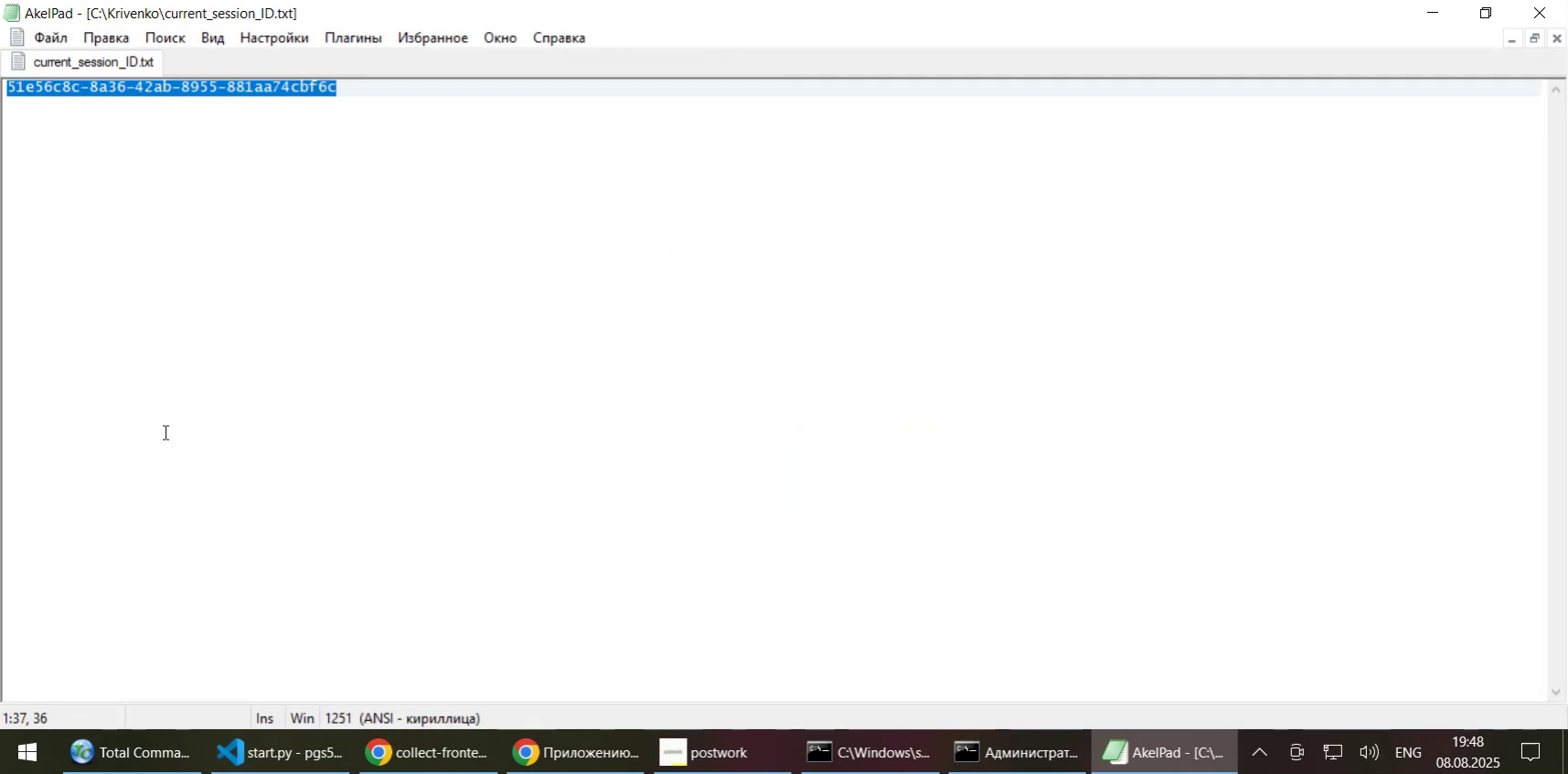 
key(Control+V)
 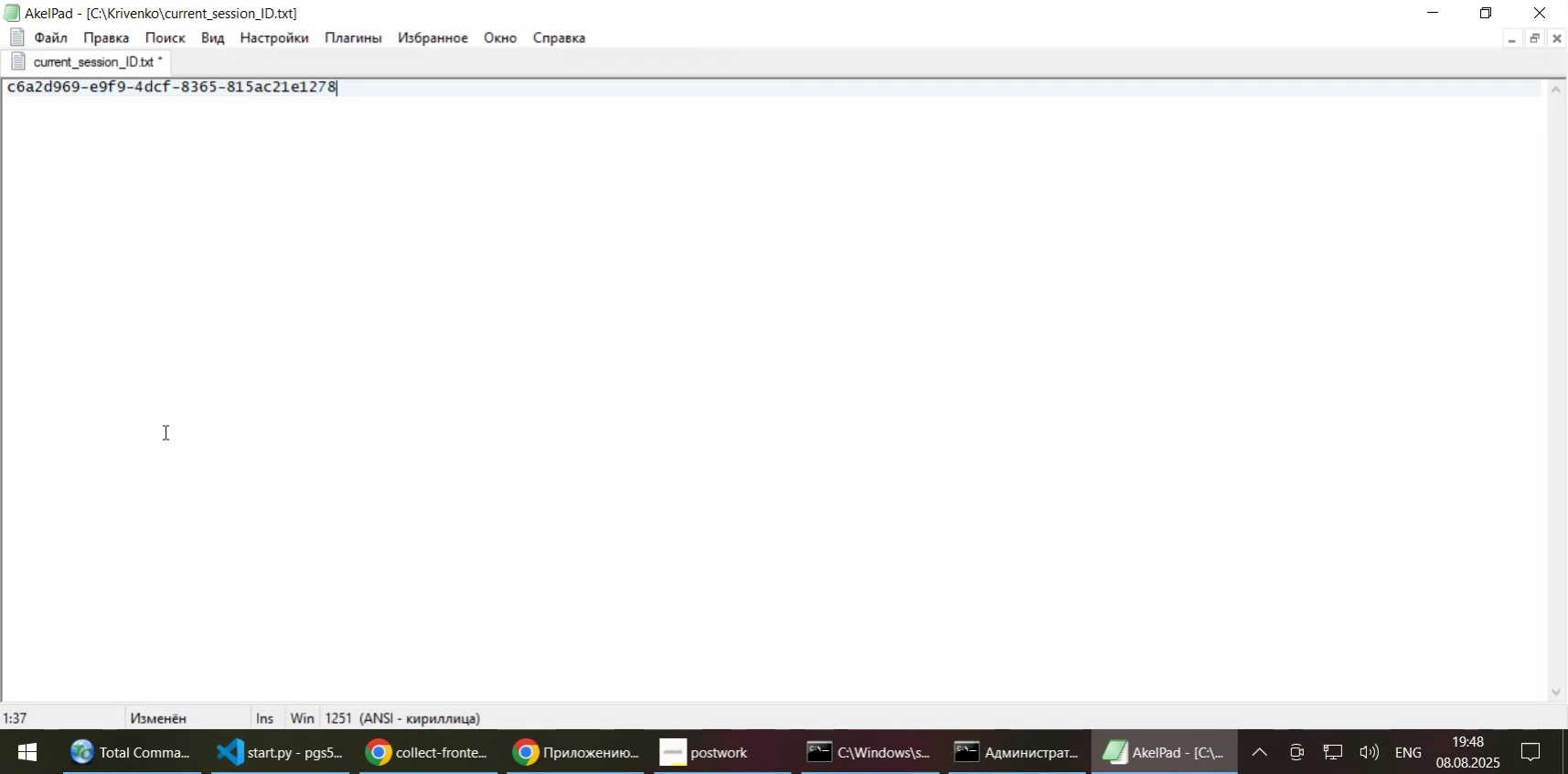 
key(Control+S)
 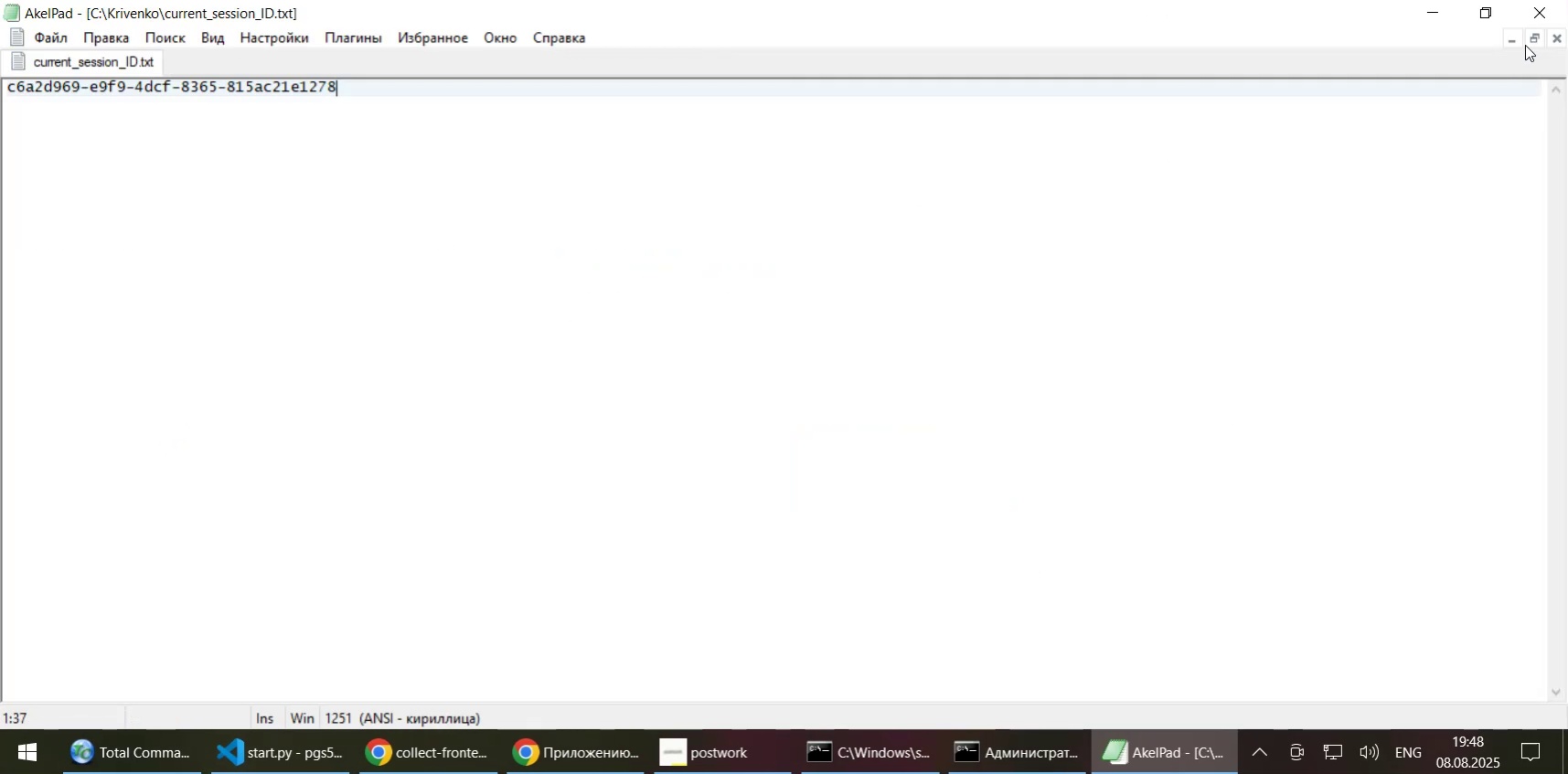 
left_click([1540, 16])
 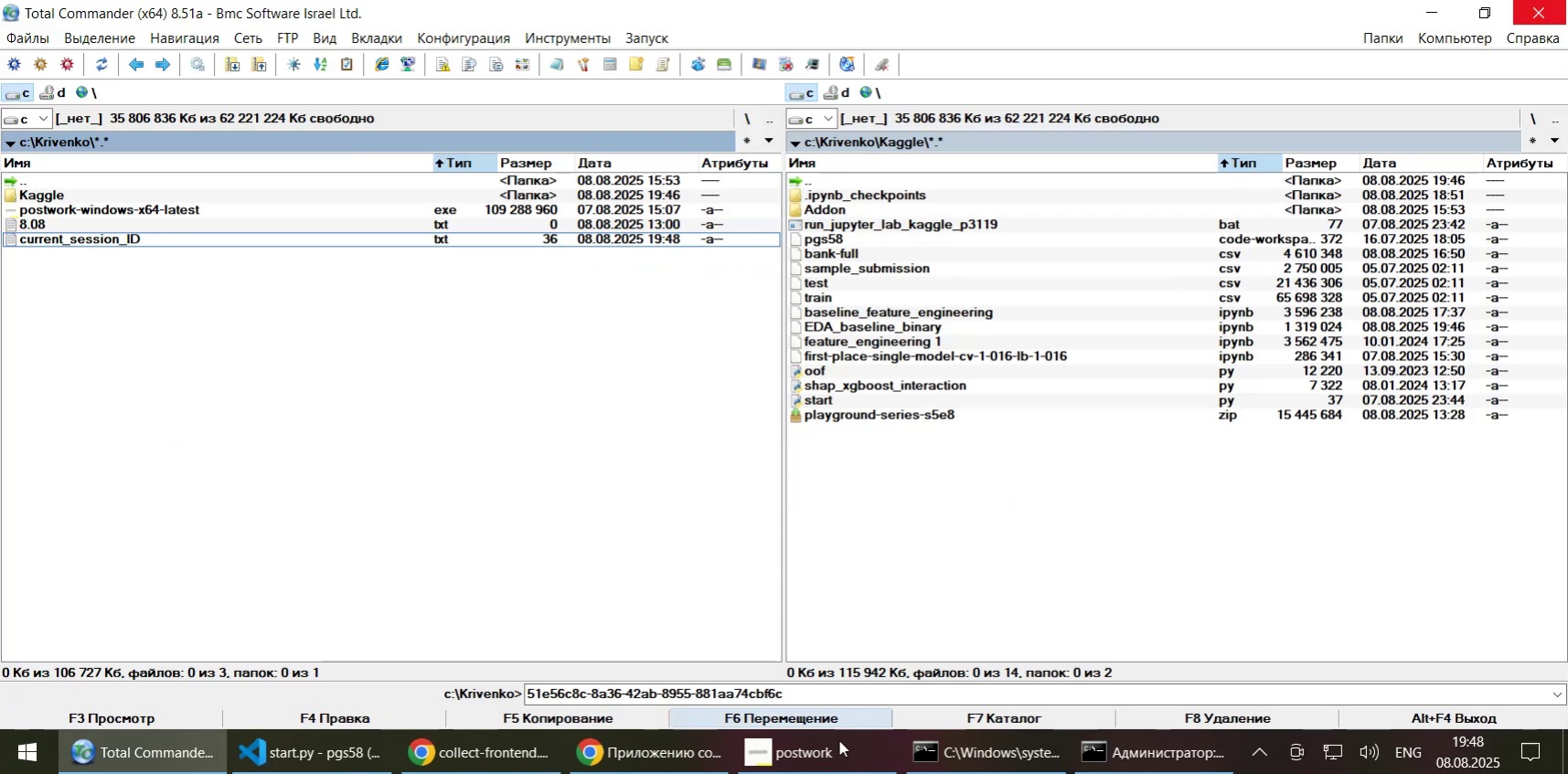 
left_click([844, 756])
 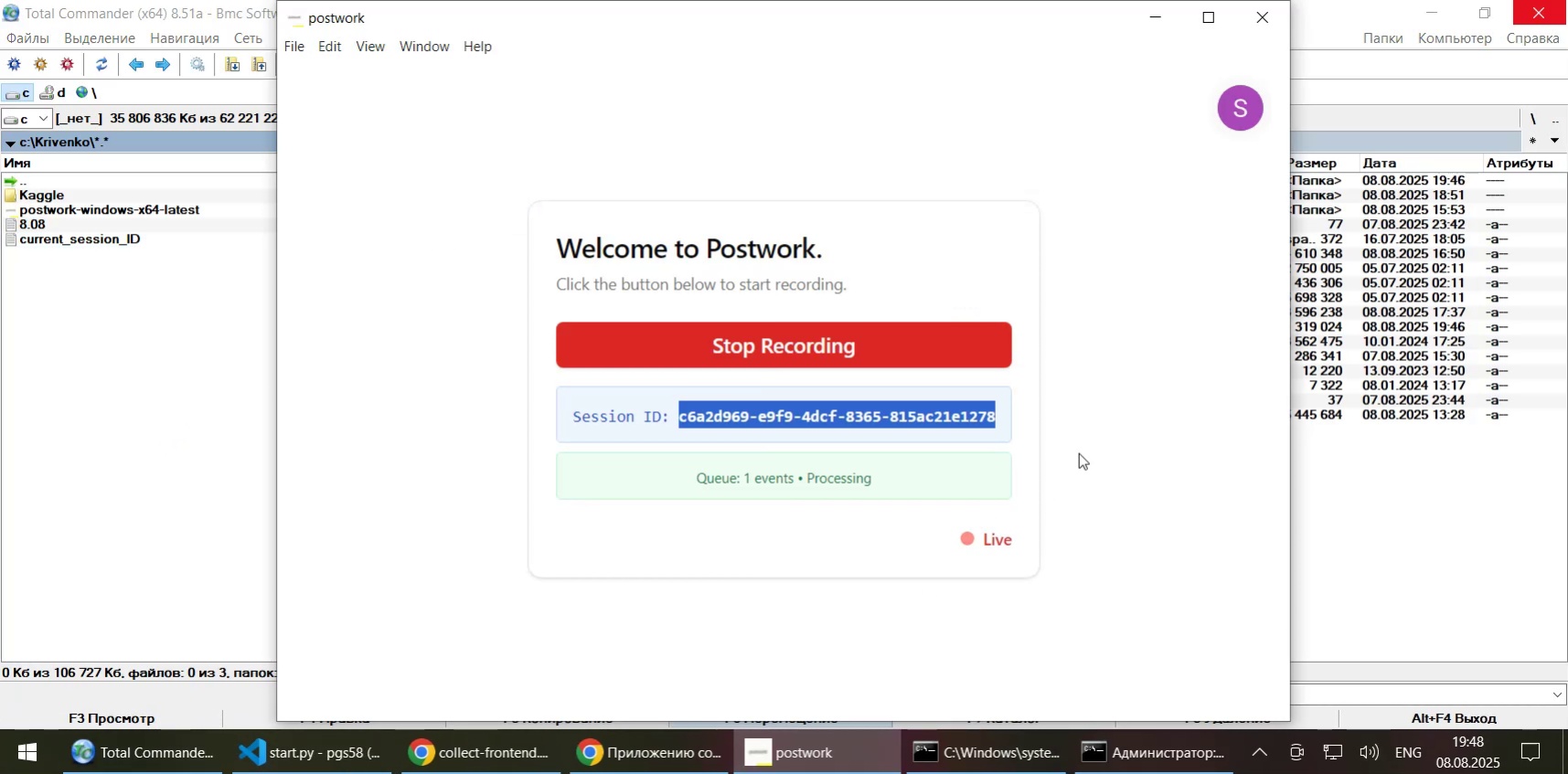 
left_click([1103, 434])
 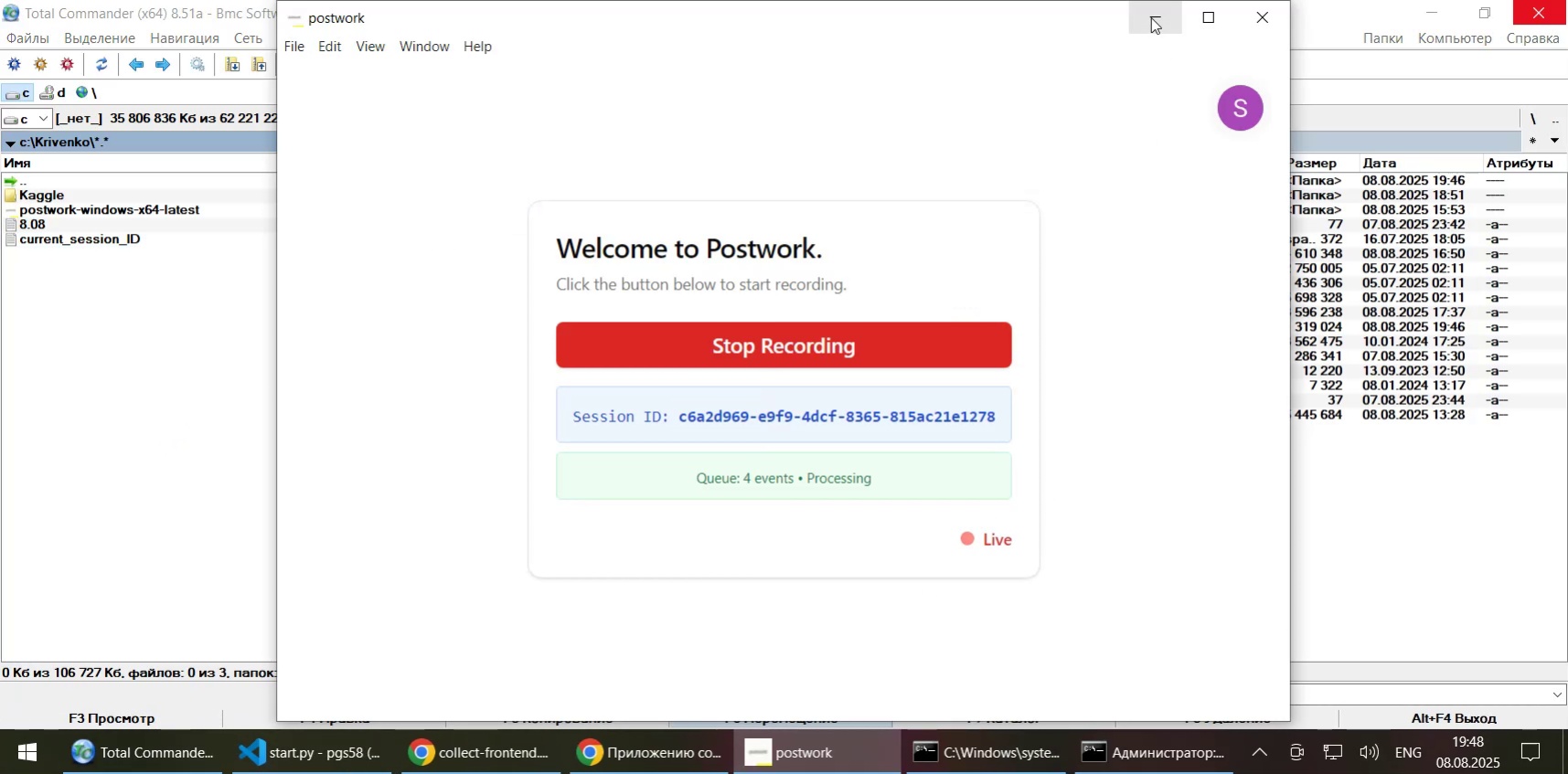 
left_click([1150, 17])
 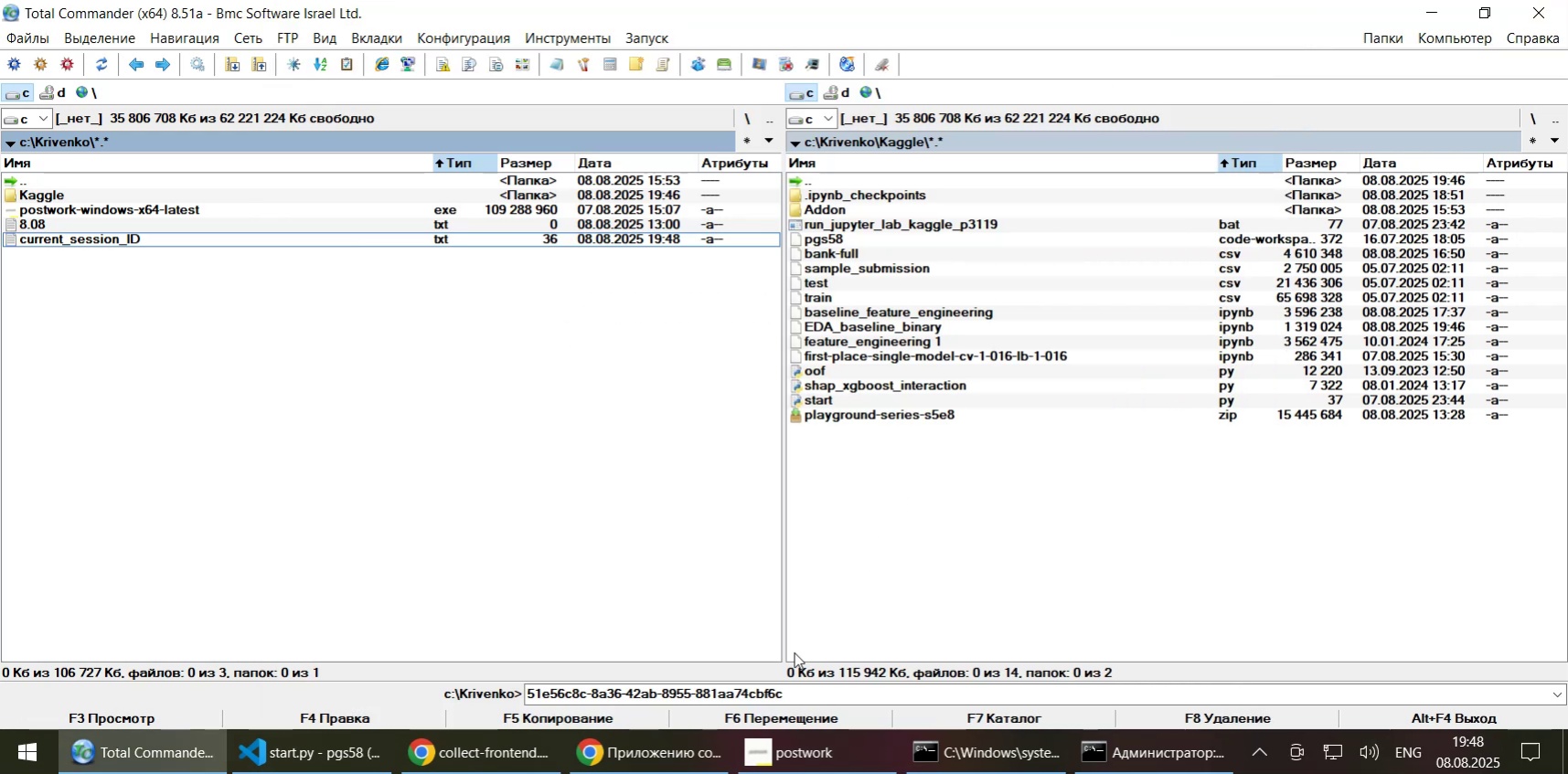 
left_click([633, 760])
 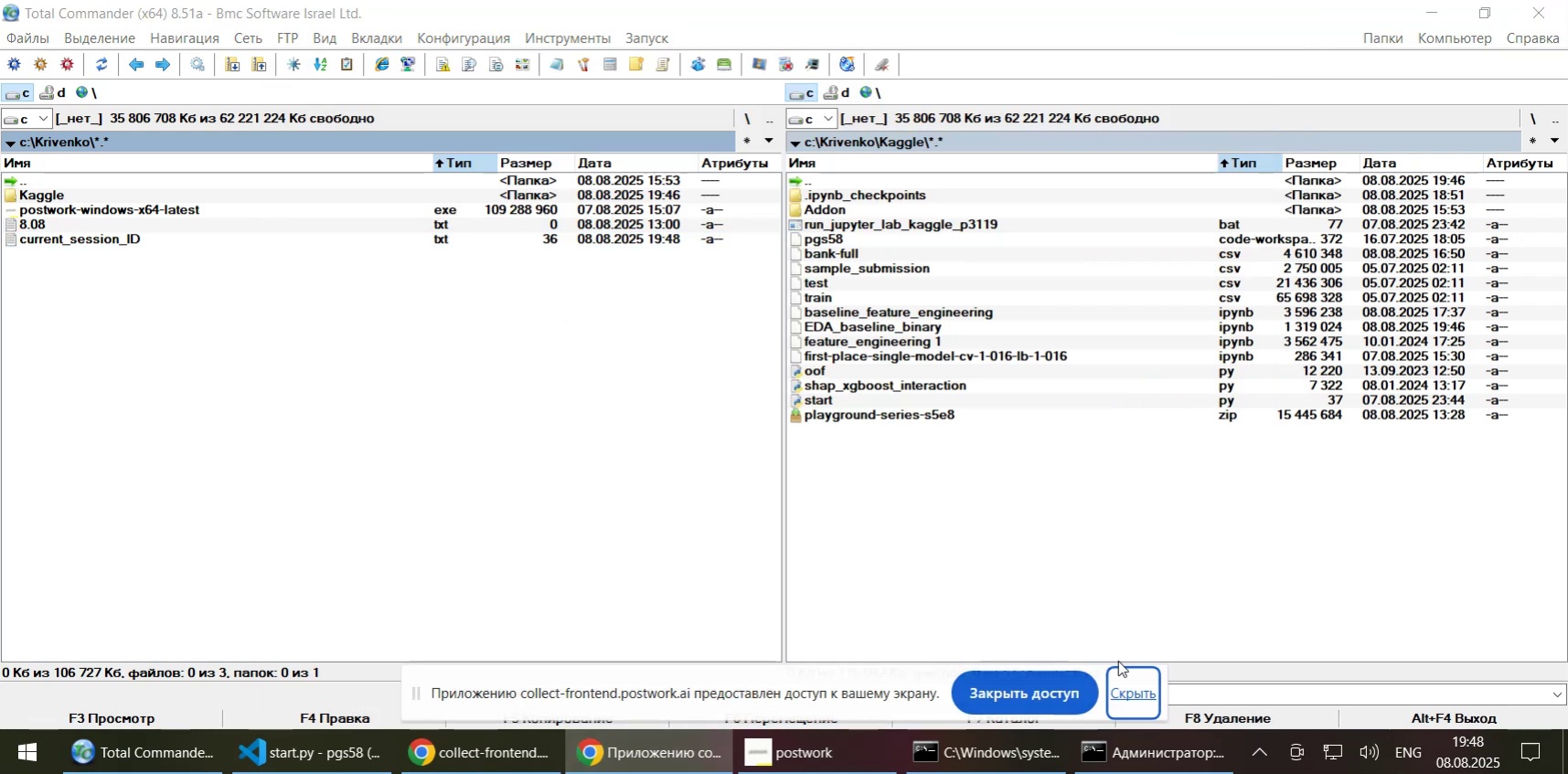 
left_click([1121, 684])
 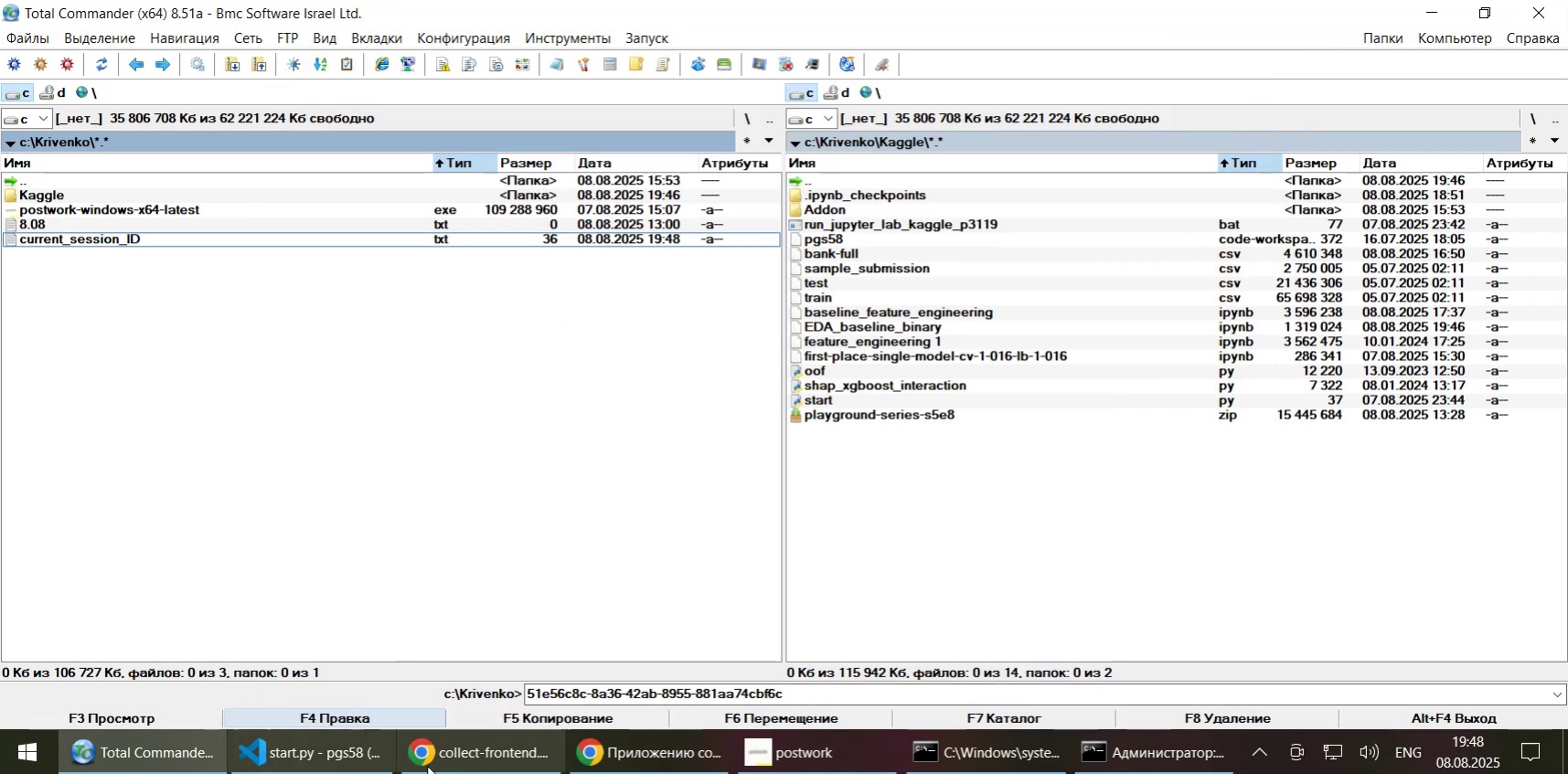 
left_click([430, 765])
 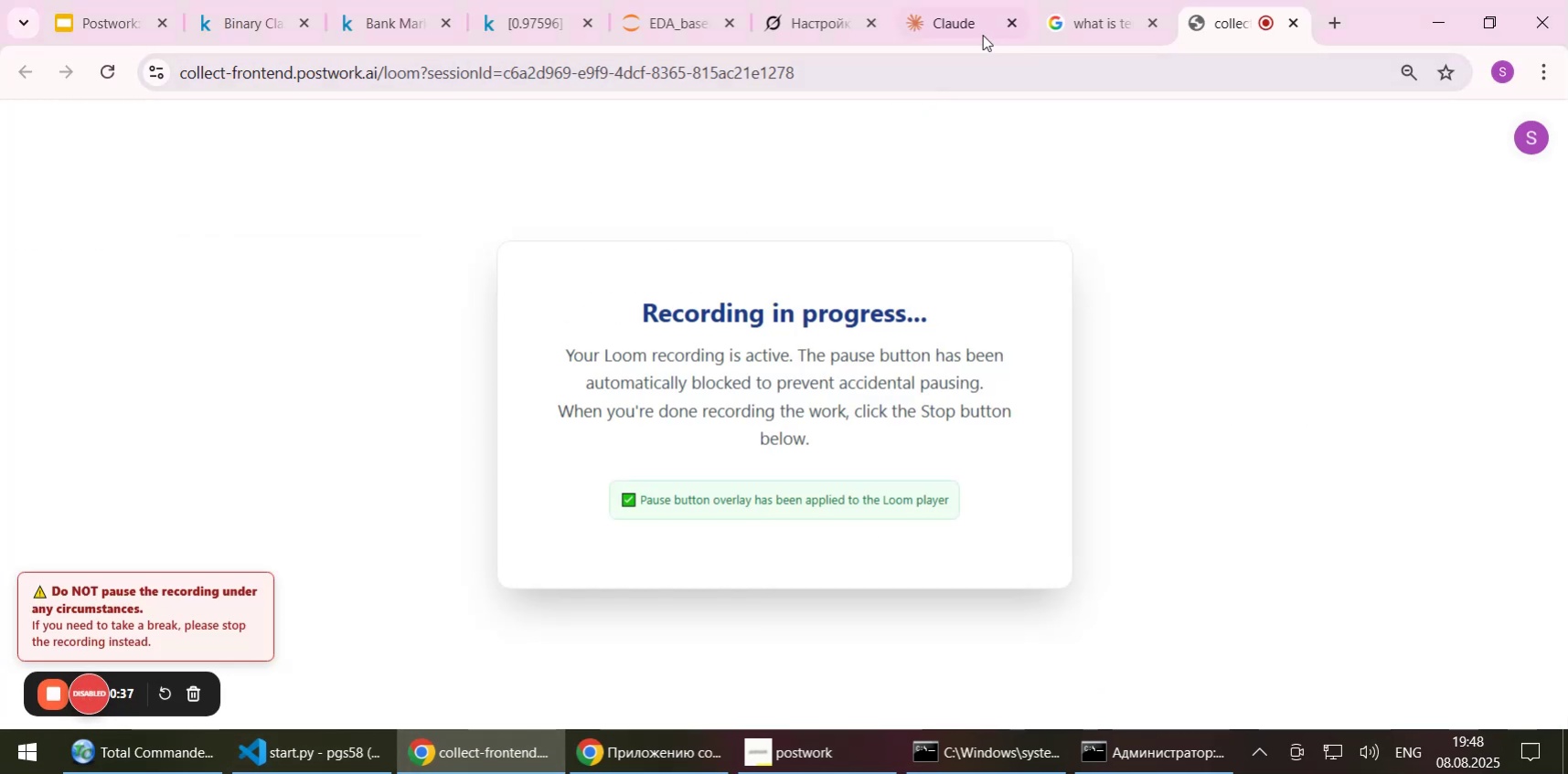 
wait(5.66)
 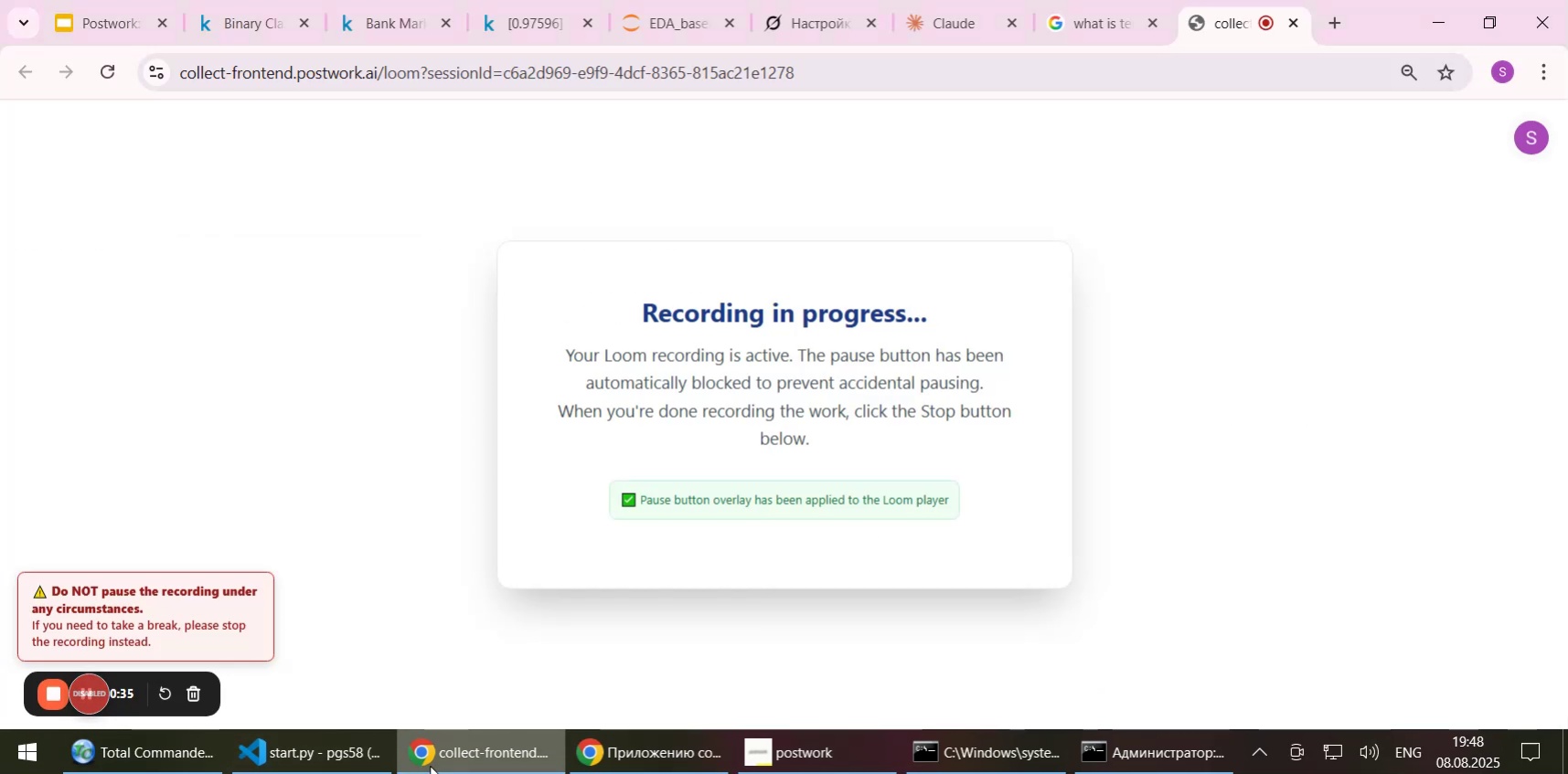 
left_click([1135, 29])
 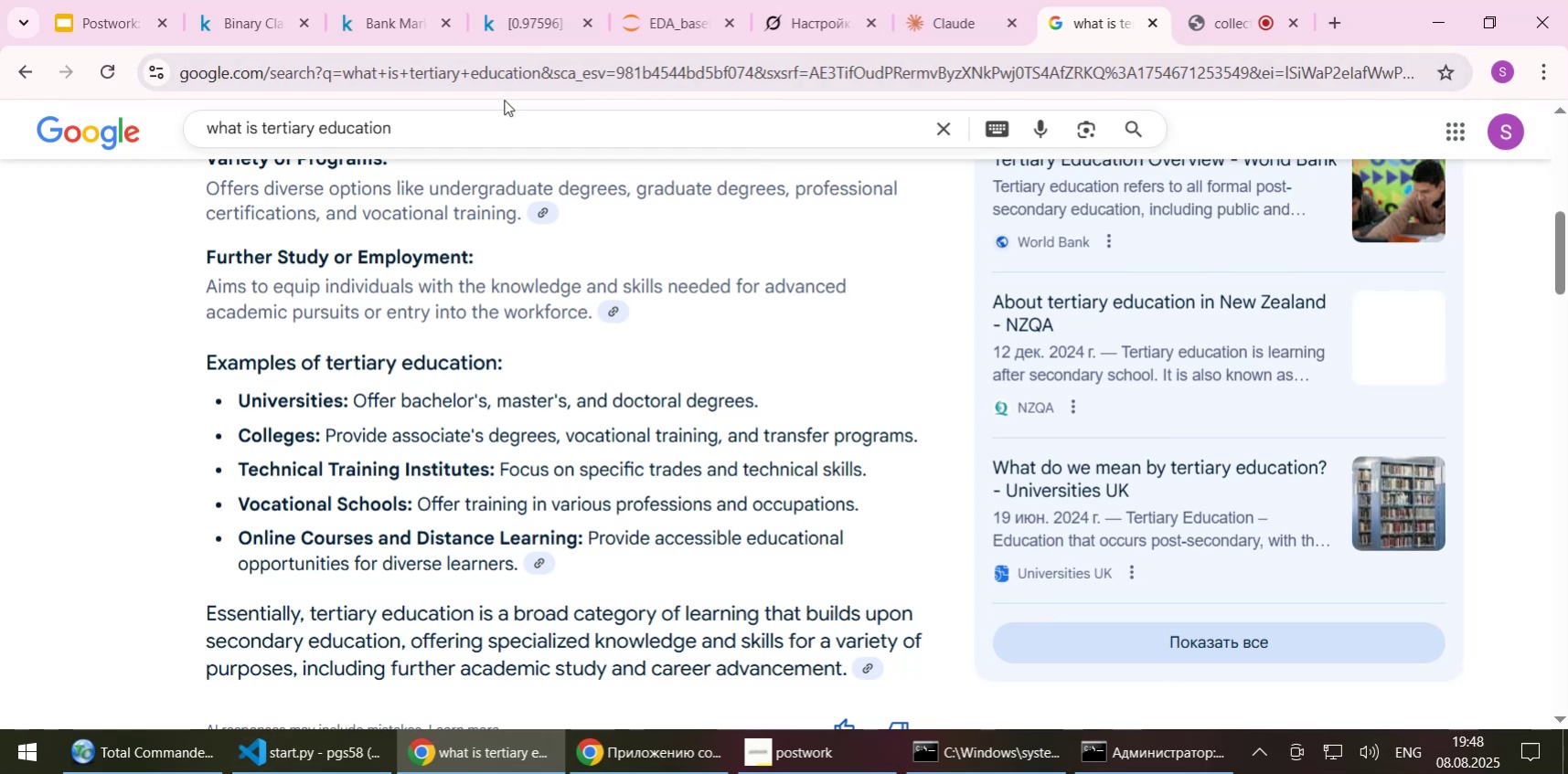 
left_click([541, 23])
 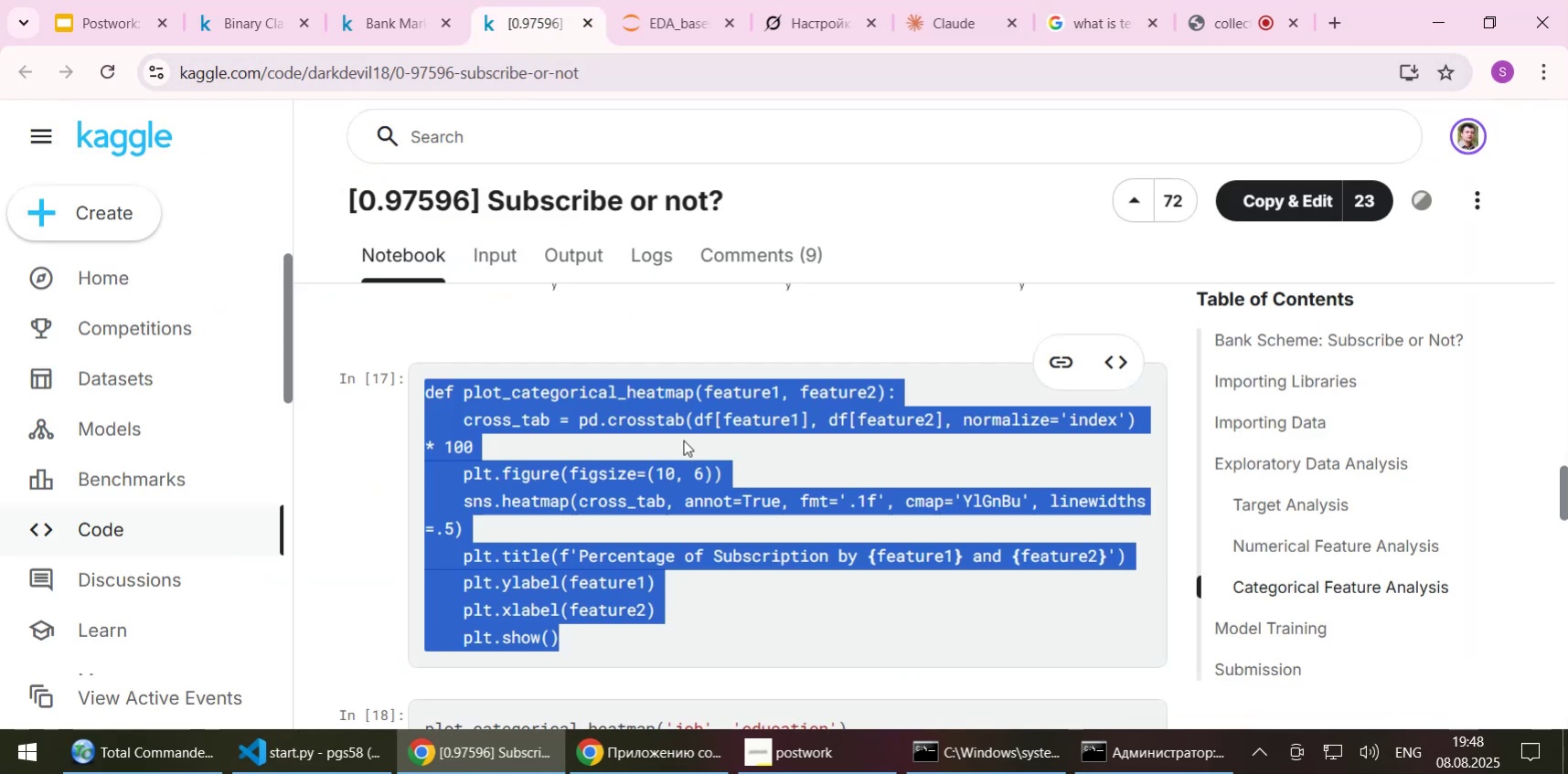 
left_click([687, 440])
 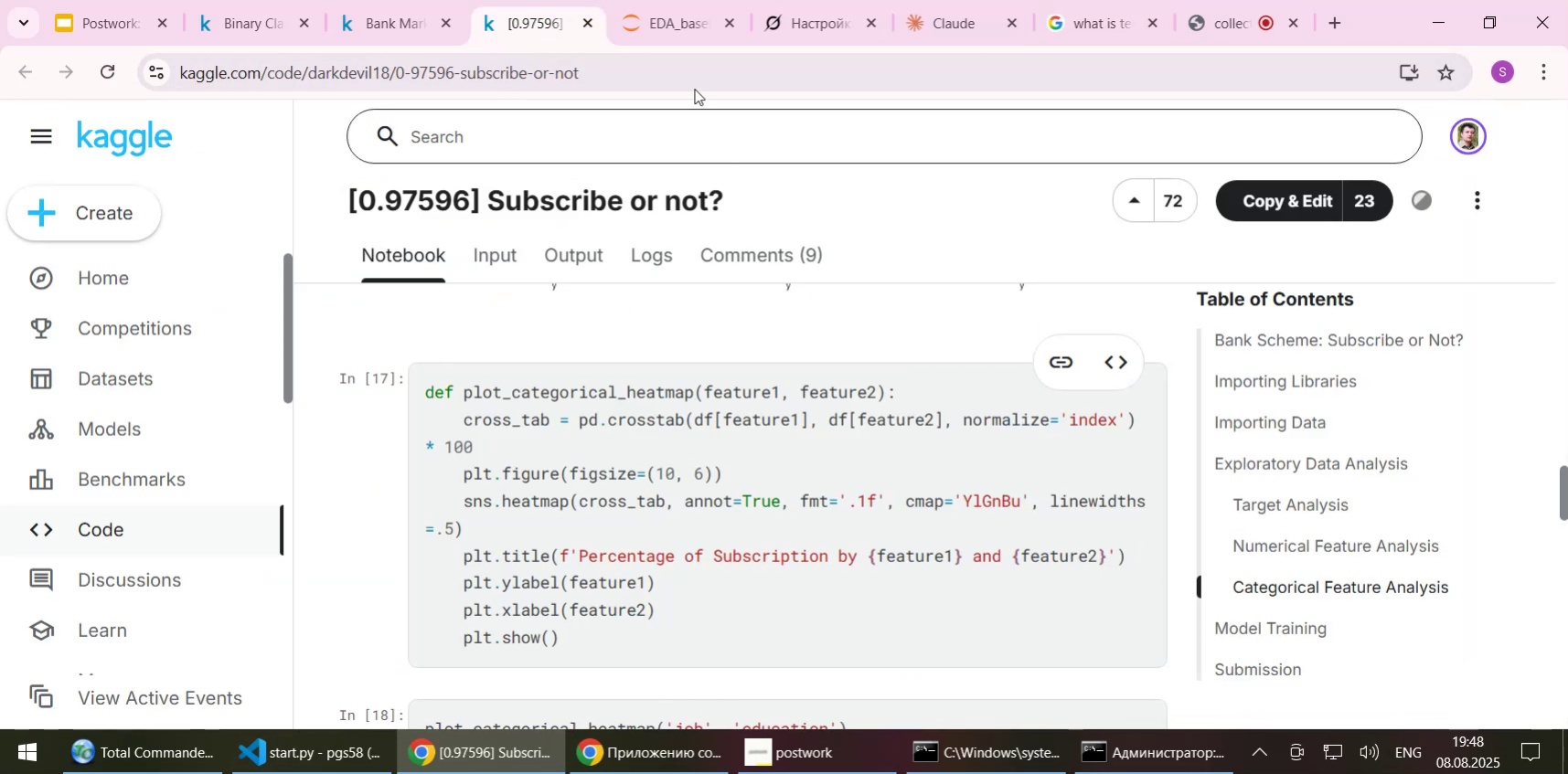 
left_click([655, 23])
 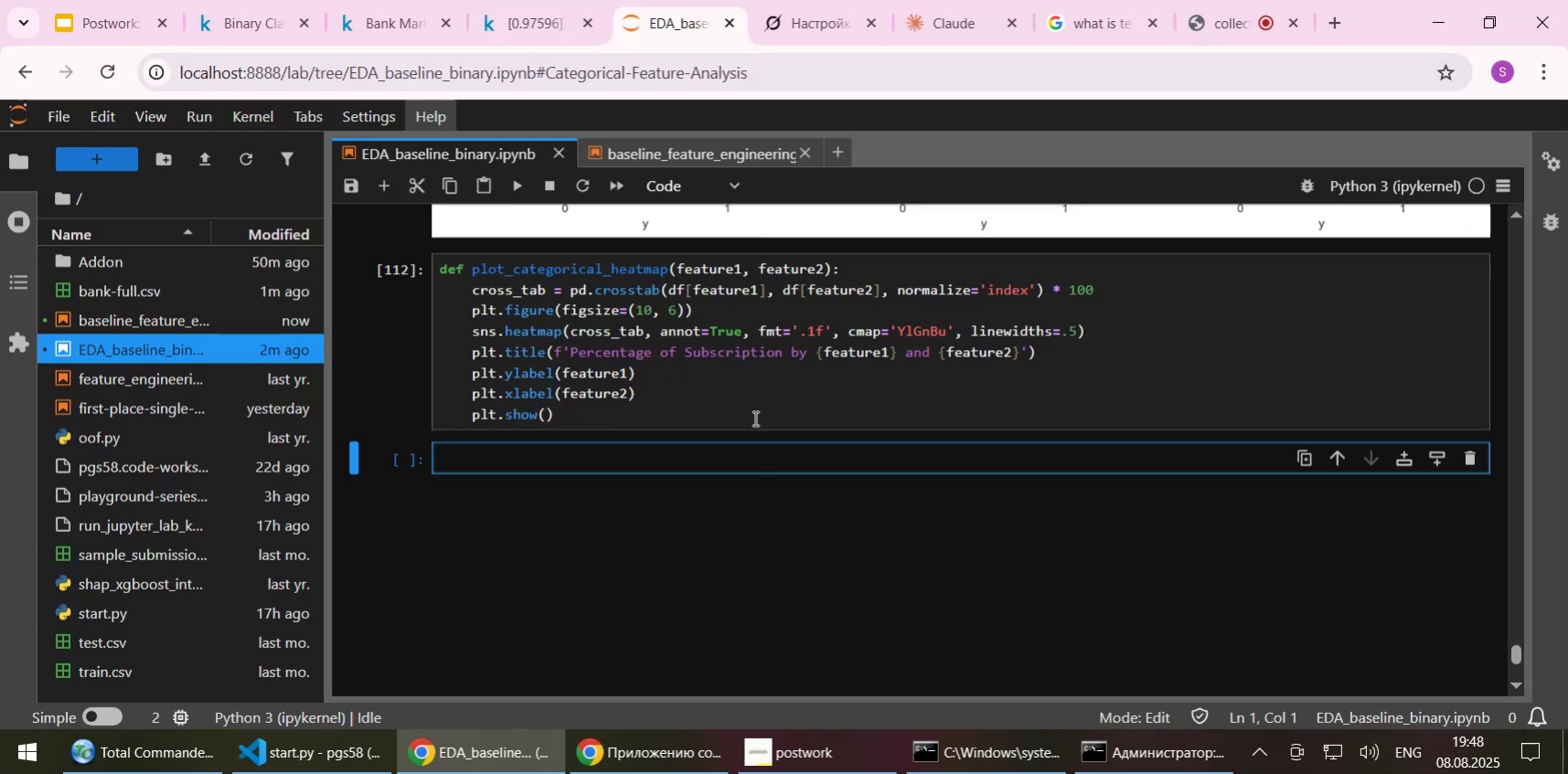 
scroll: coordinate [753, 418], scroll_direction: up, amount: 1.0
 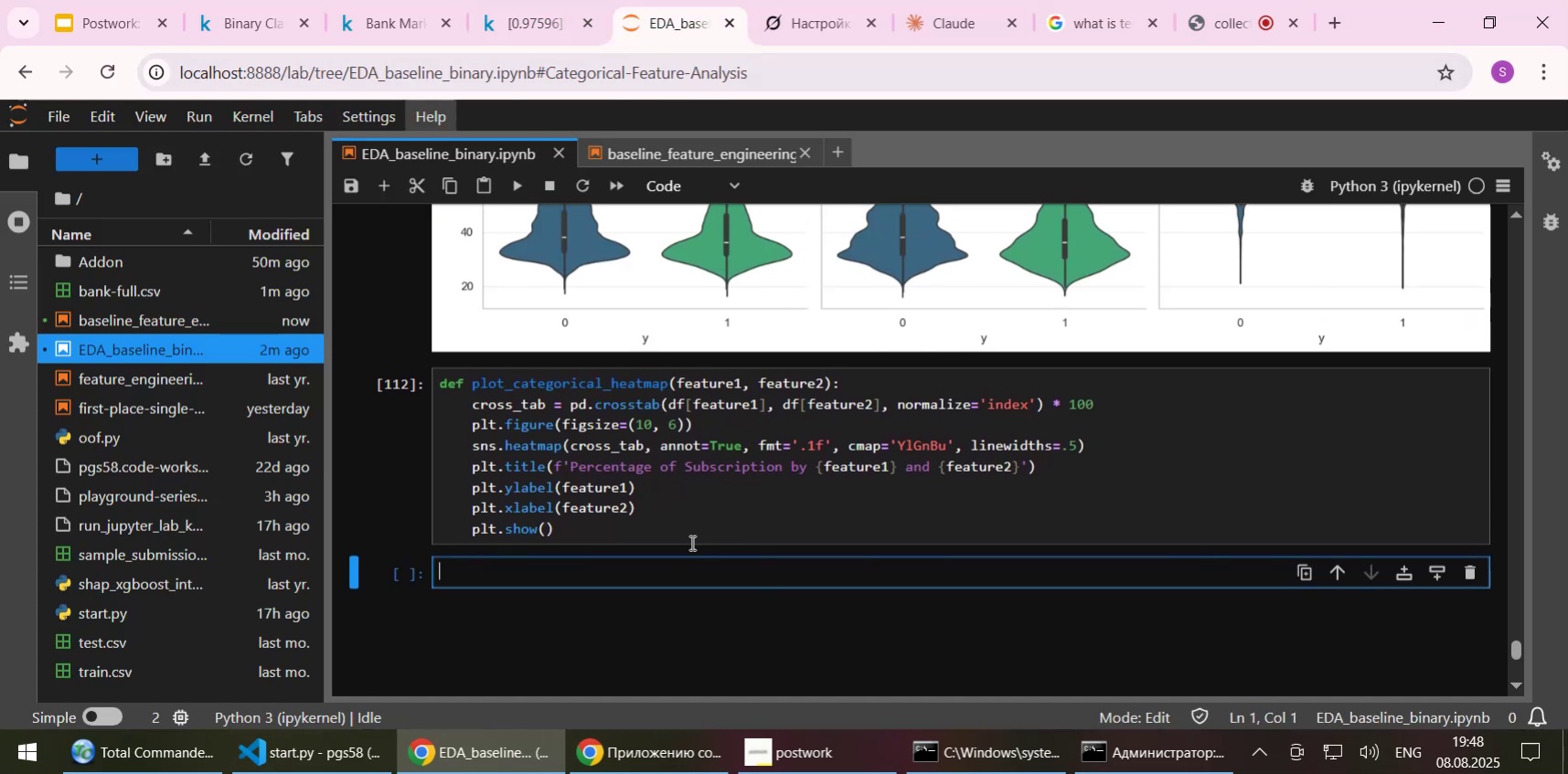 
left_click([690, 542])
 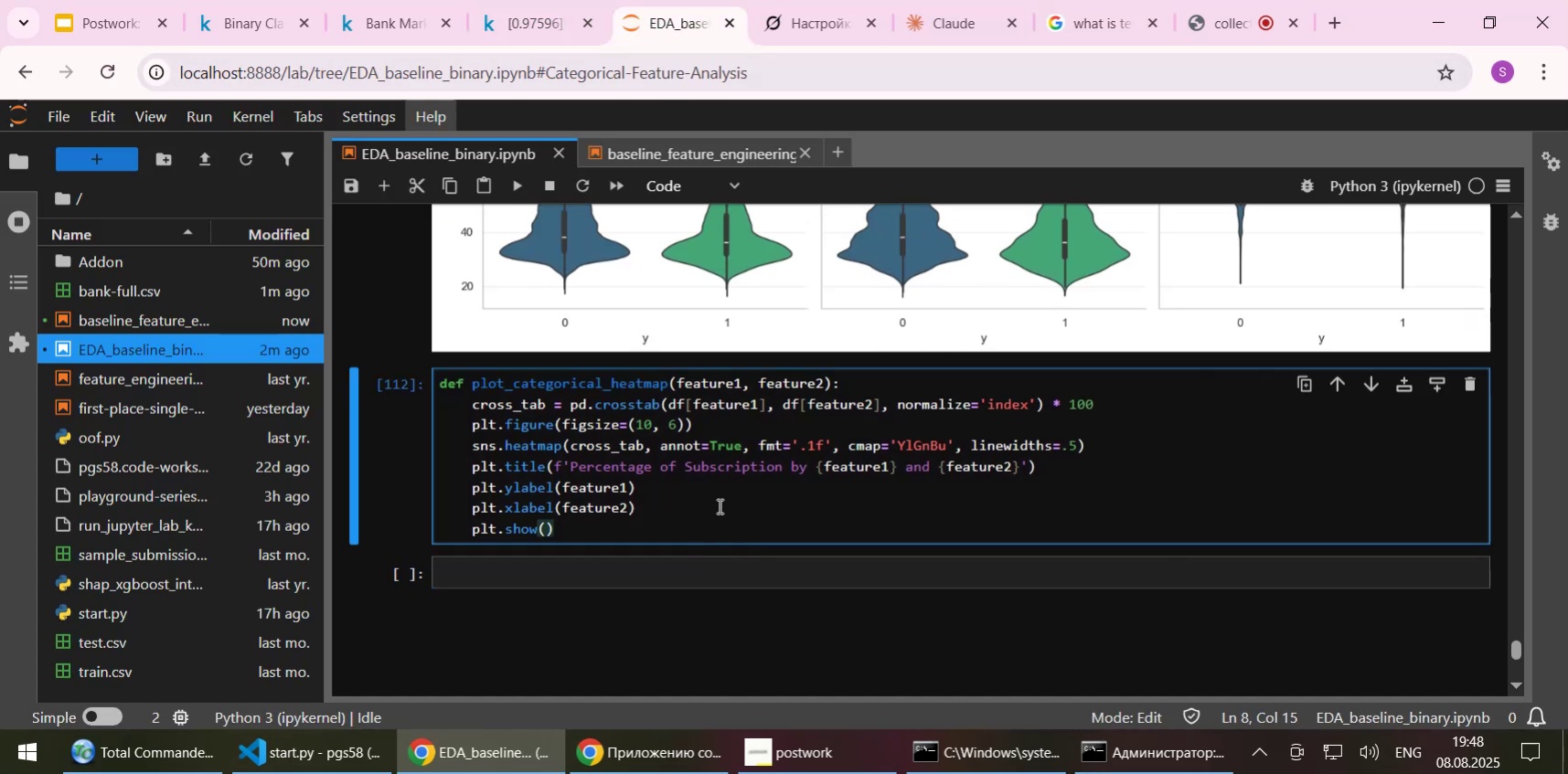 
key(Shift+Enter)
 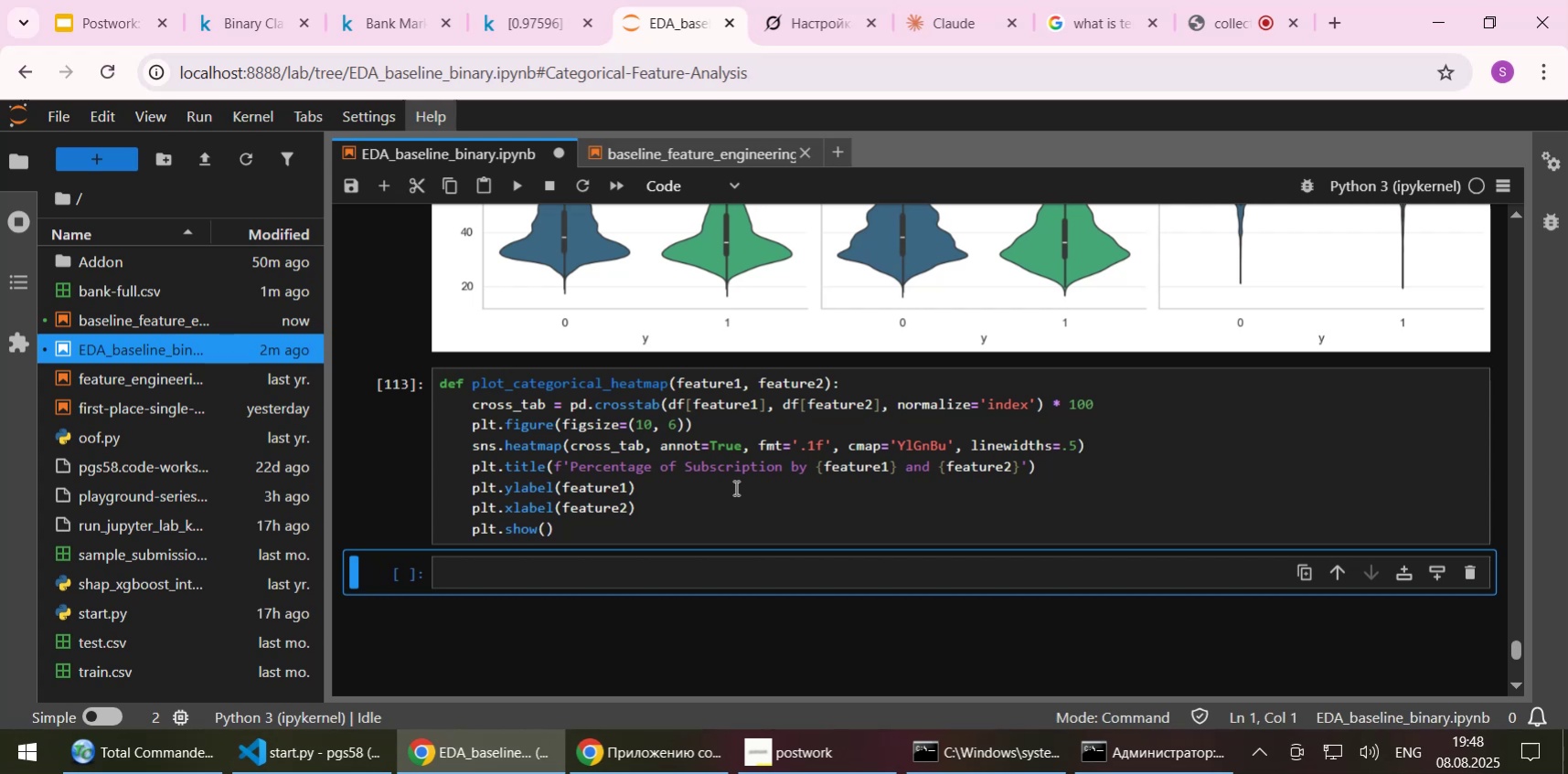 
scroll: coordinate [734, 487], scroll_direction: up, amount: 1.0
 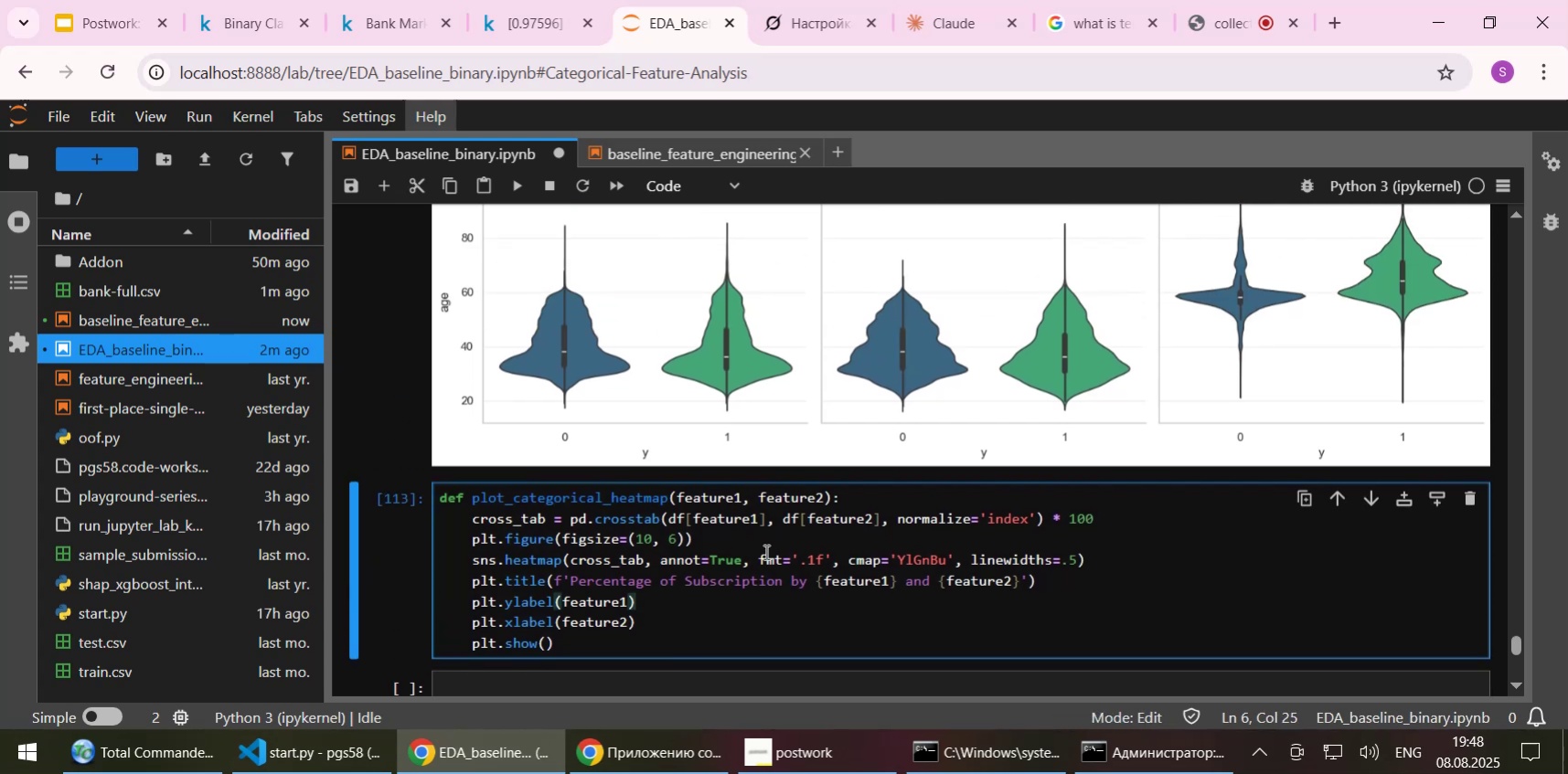 
left_click([792, 583])
 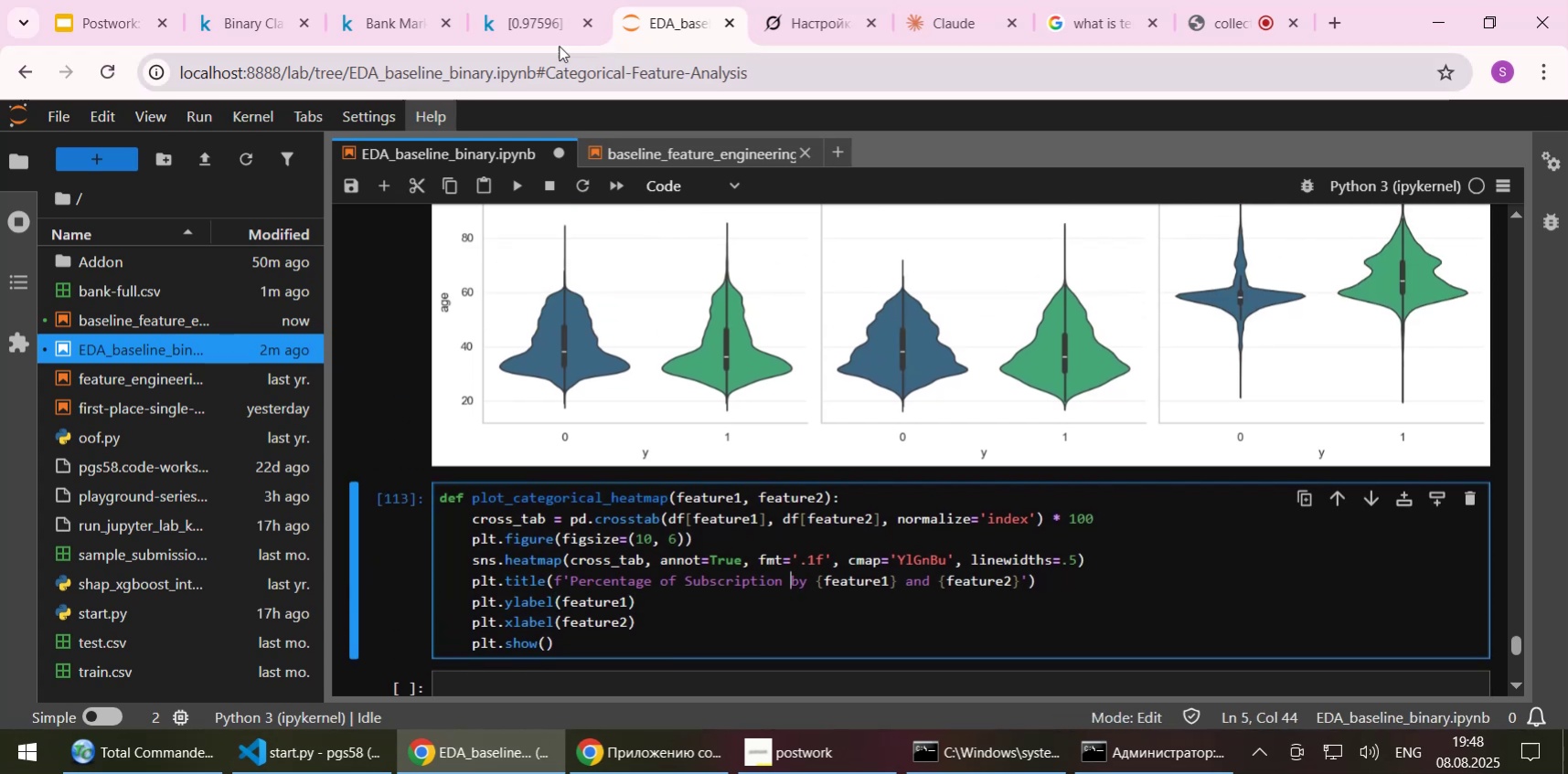 
left_click([545, 29])
 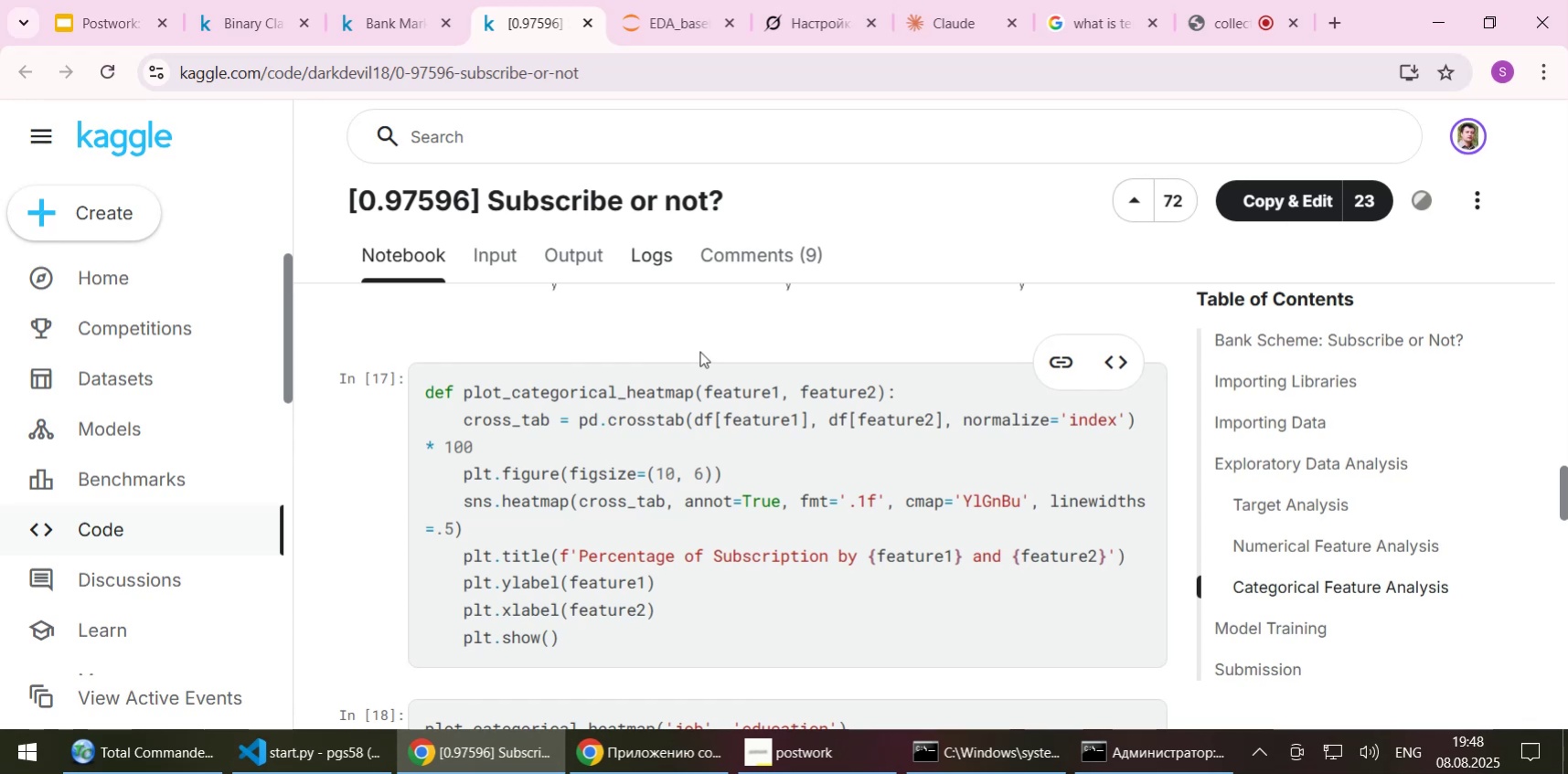 
left_click_drag(start_coordinate=[577, 424], to_coordinate=[682, 415])
 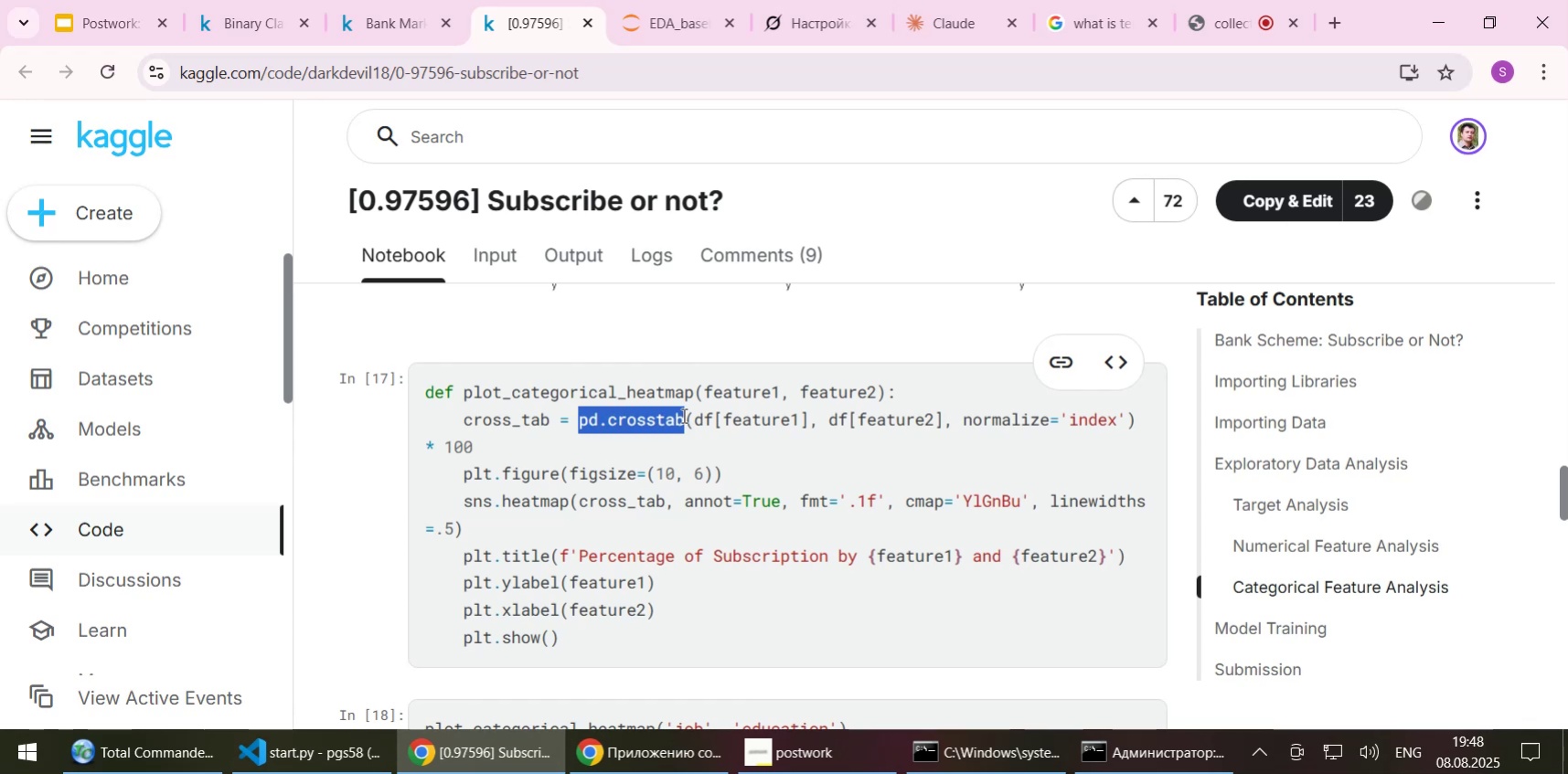 
key(Control+C)
 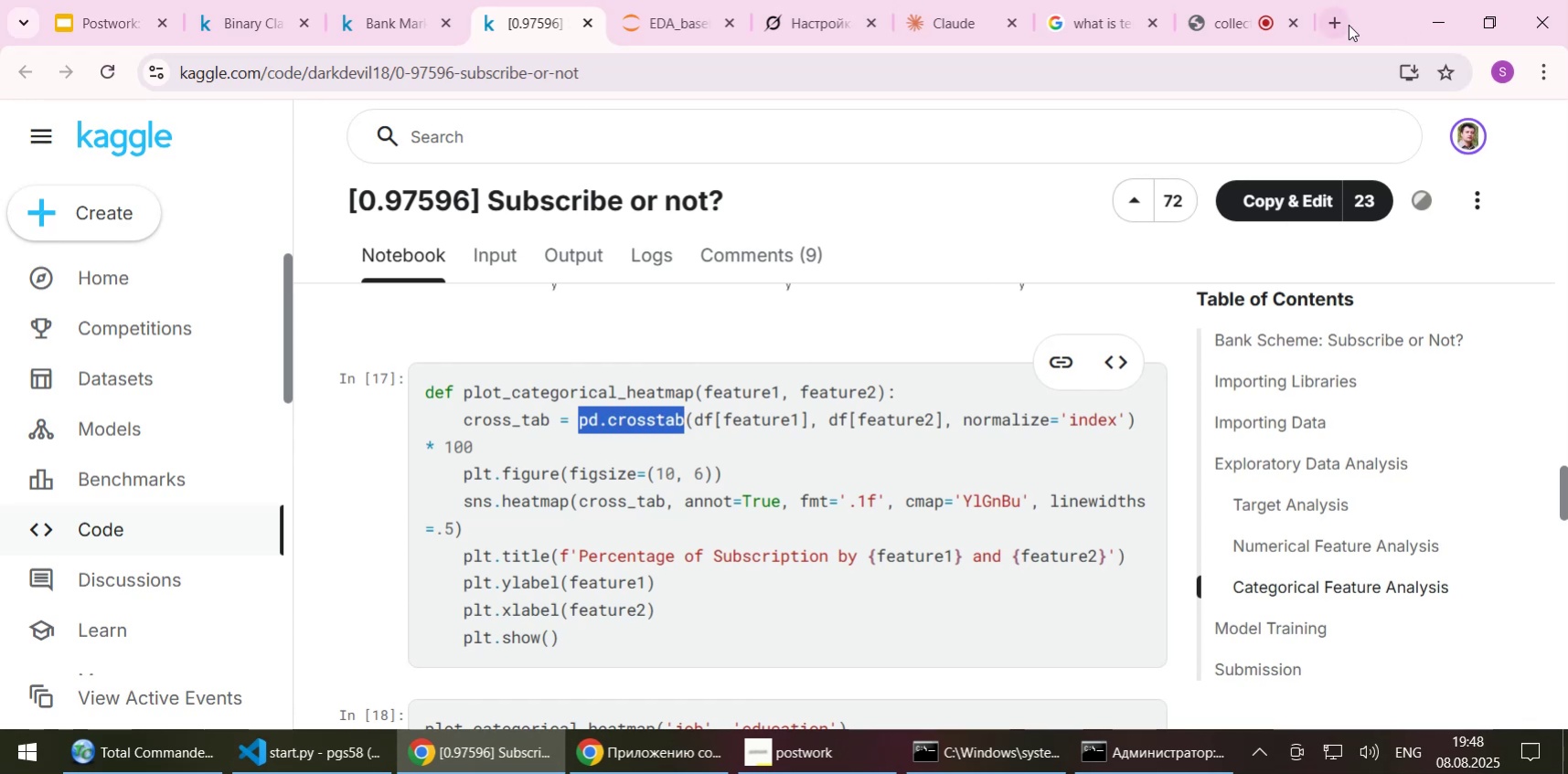 
left_click([1344, 27])
 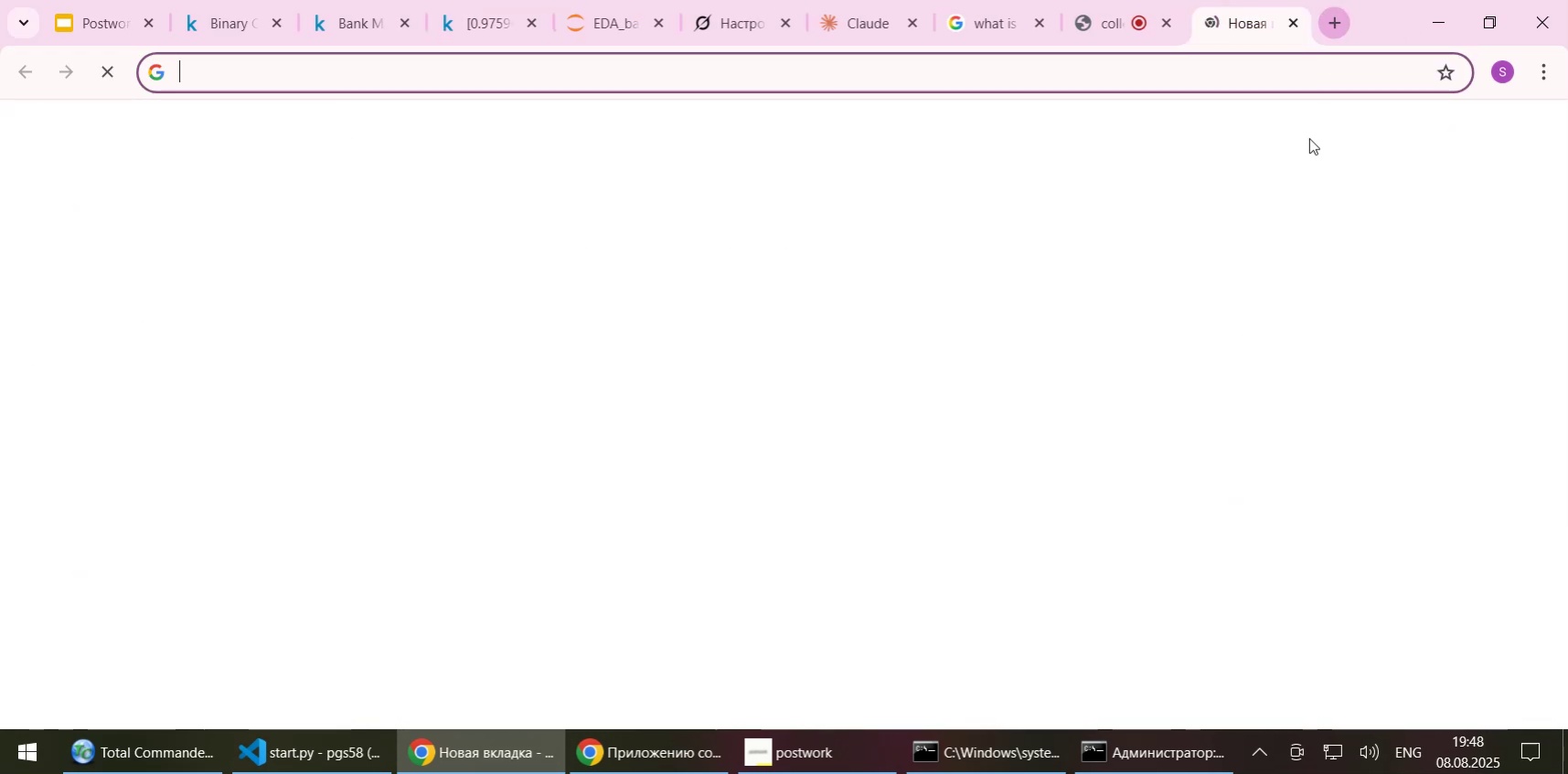 
key(Control+ControlLeft)
 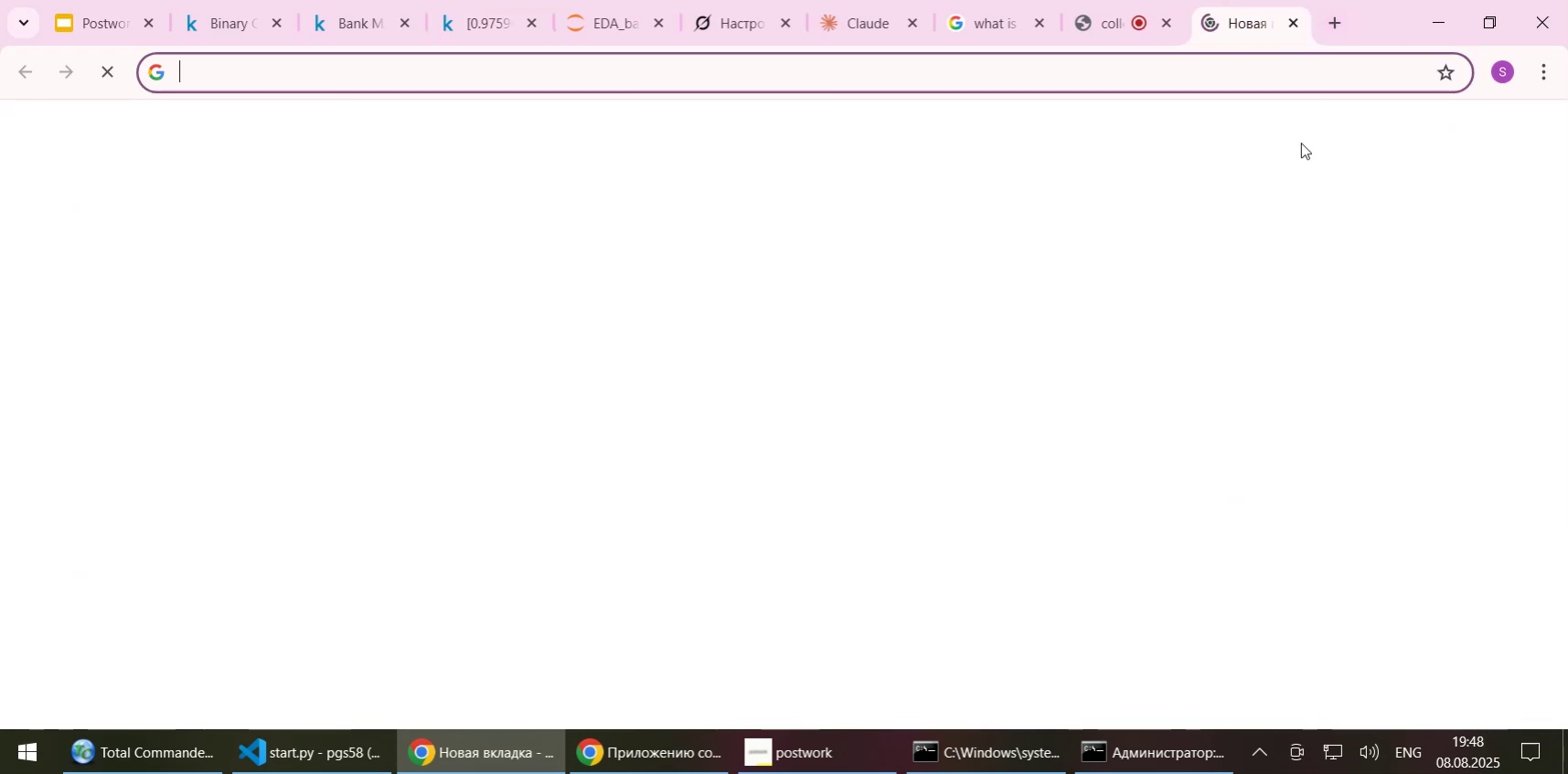 
key(Control+V)
 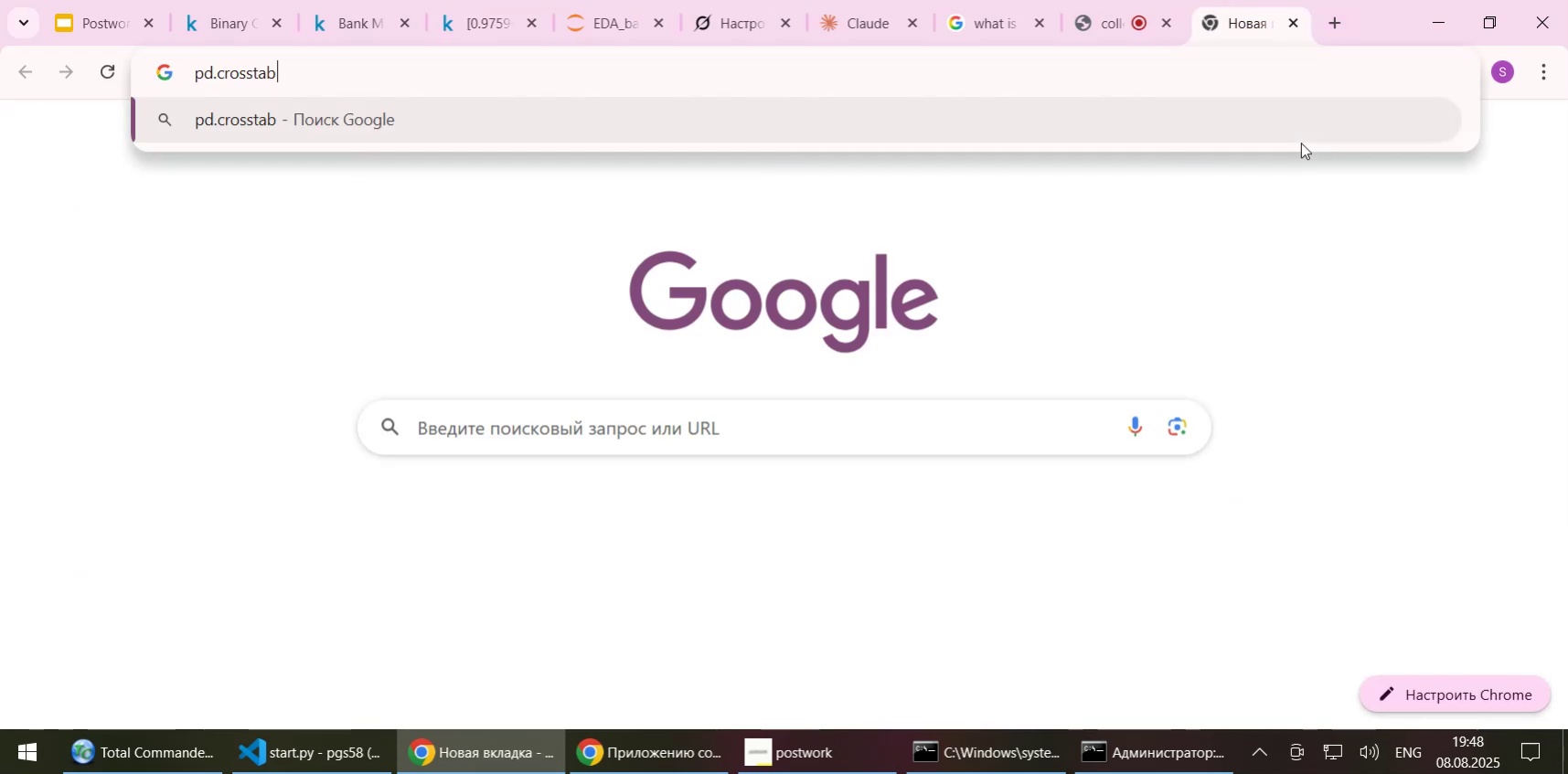 
key(NumpadEnter)
 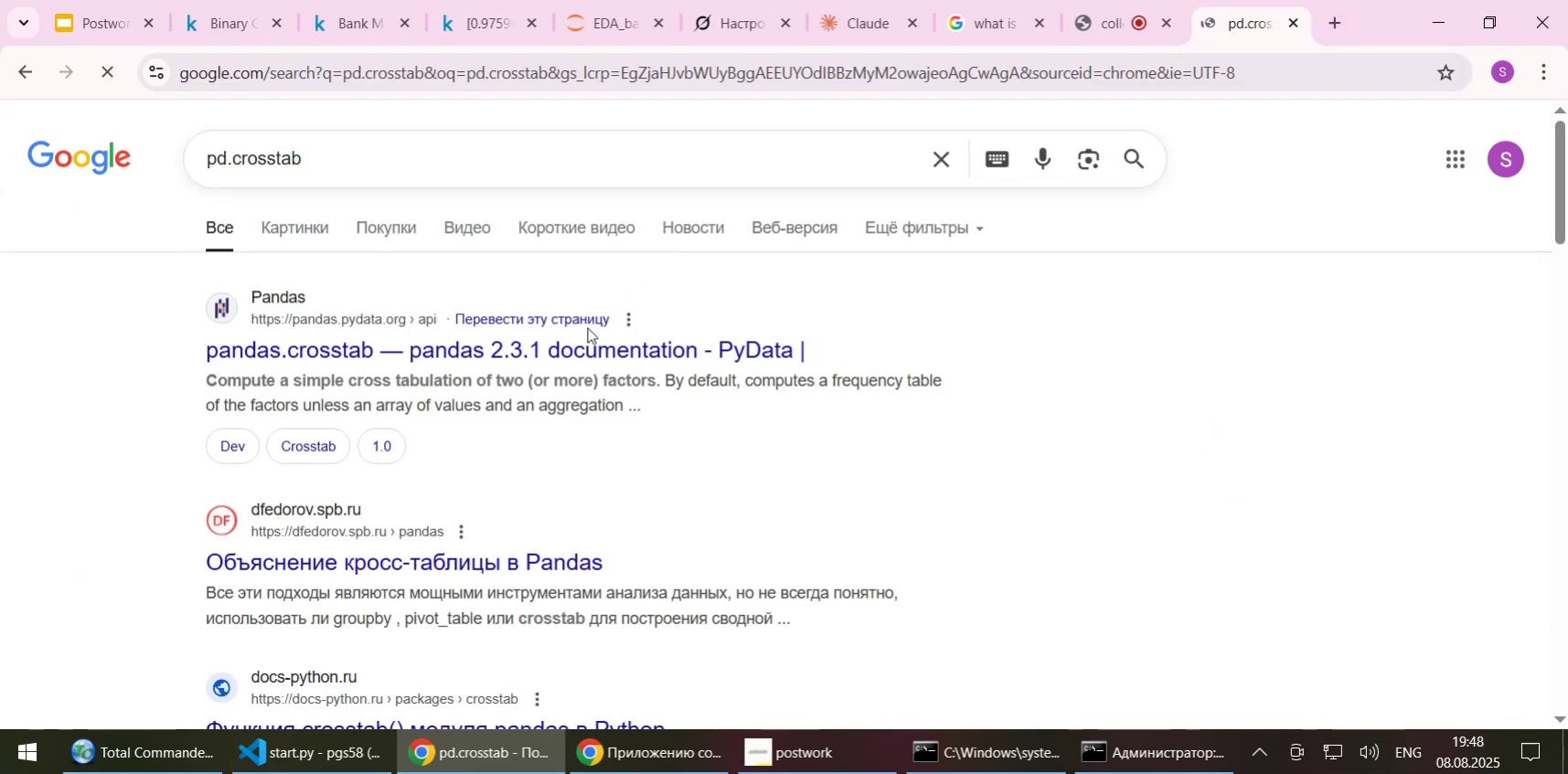 
left_click([569, 352])
 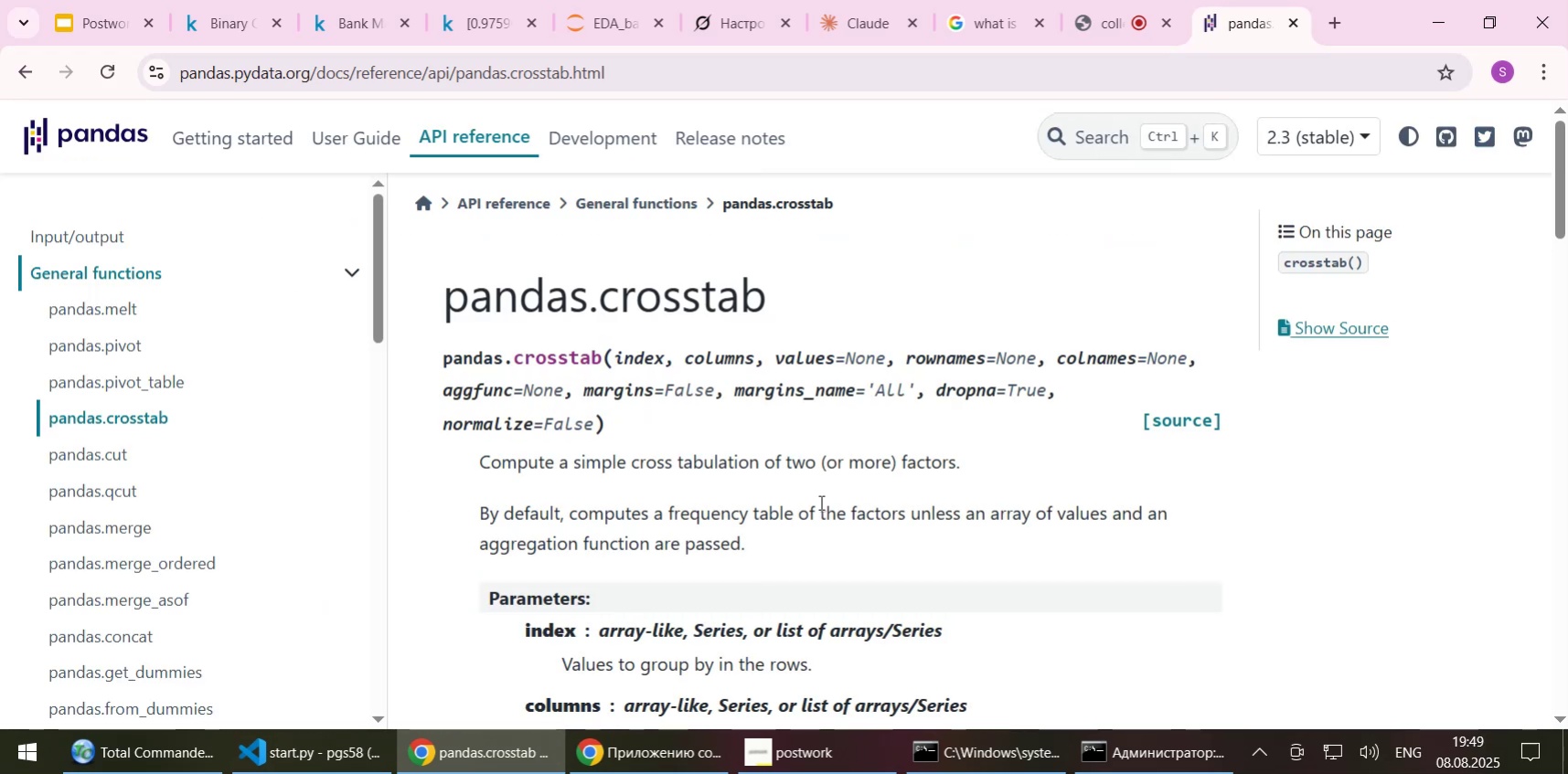 
wait(5.41)
 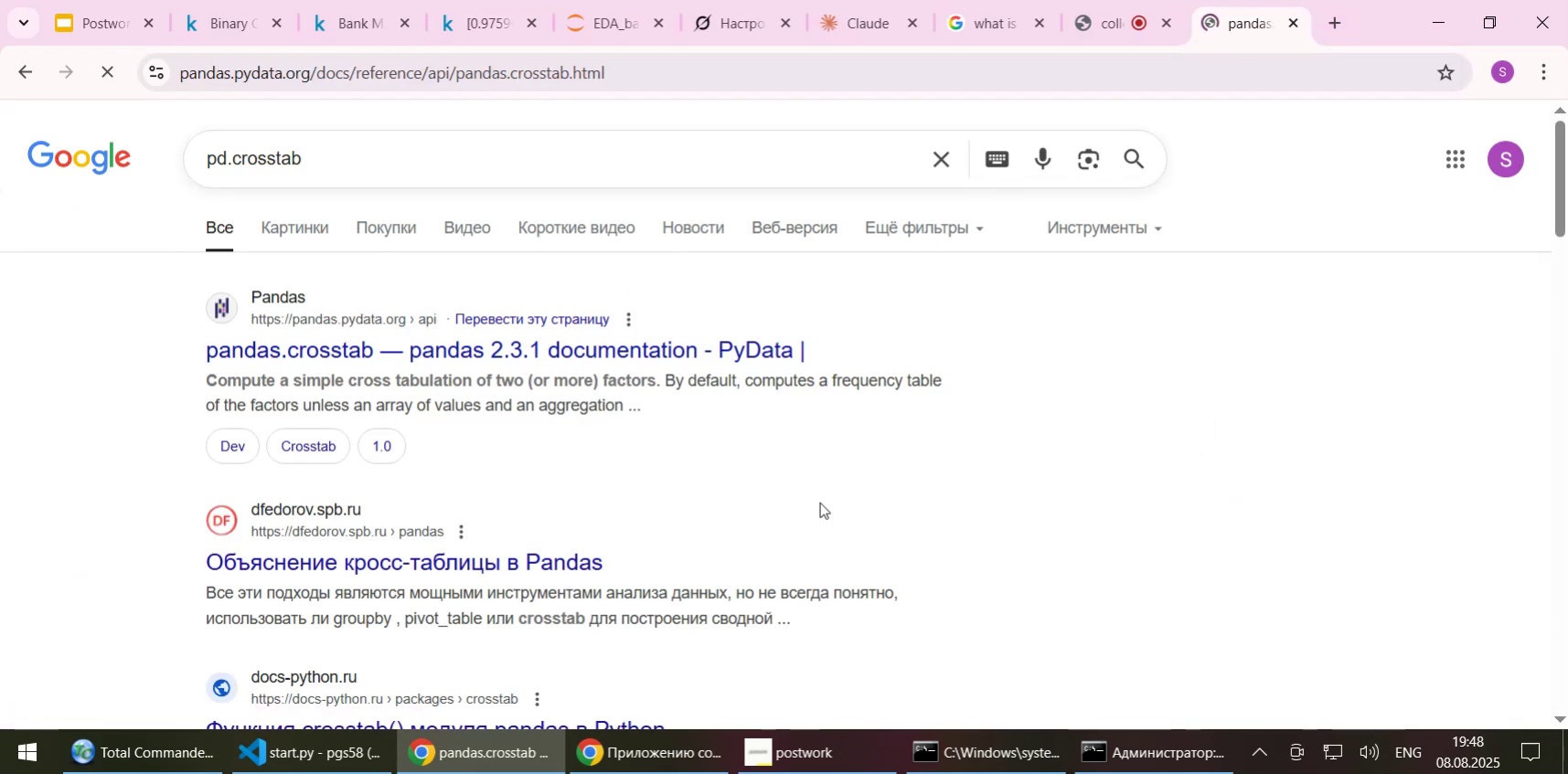 
scroll: coordinate [1270, 565], scroll_direction: down, amount: 6.0
 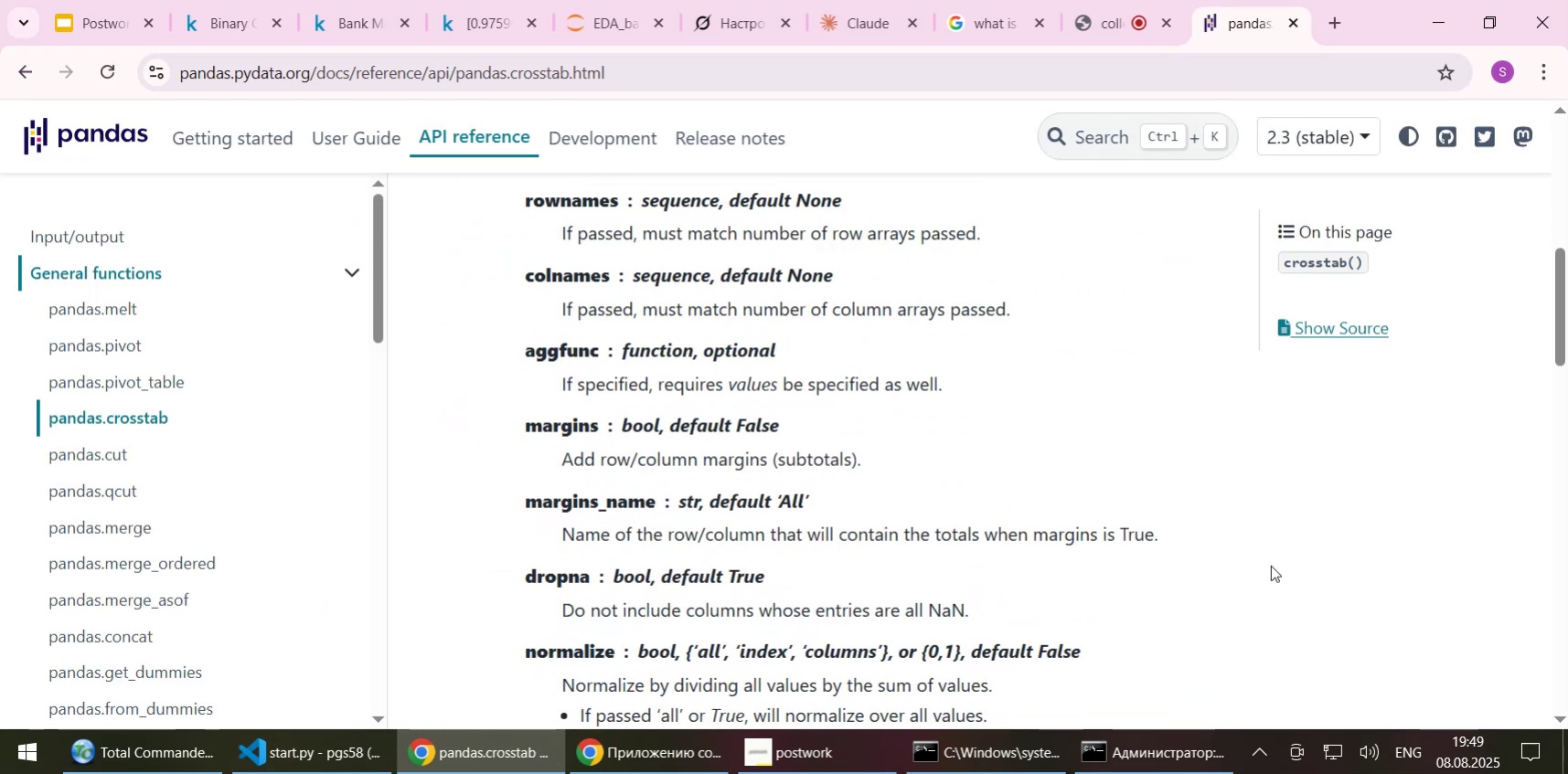 
scroll: coordinate [1270, 565], scroll_direction: up, amount: 1.0
 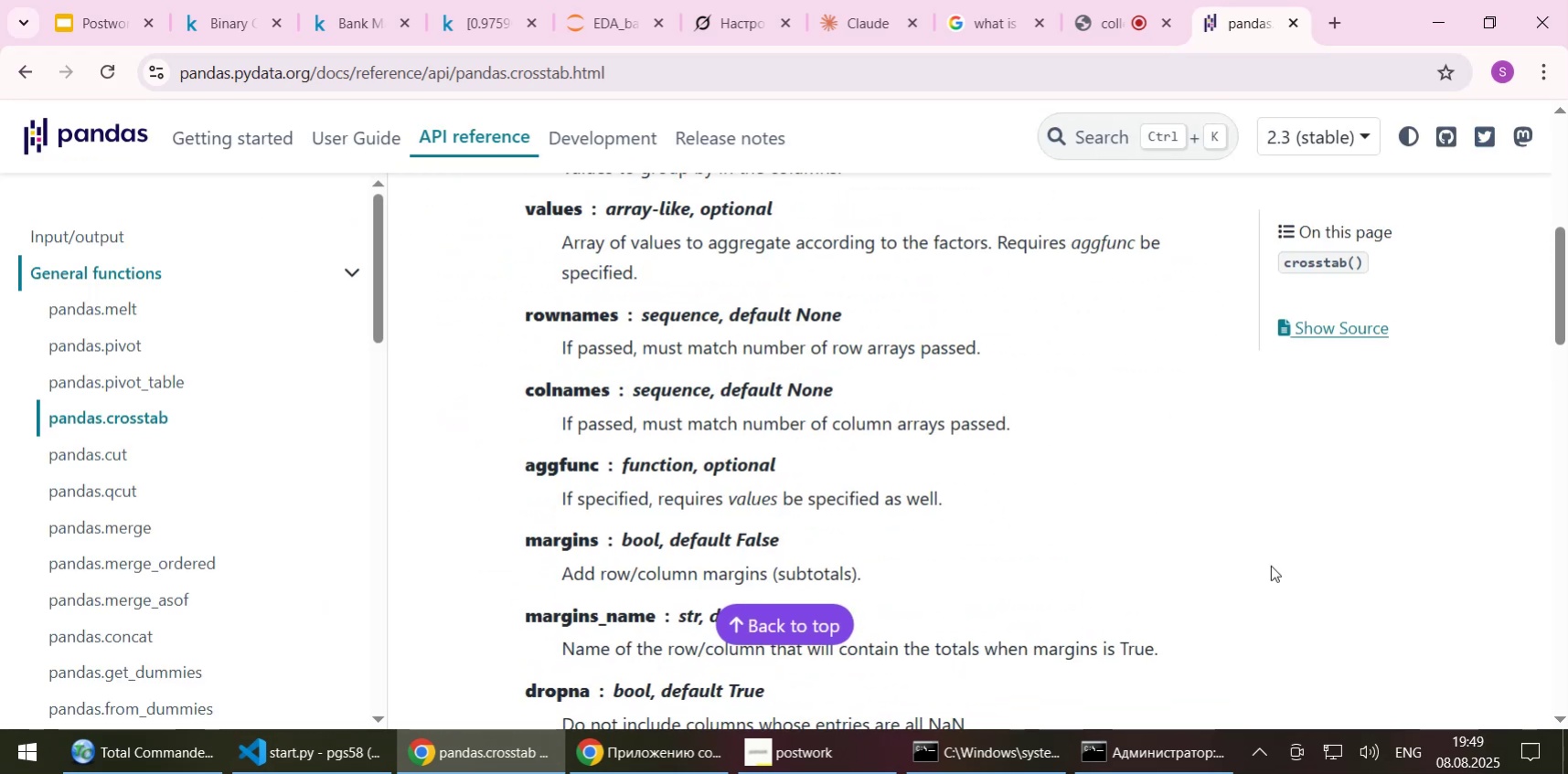 
scroll: coordinate [1270, 565], scroll_direction: down, amount: 1.0
 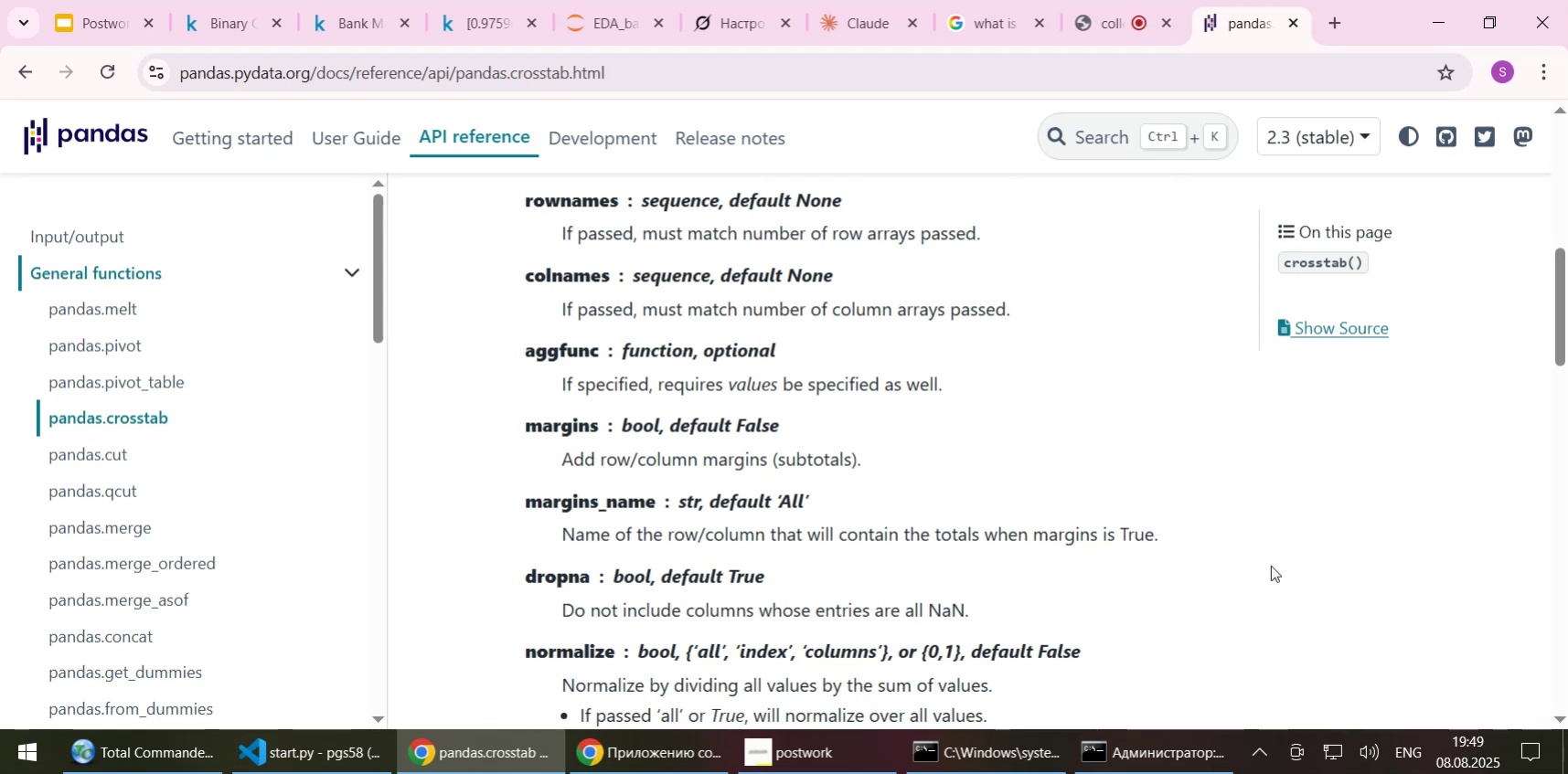 
scroll: coordinate [1107, 467], scroll_direction: up, amount: 7.0
 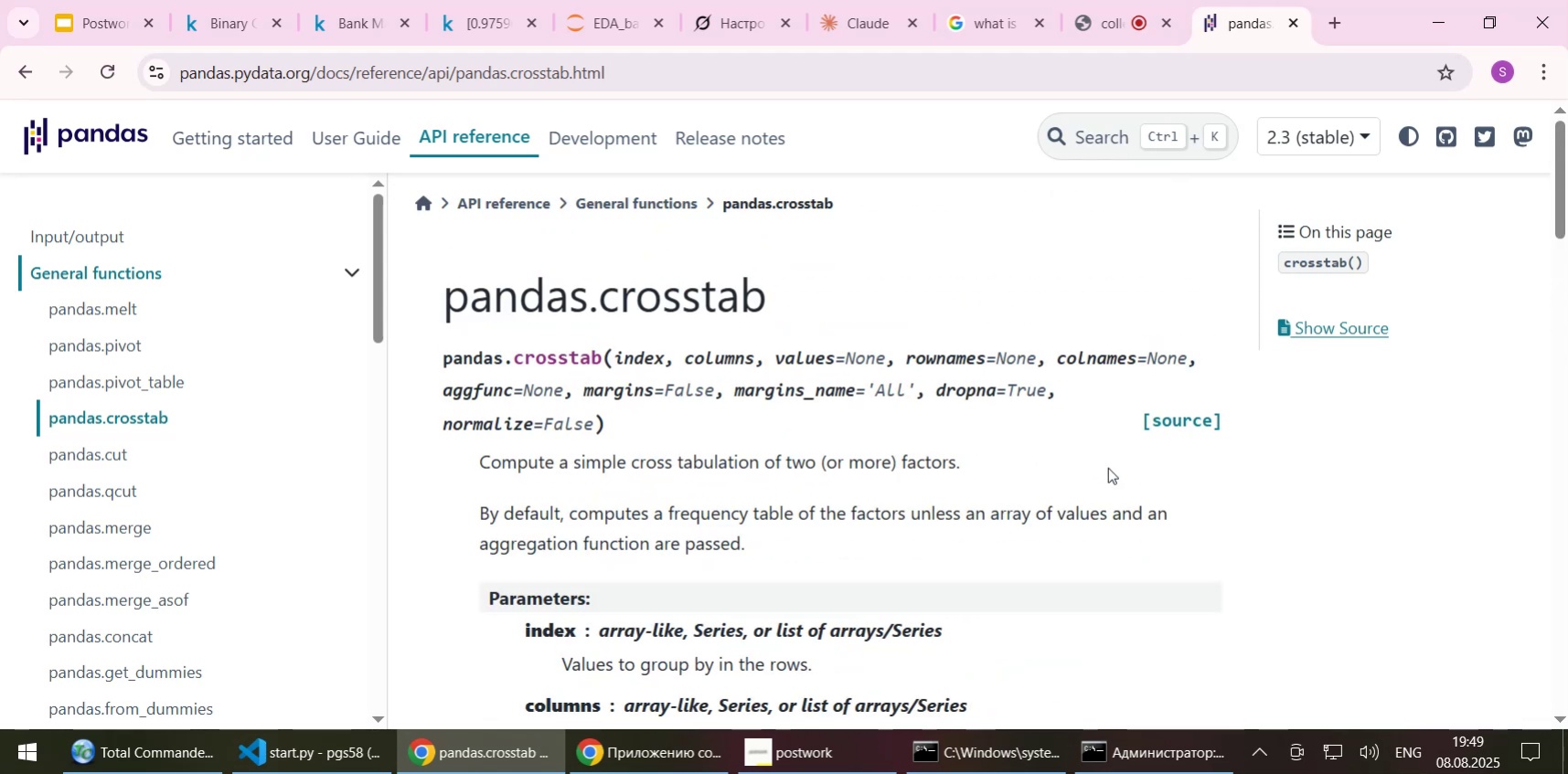 
scroll: coordinate [1107, 467], scroll_direction: down, amount: 1.0
 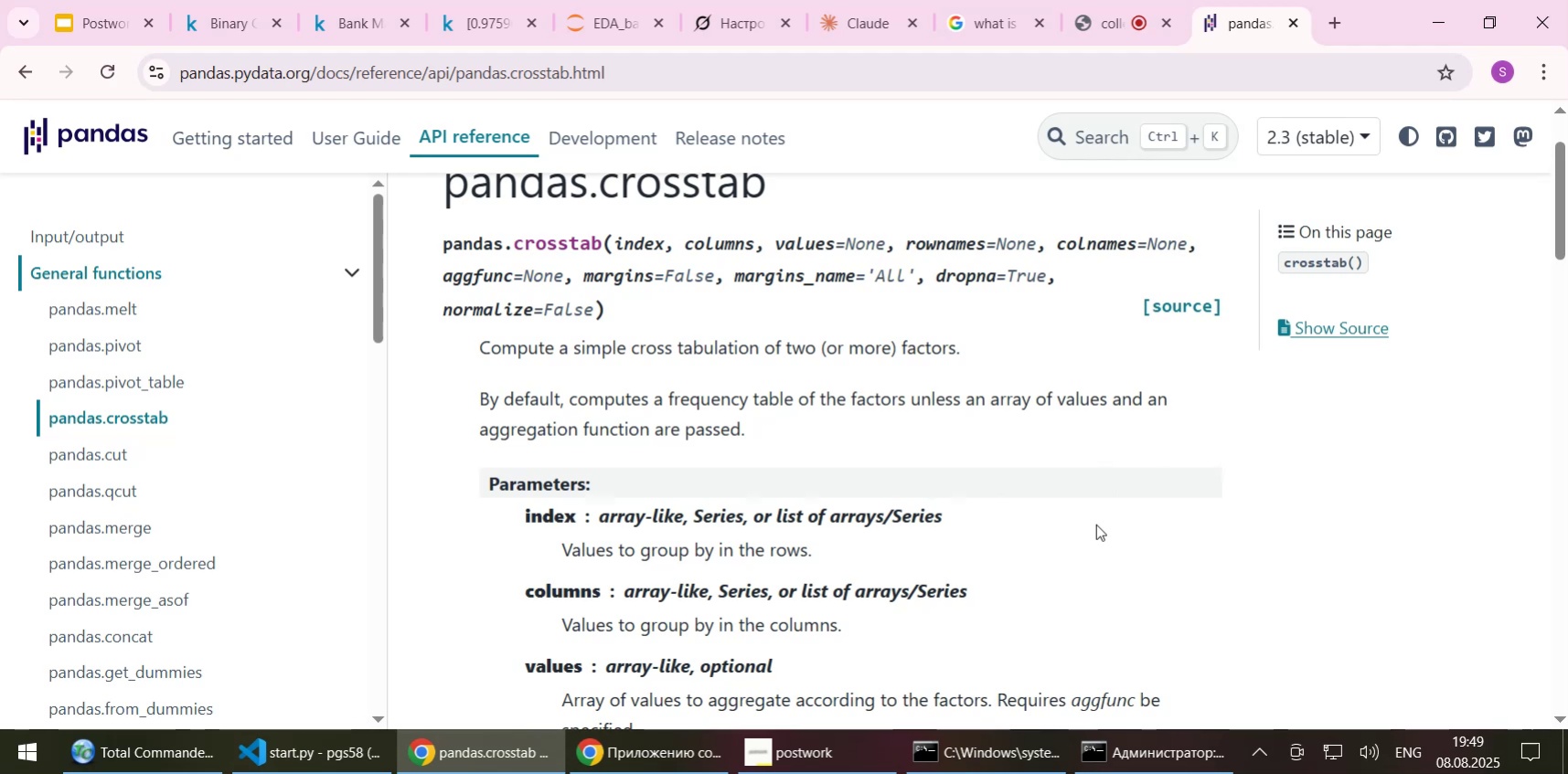 
wait(51.1)
 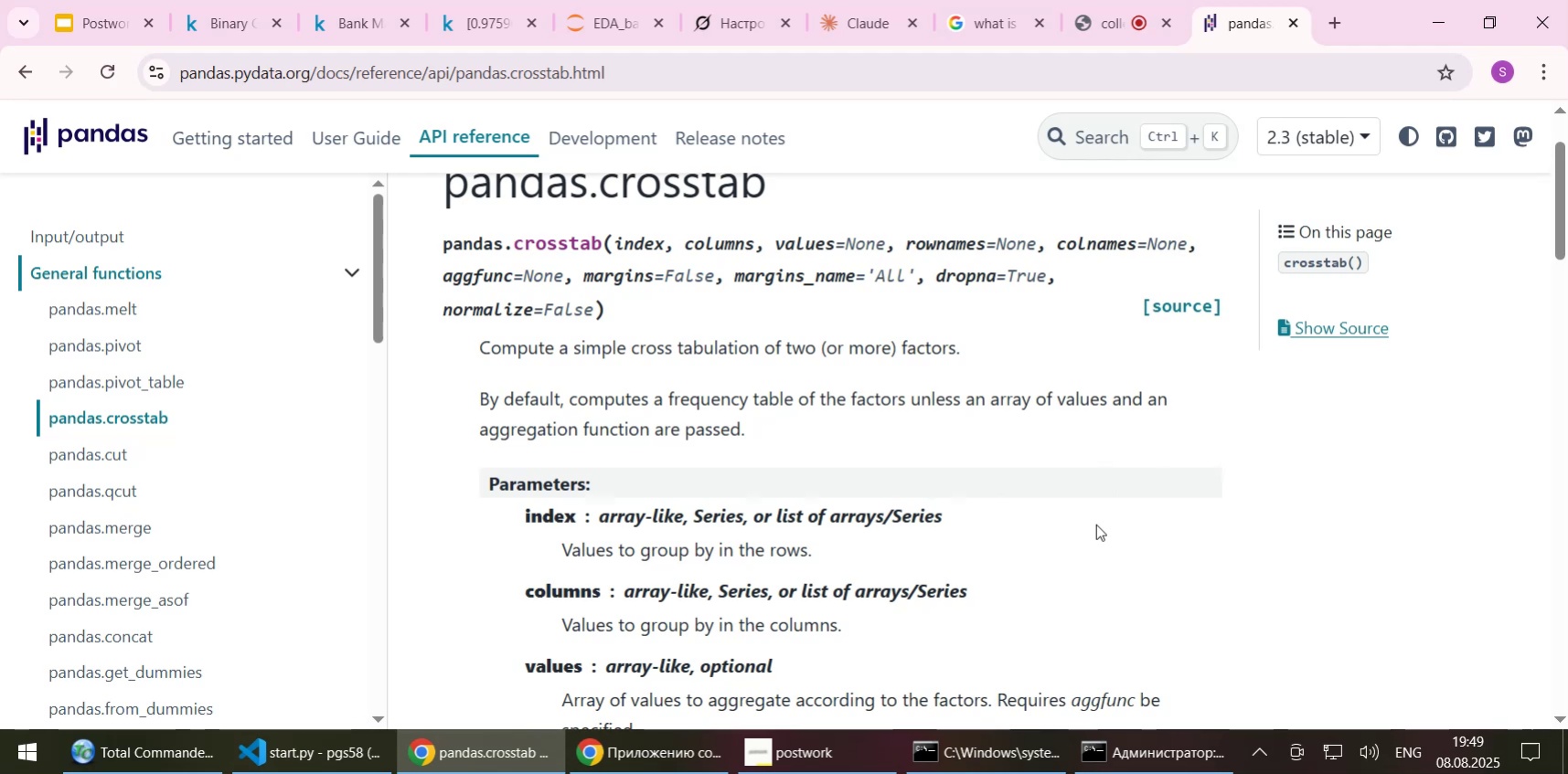 
left_click([933, 432])
 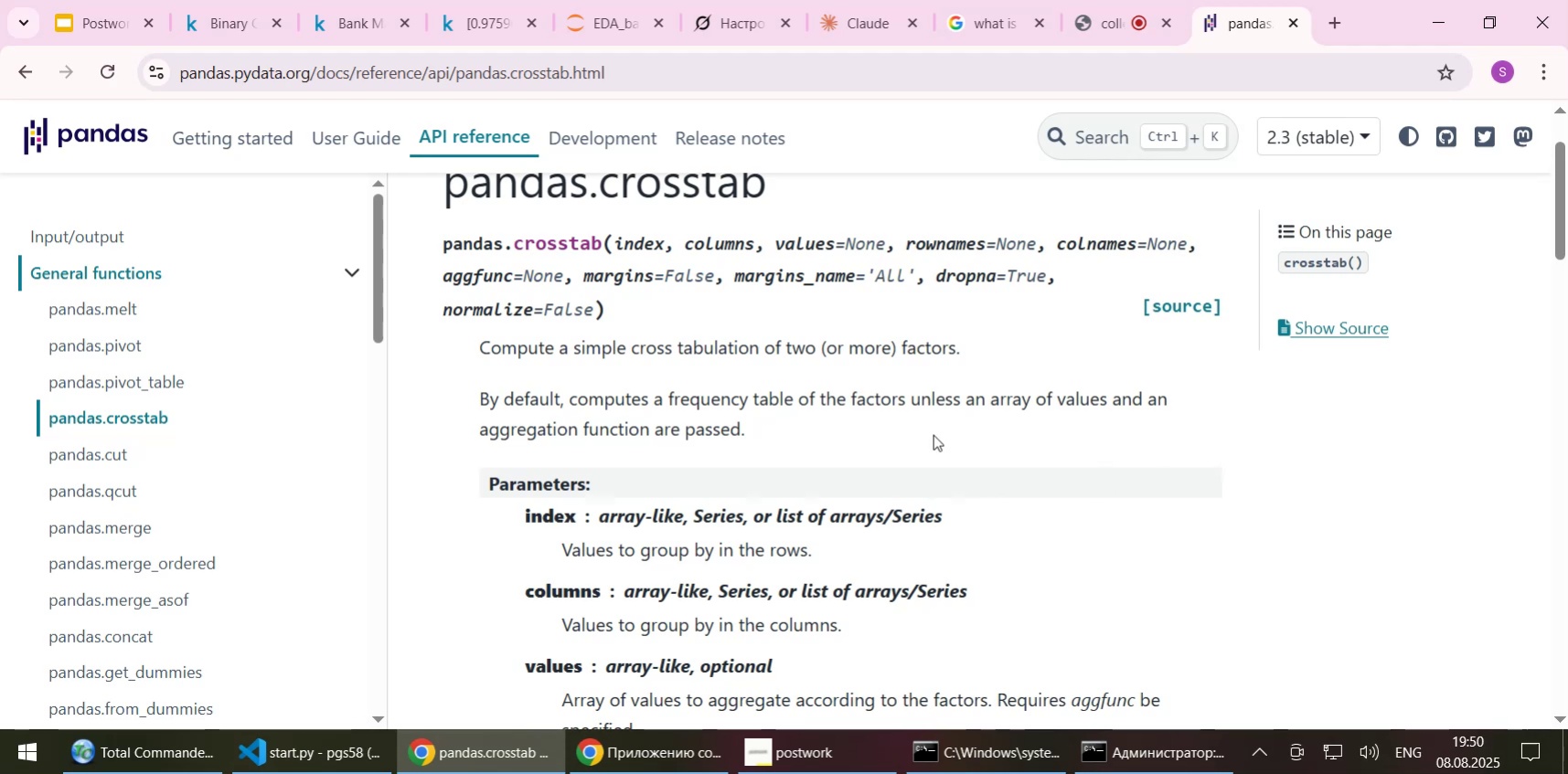 
scroll: coordinate [931, 449], scroll_direction: down, amount: 3.0
 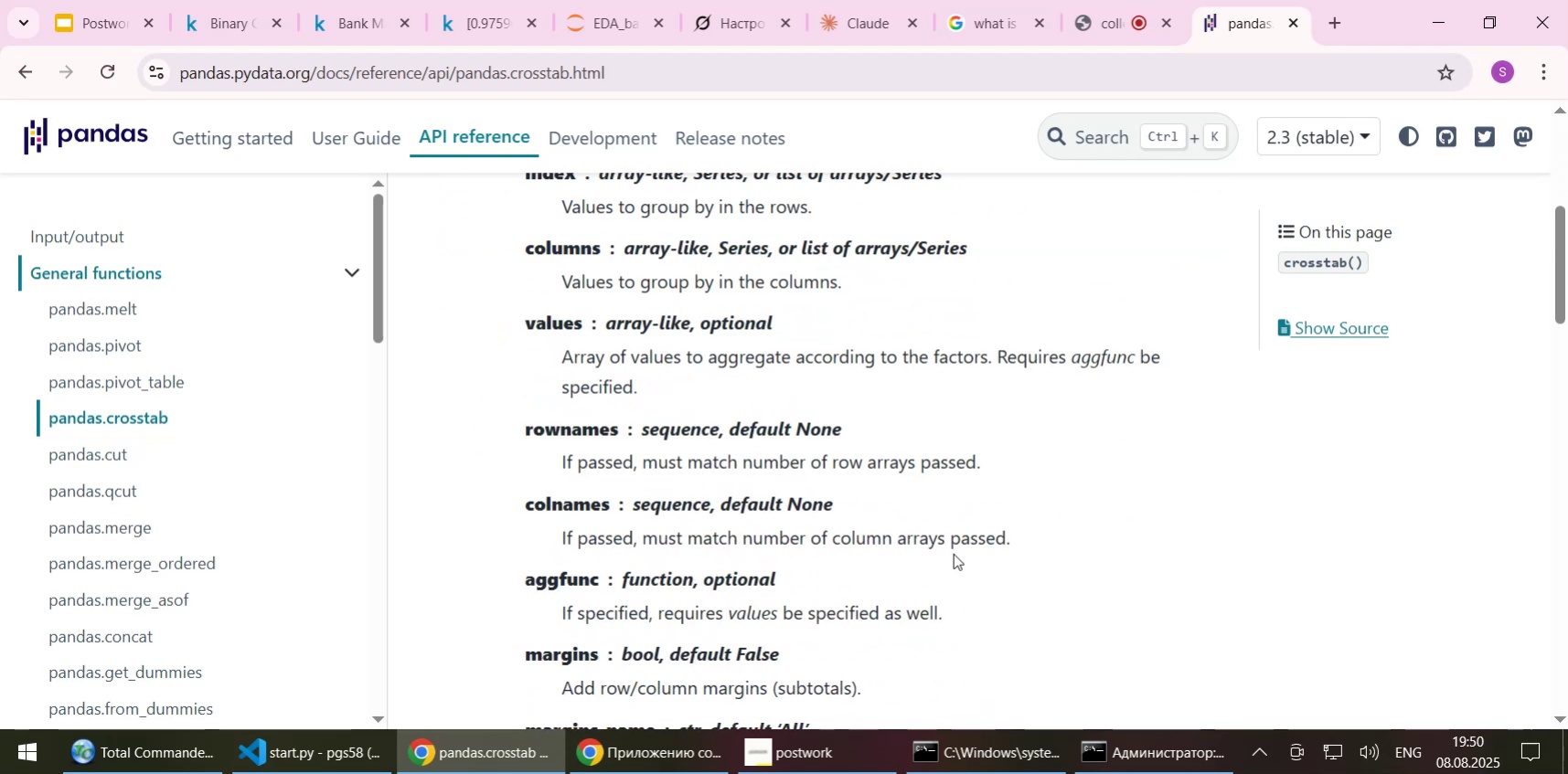 
left_click([953, 553])
 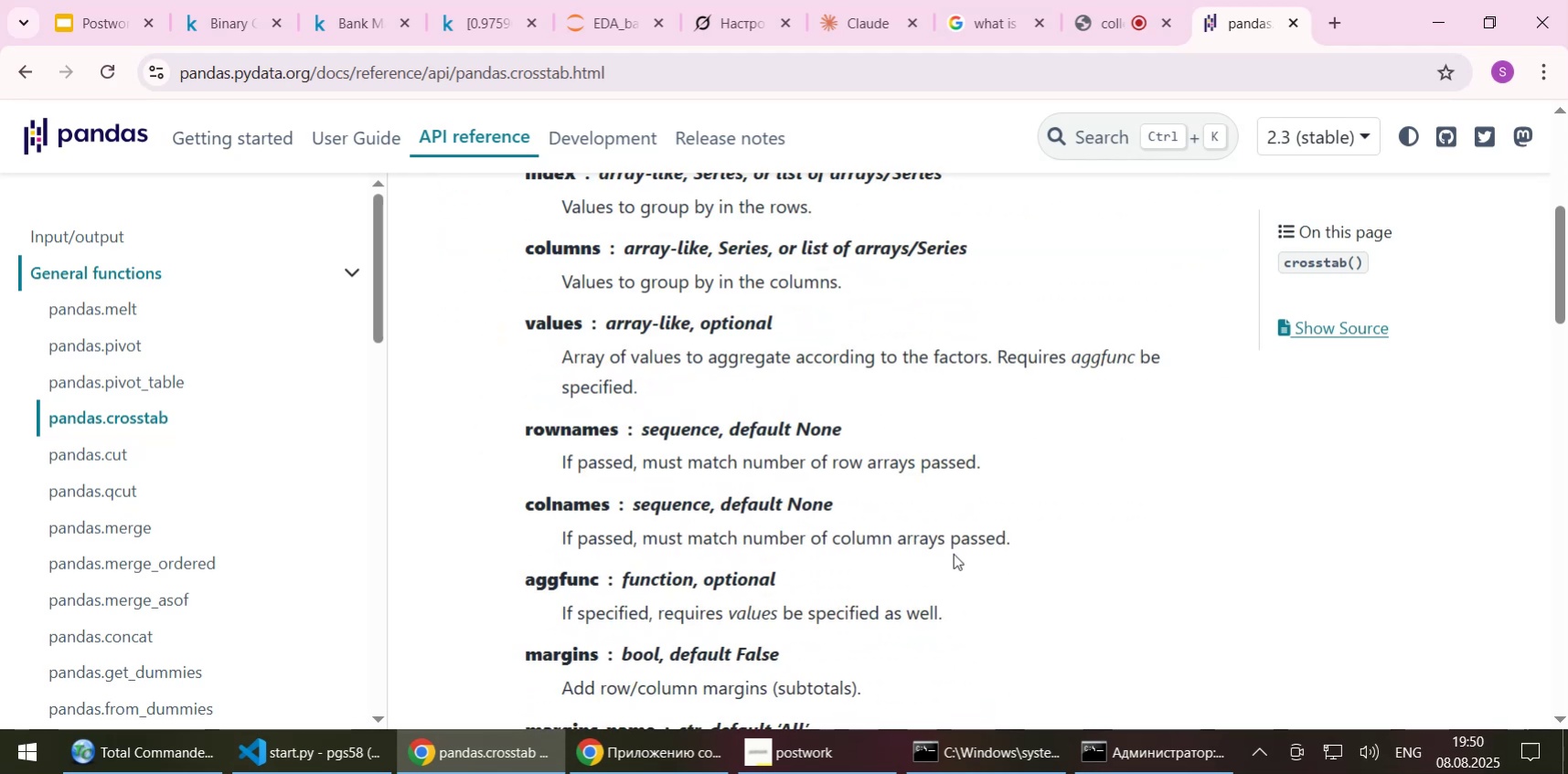 
scroll: coordinate [953, 553], scroll_direction: down, amount: 1.0
 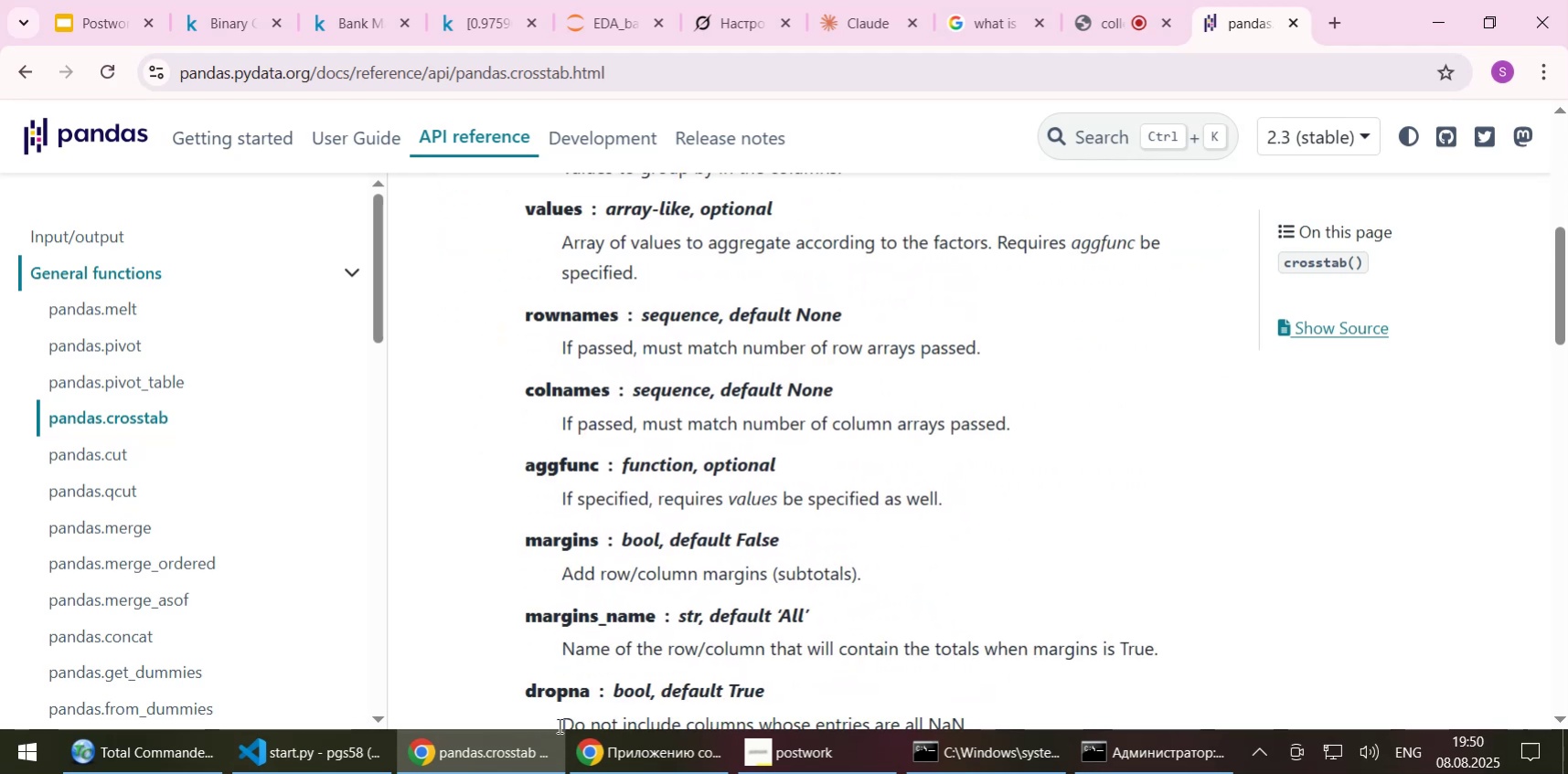 
mouse_move([517, 770])
 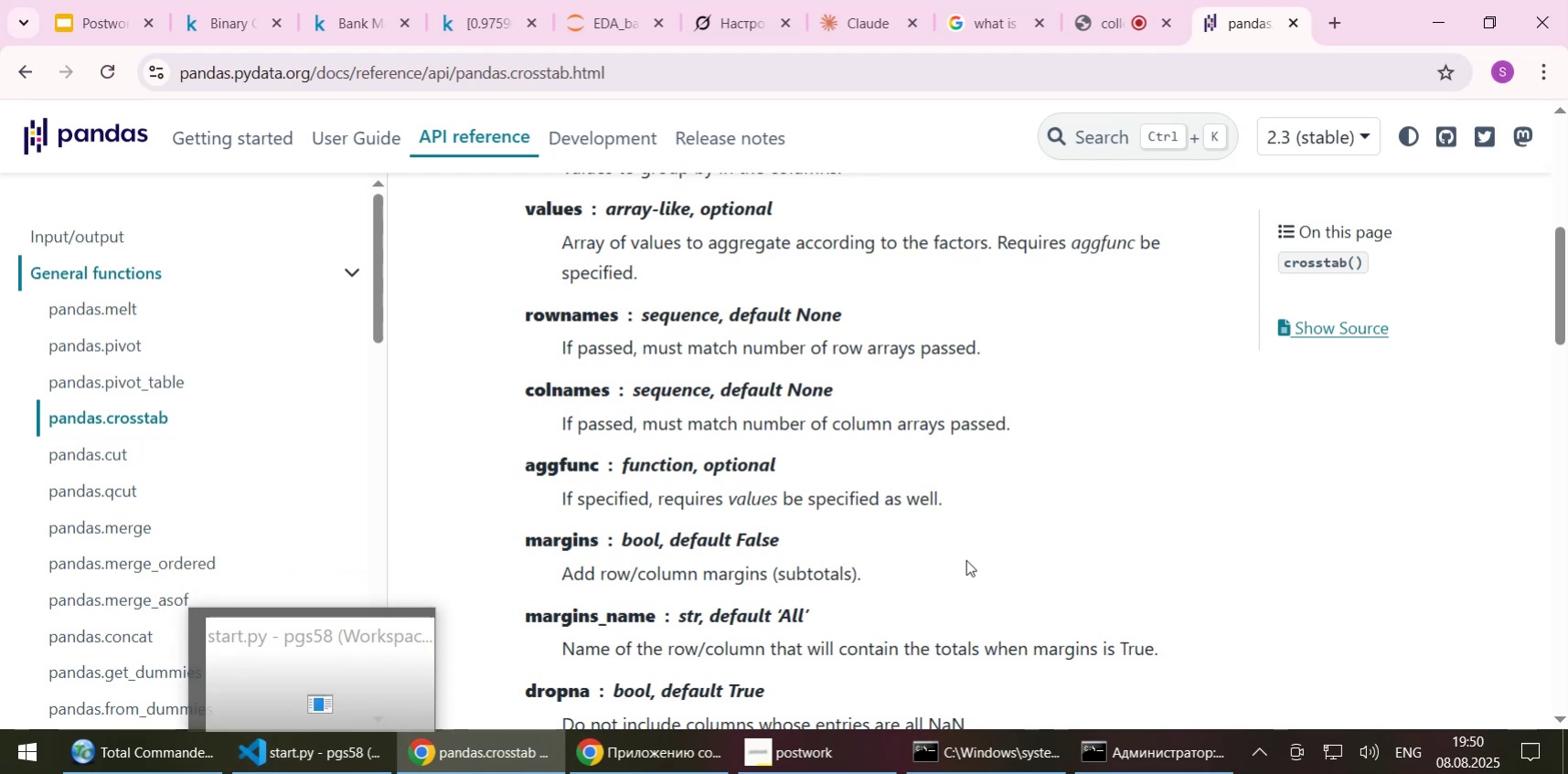 
left_click([965, 559])
 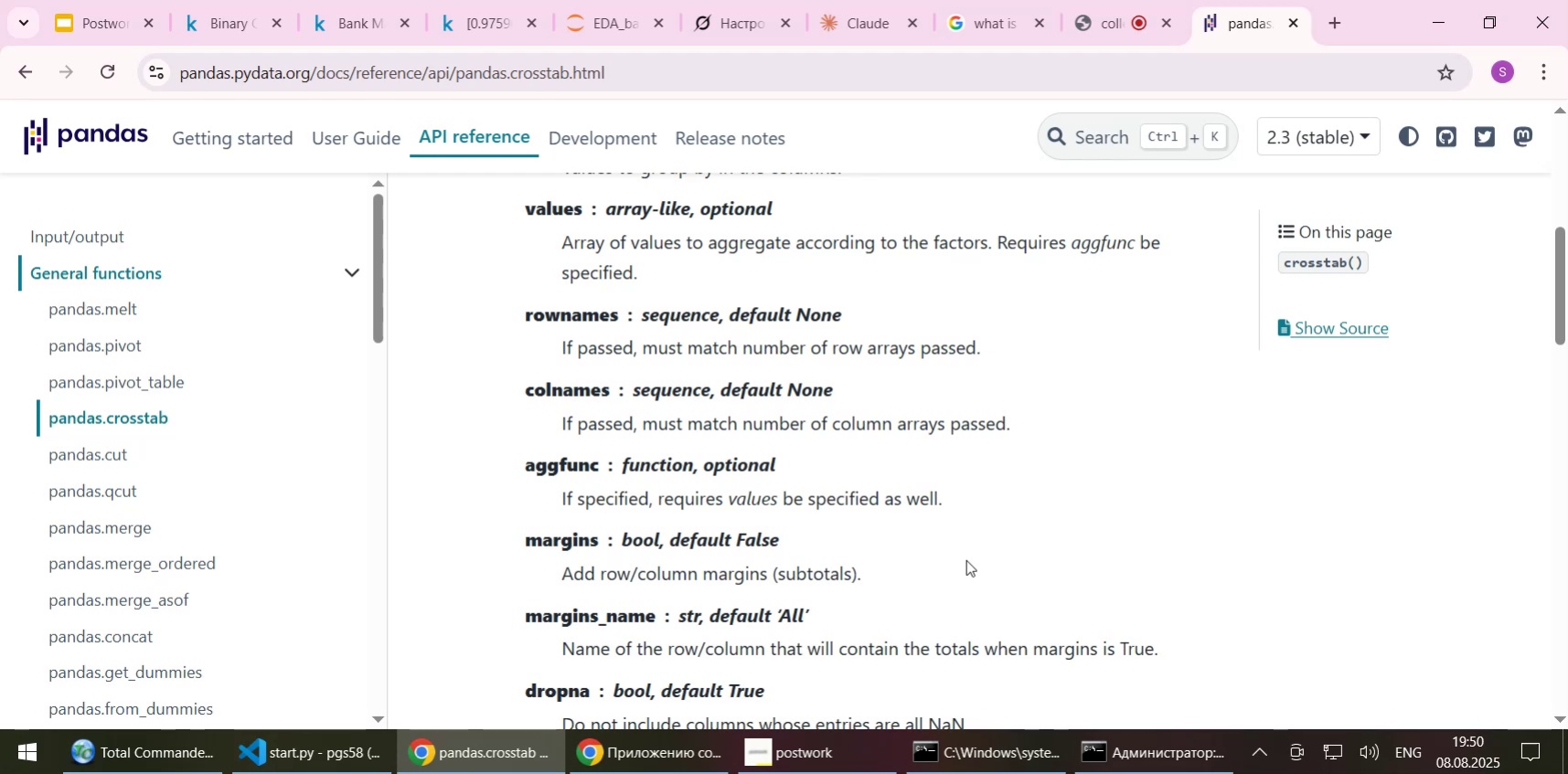 
scroll: coordinate [1072, 516], scroll_direction: down, amount: 1.0
 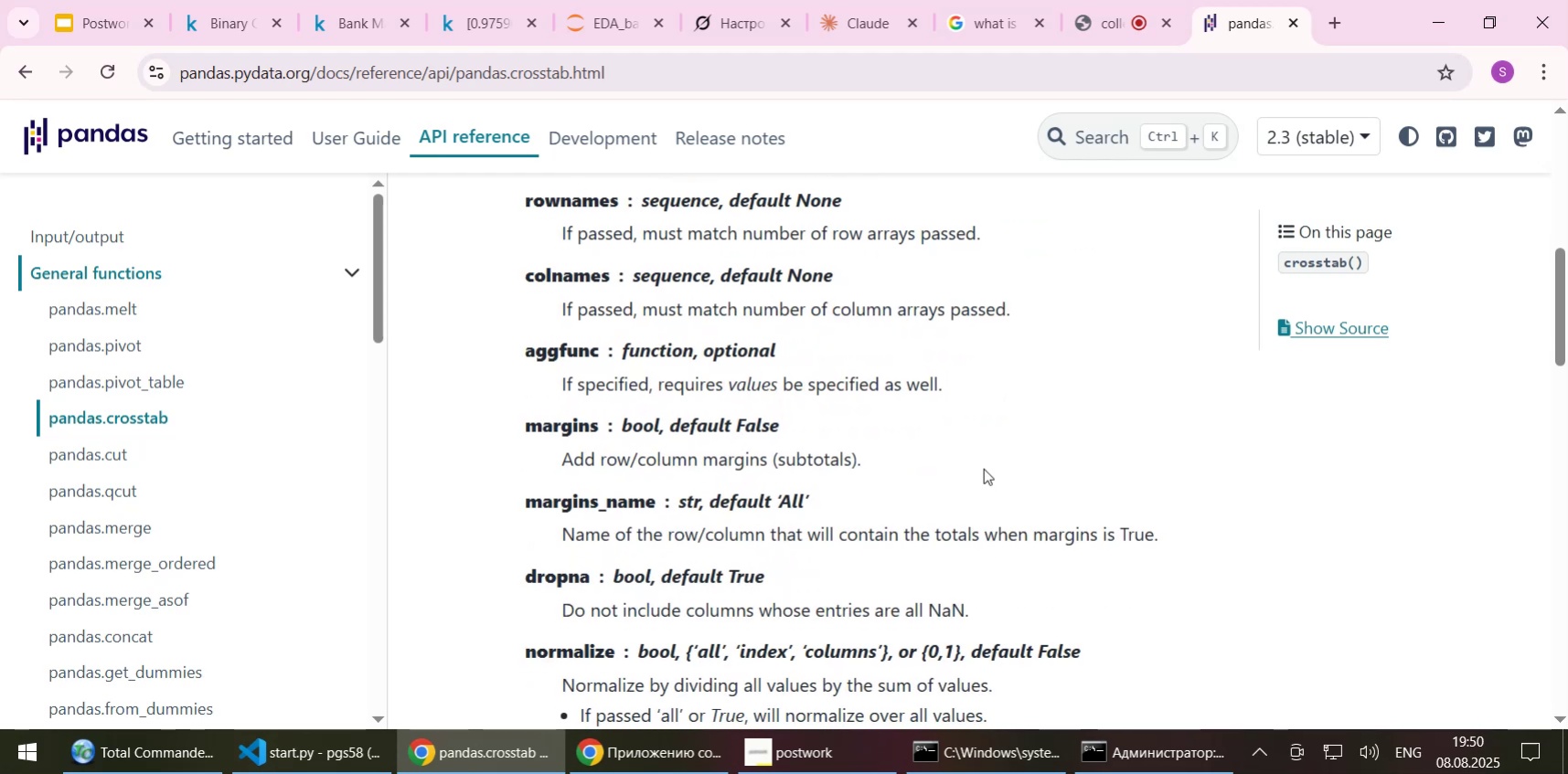 
wait(5.87)
 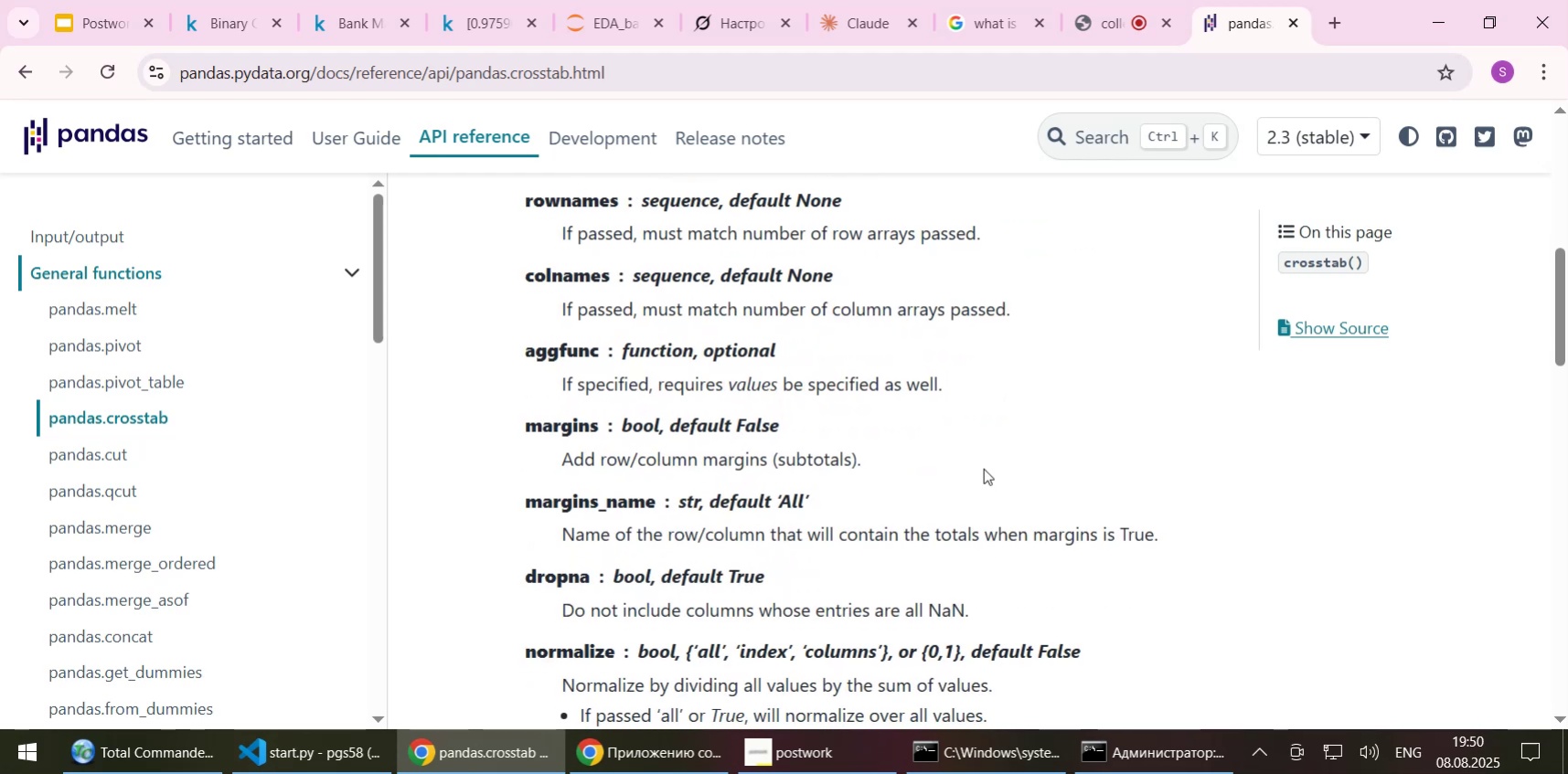 
scroll: coordinate [912, 494], scroll_direction: down, amount: 3.0
 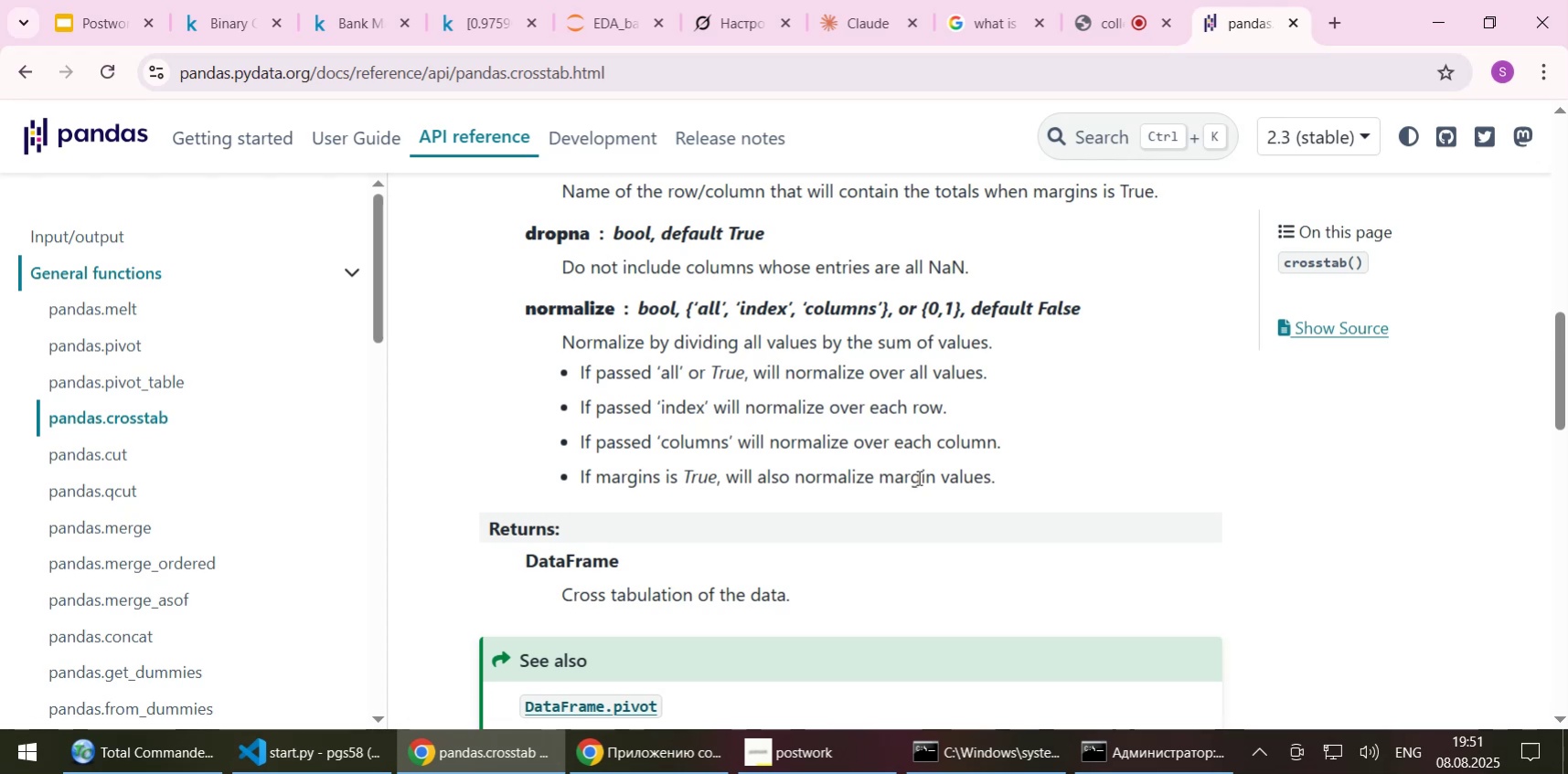 
wait(68.43)
 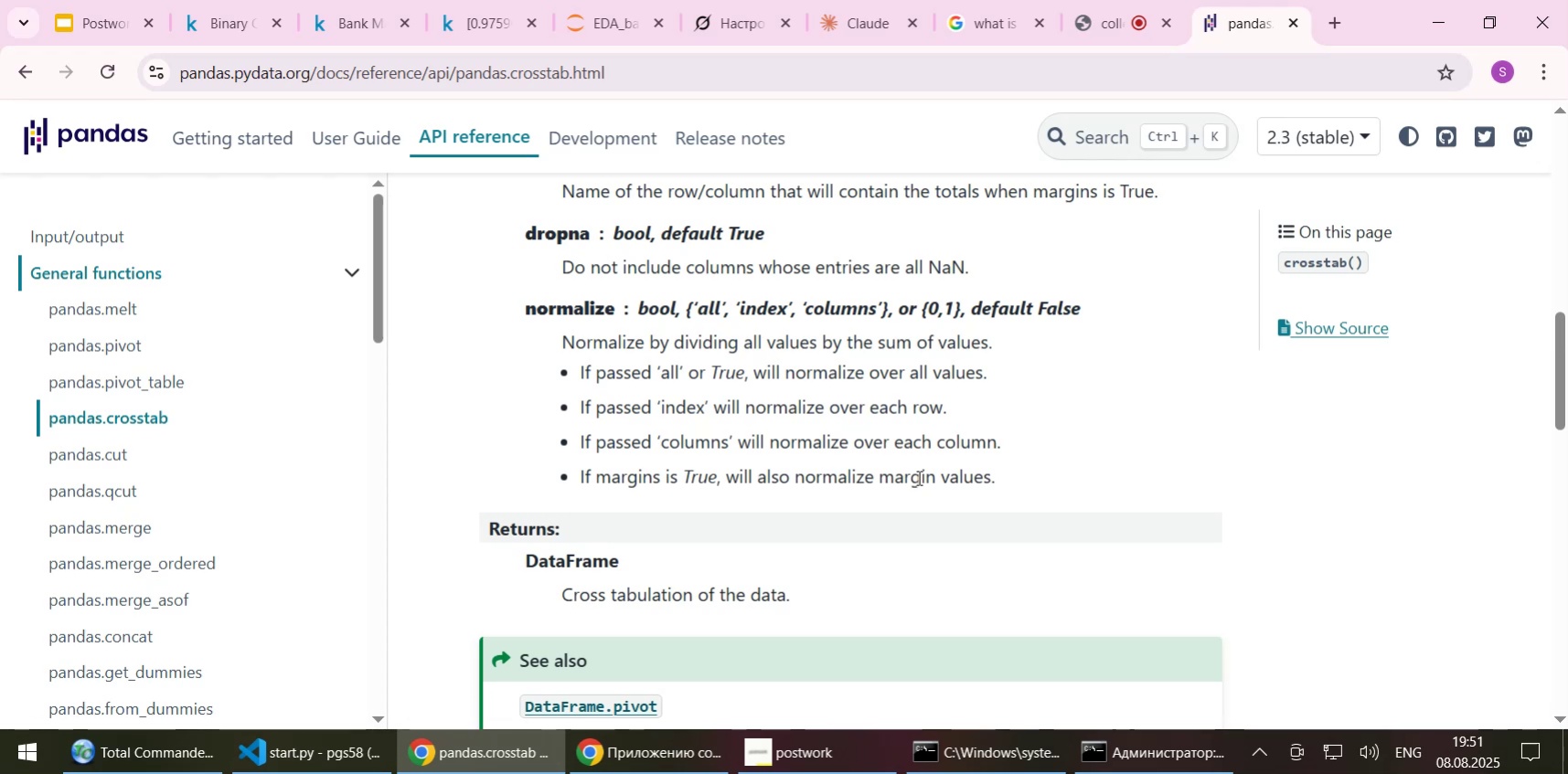 
left_click([933, 531])
 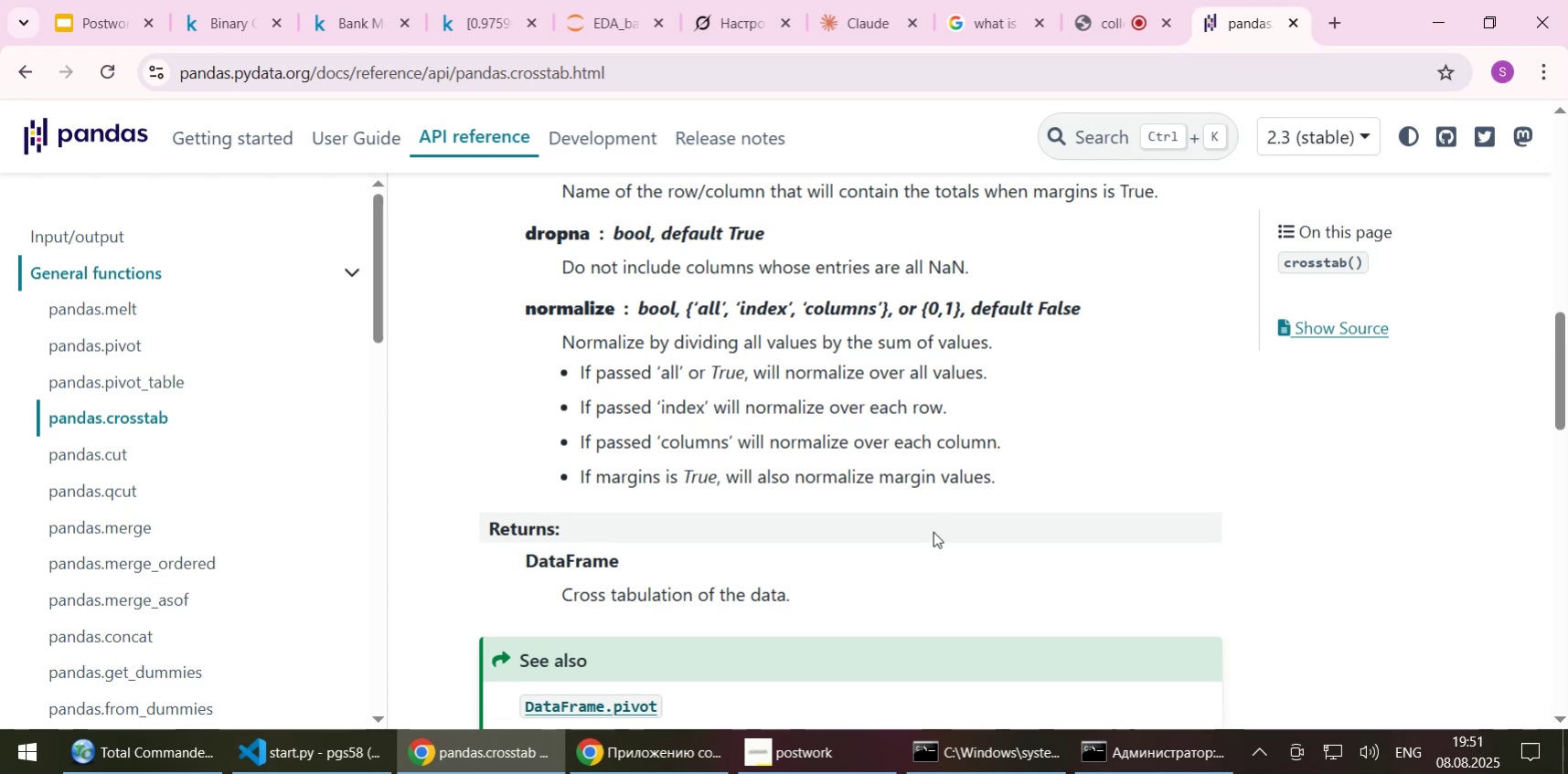 
scroll: coordinate [896, 457], scroll_direction: down, amount: 2.0
 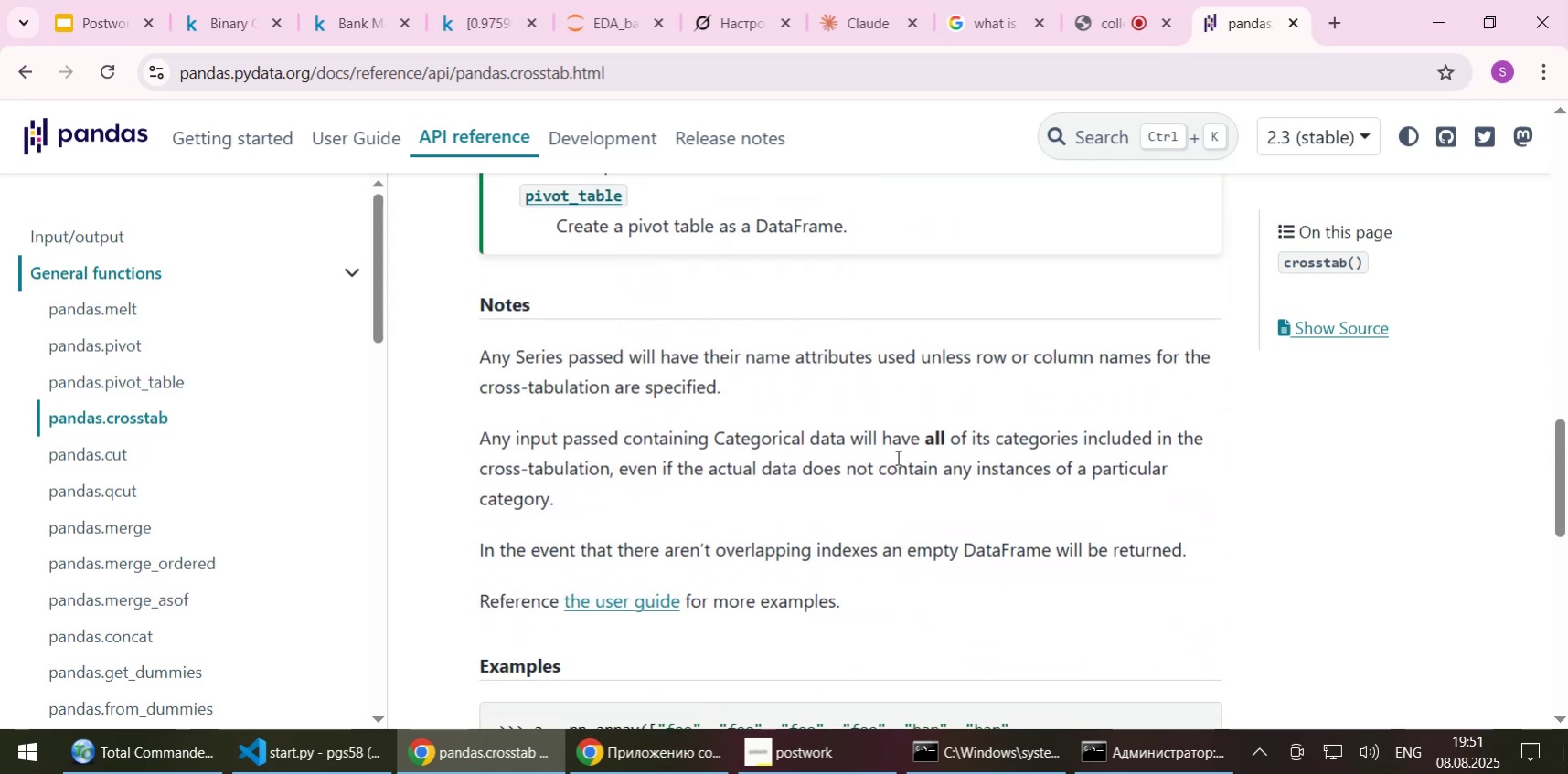 
wait(8.9)
 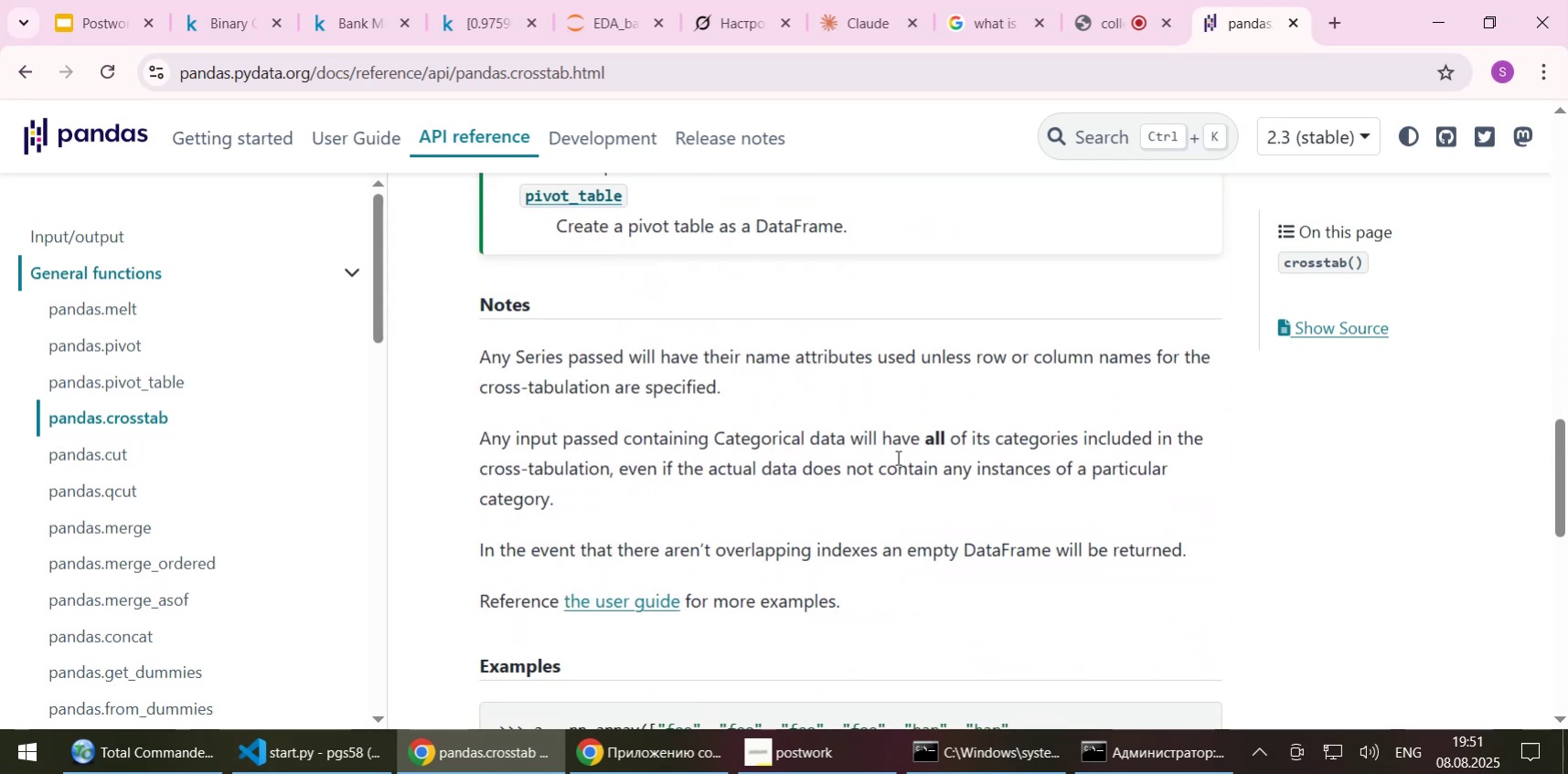 
scroll: coordinate [896, 457], scroll_direction: up, amount: 1.0
 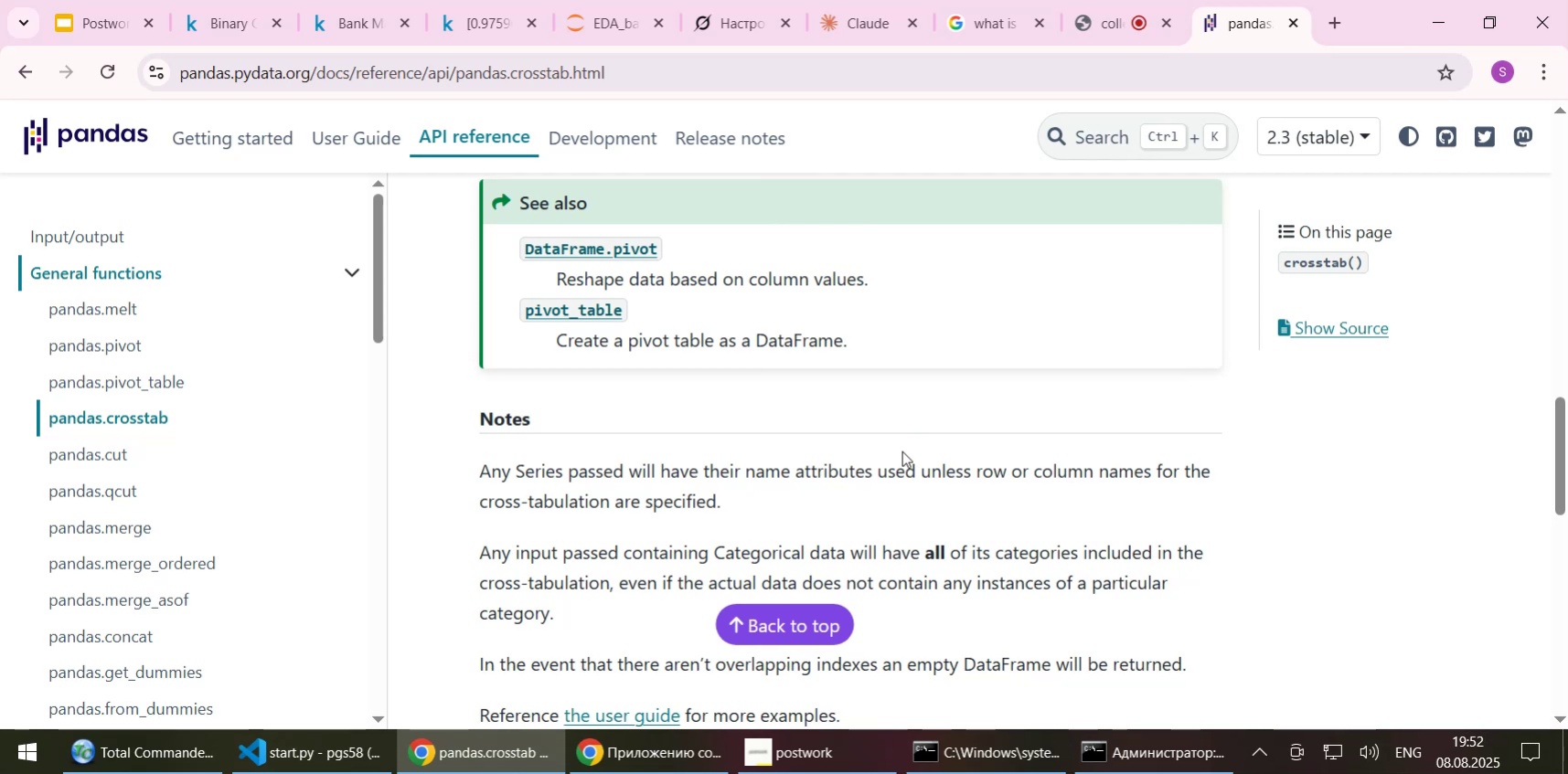 
wait(21.5)
 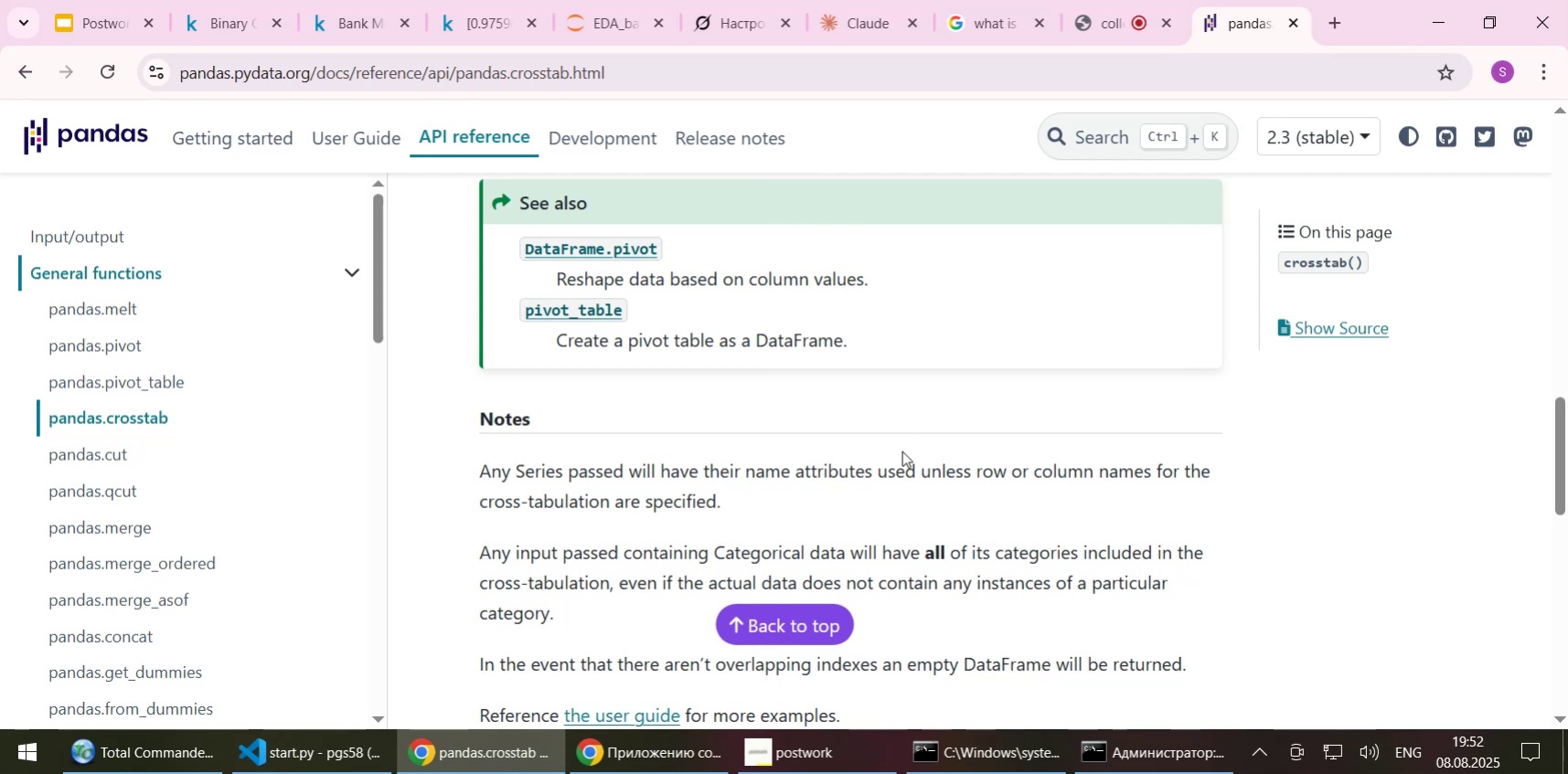 
left_click([920, 475])
 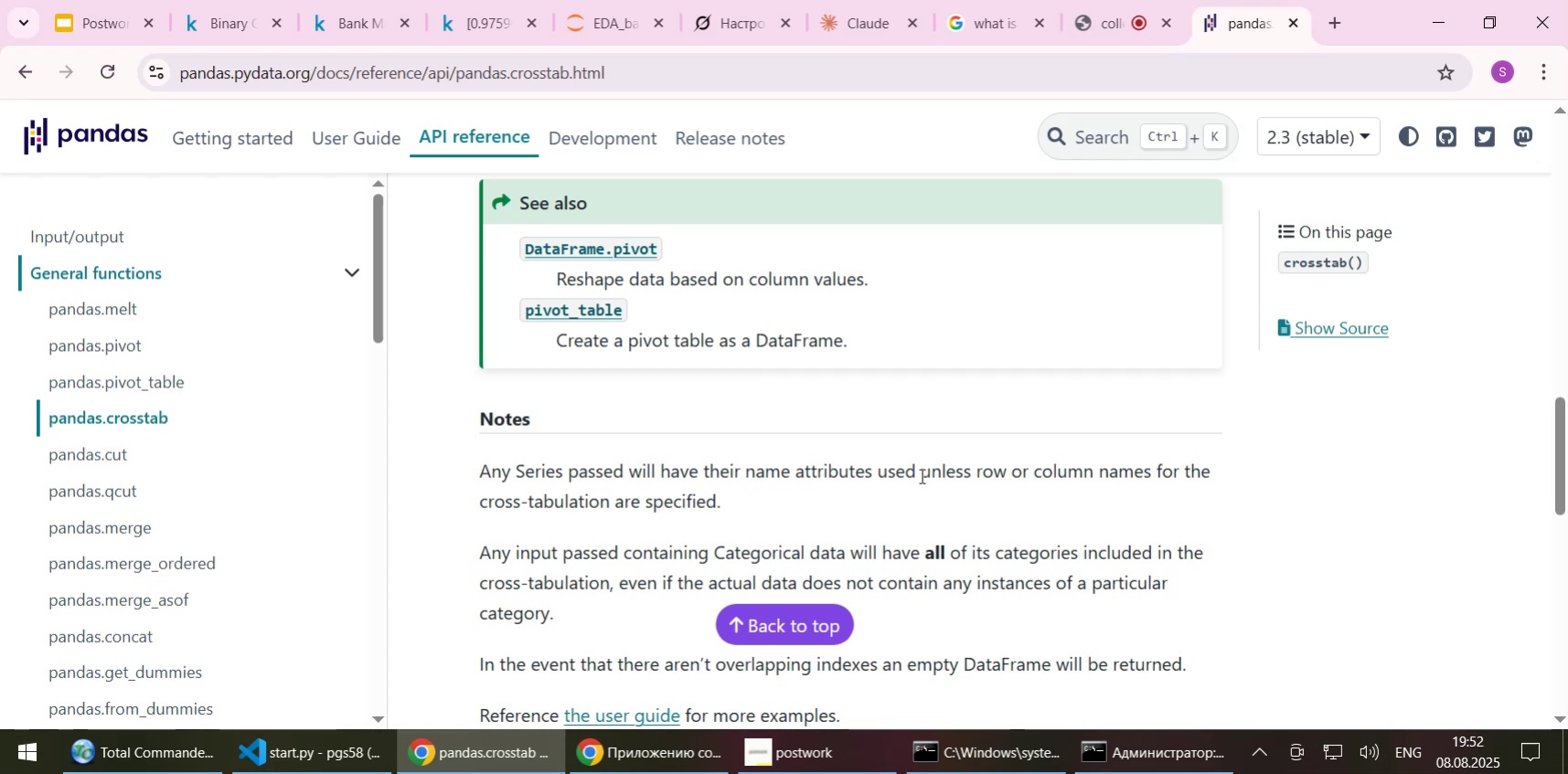 
scroll: coordinate [920, 475], scroll_direction: down, amount: 4.0
 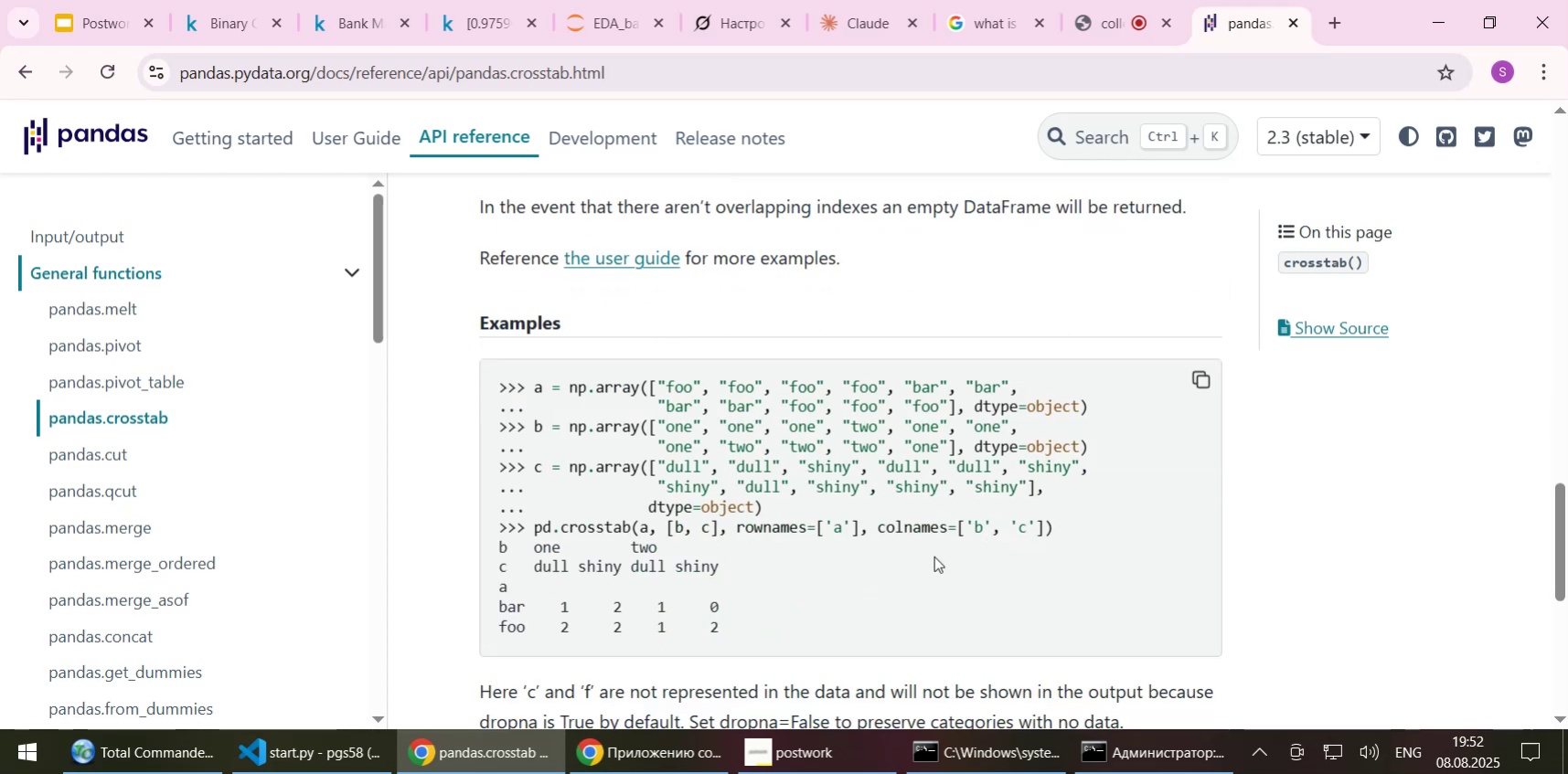 
scroll: coordinate [933, 555], scroll_direction: up, amount: 16.0
 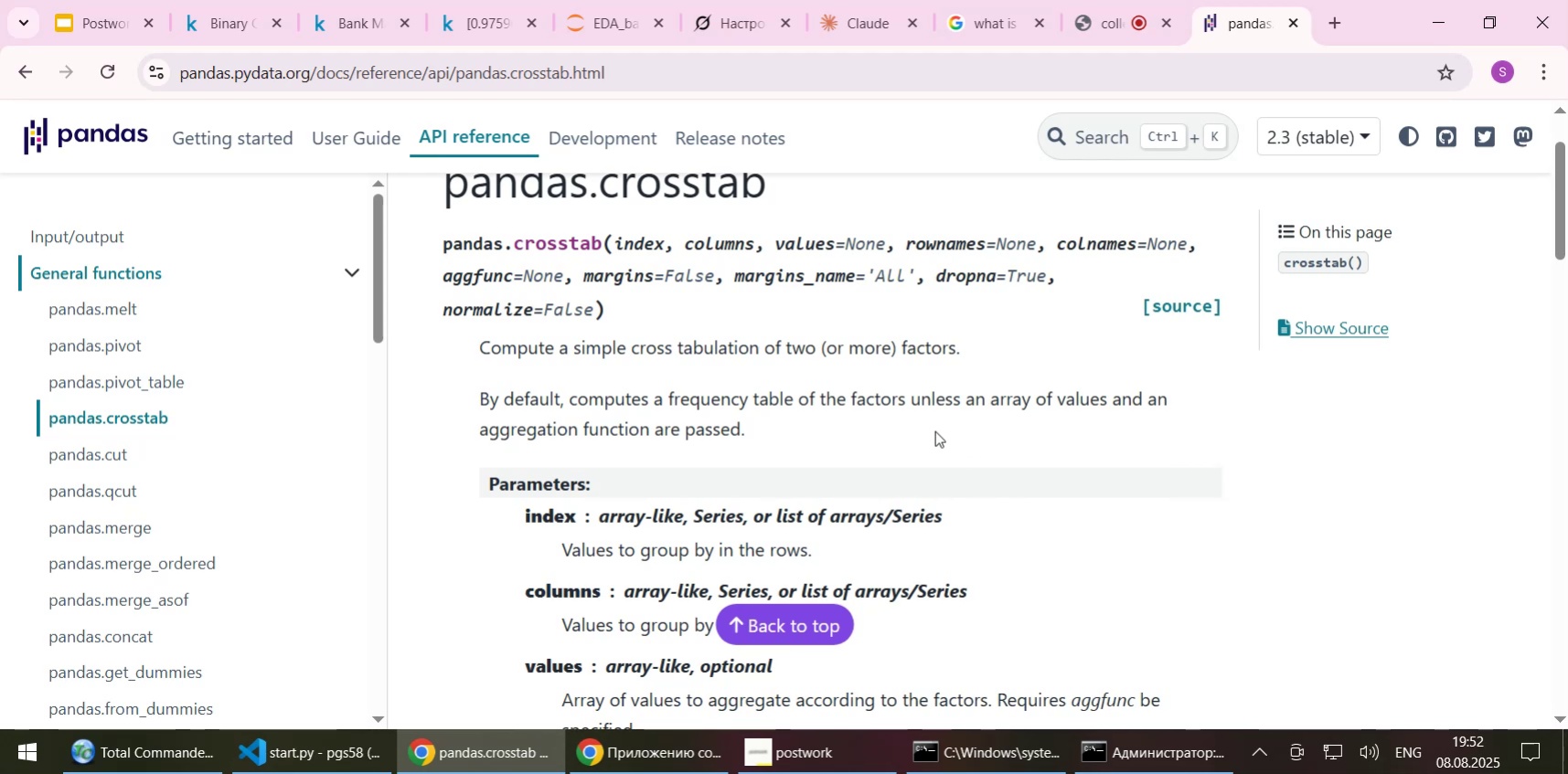 
wait(12.93)
 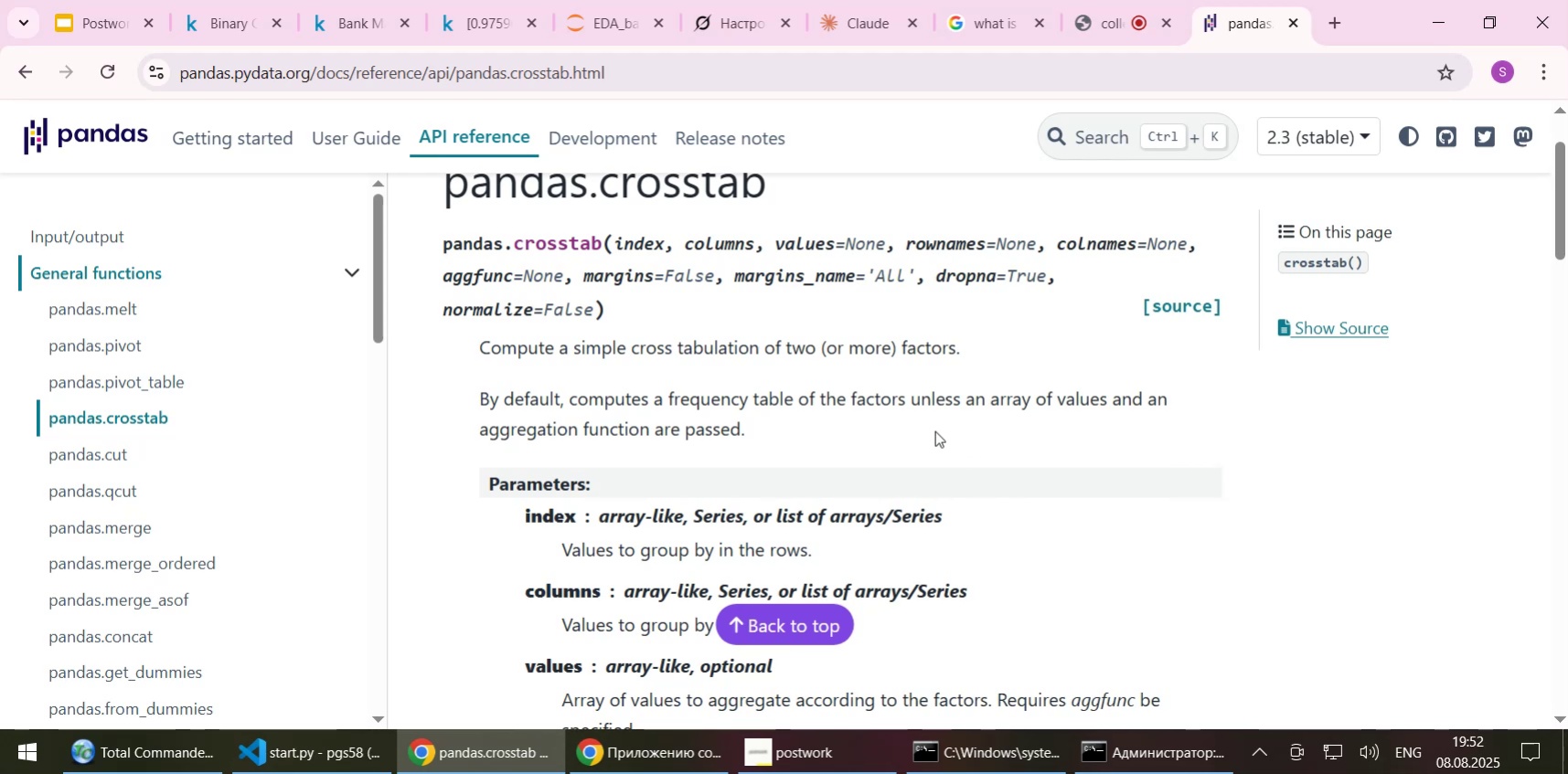 
scroll: coordinate [930, 430], scroll_direction: down, amount: 8.0
 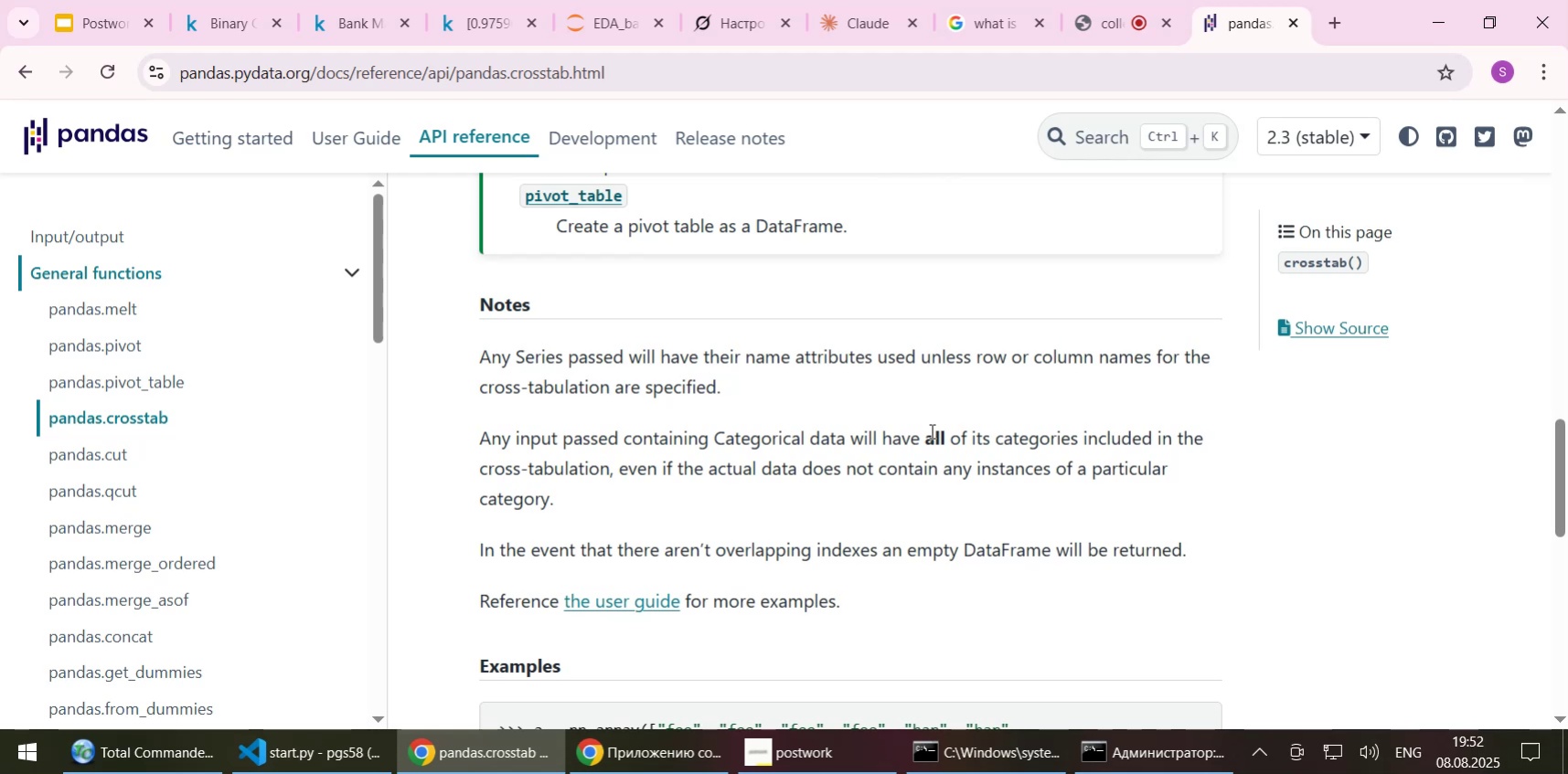 
wait(10.8)
 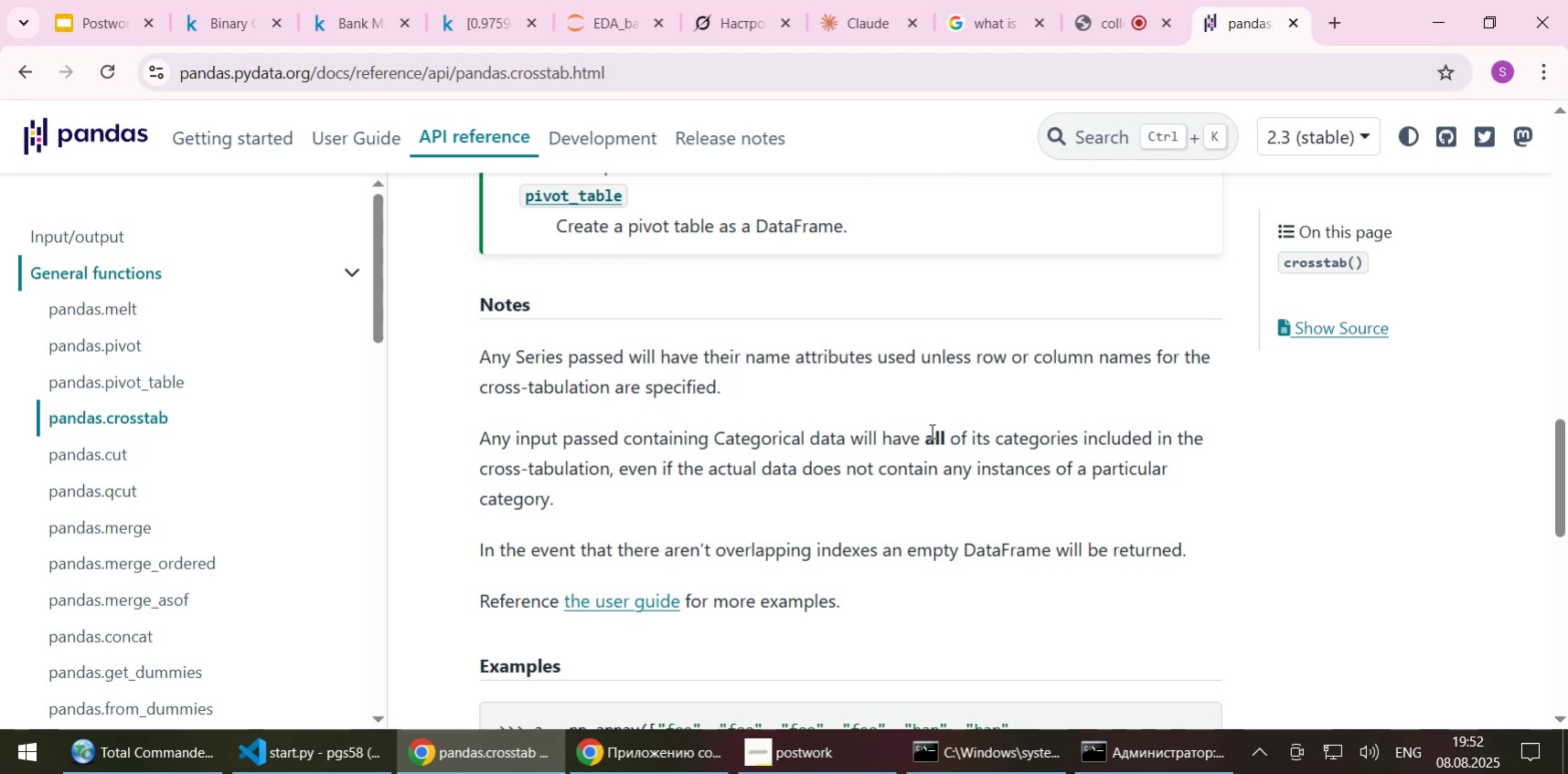 
scroll: coordinate [932, 462], scroll_direction: down, amount: 4.0
 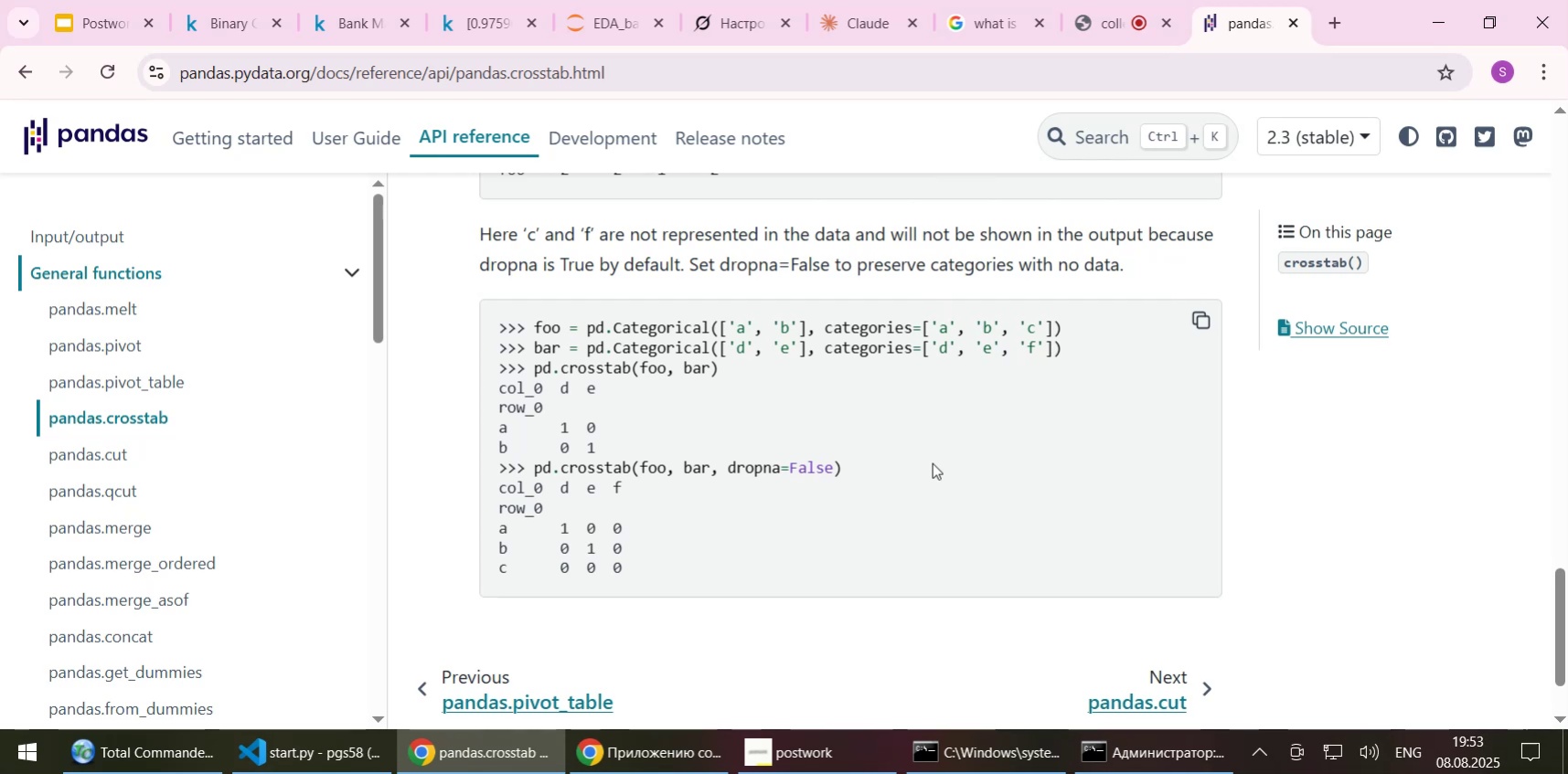 
wait(13.42)
 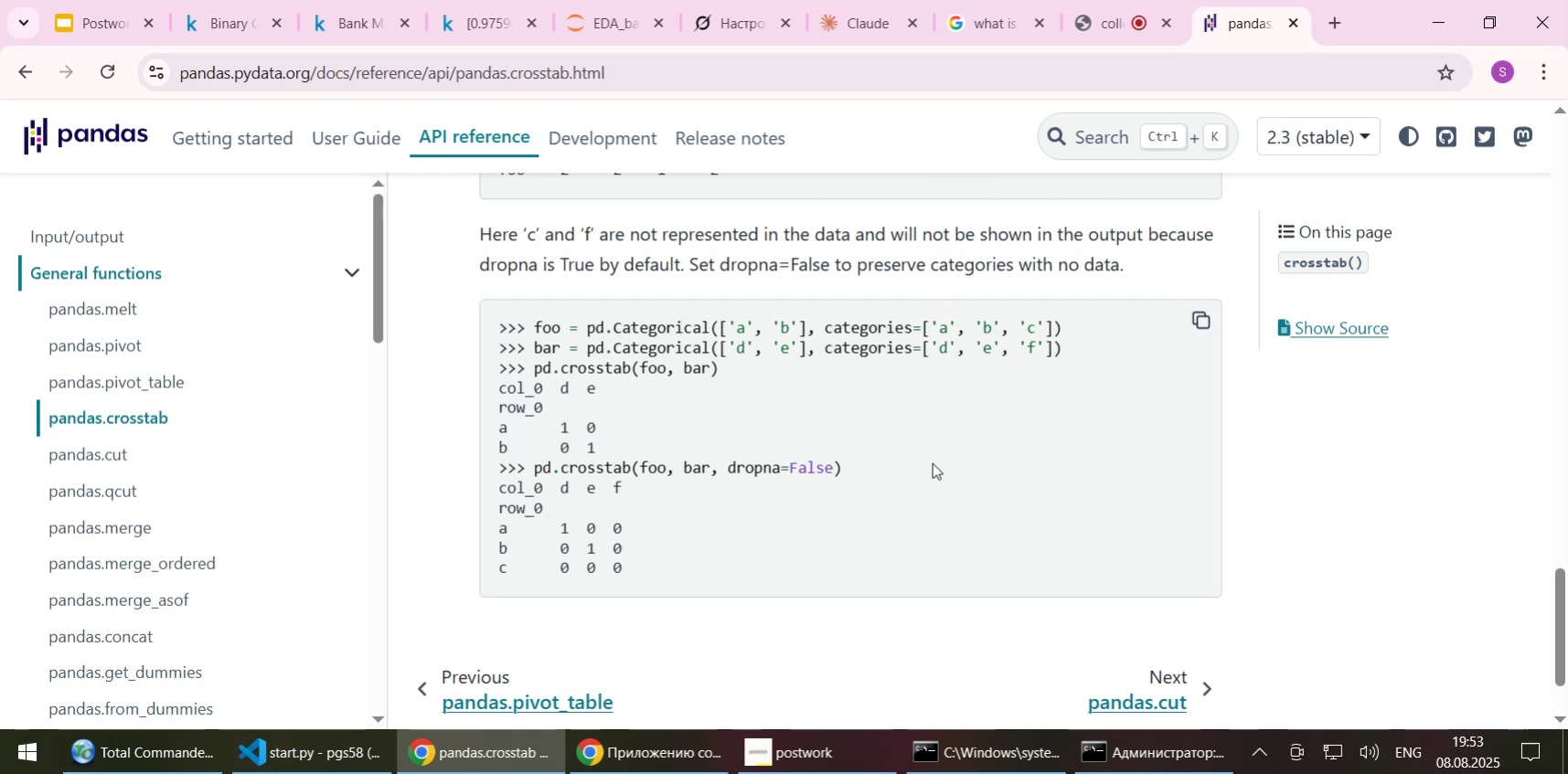 
scroll: coordinate [797, 496], scroll_direction: down, amount: 1.0
 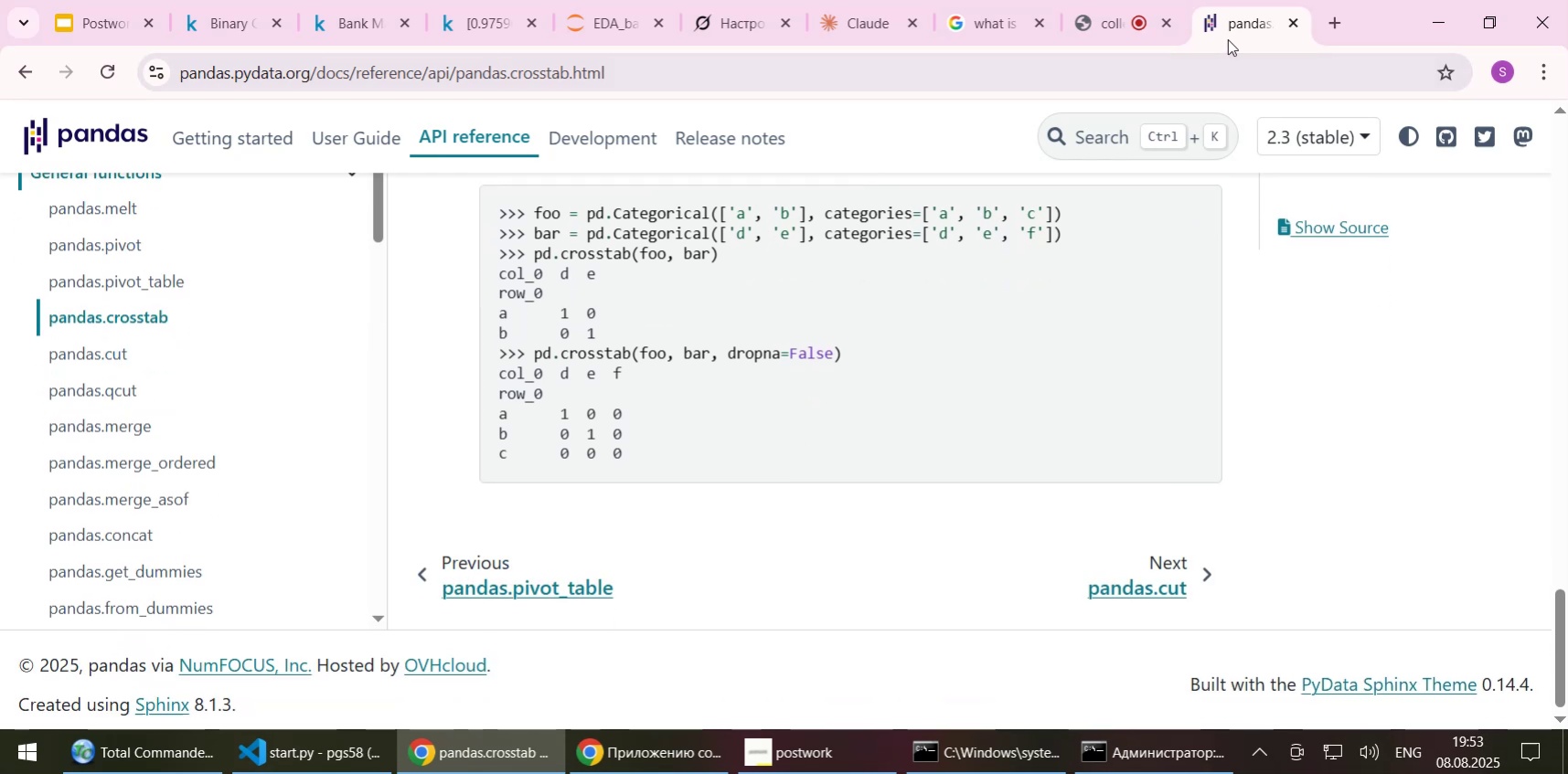 
left_click([1296, 27])
 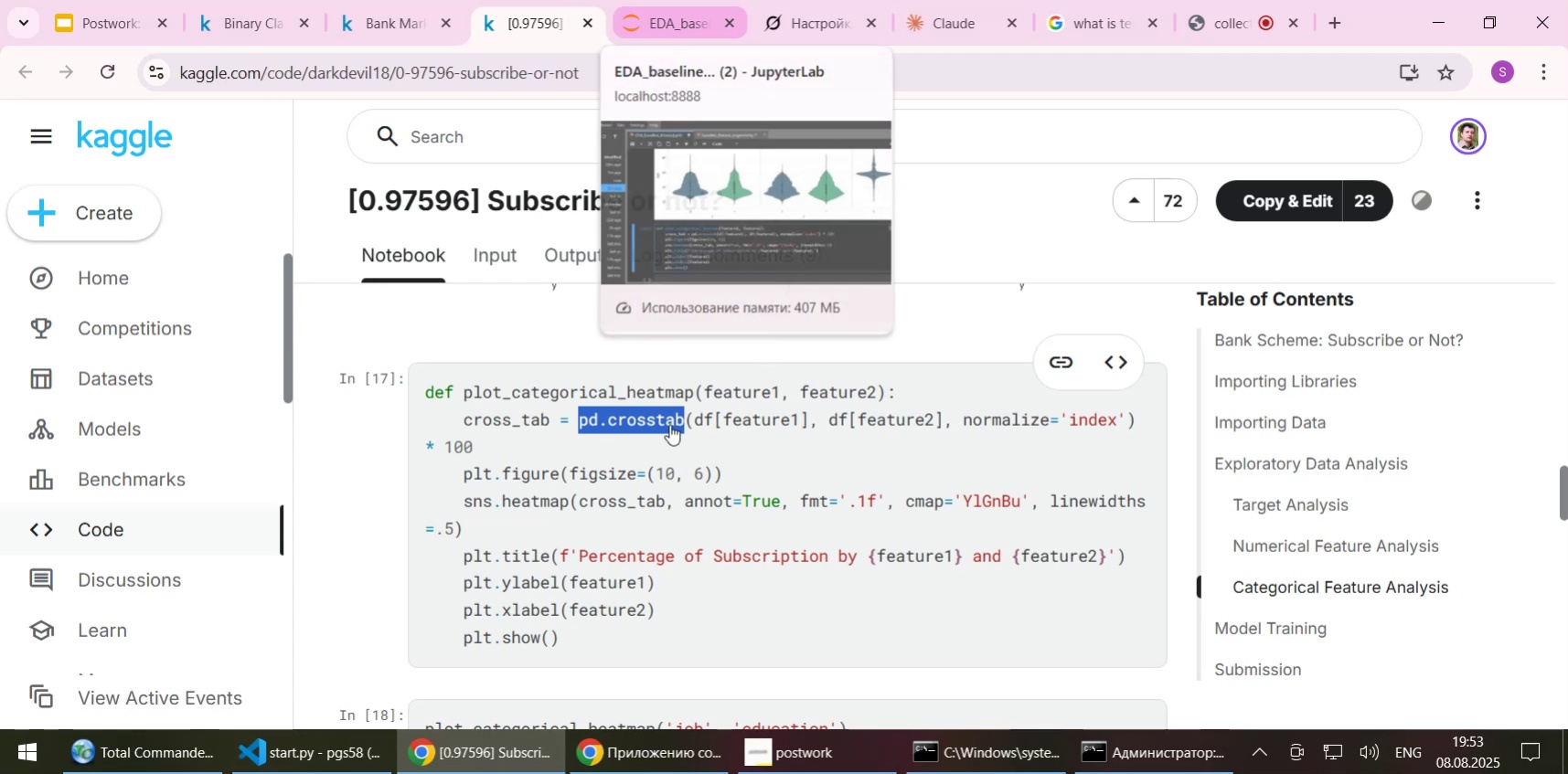 
left_click([717, 438])
 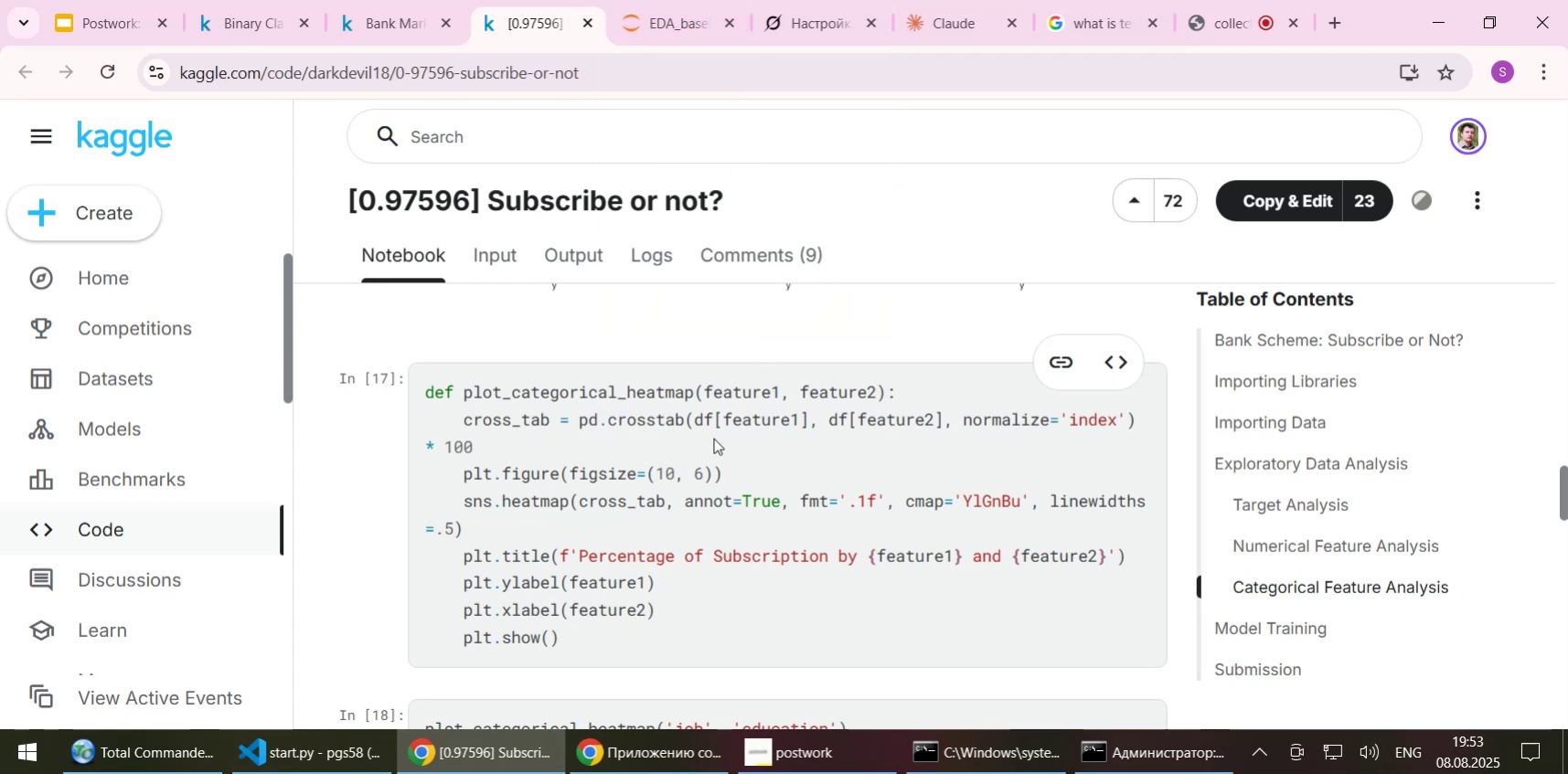 
wait(5.74)
 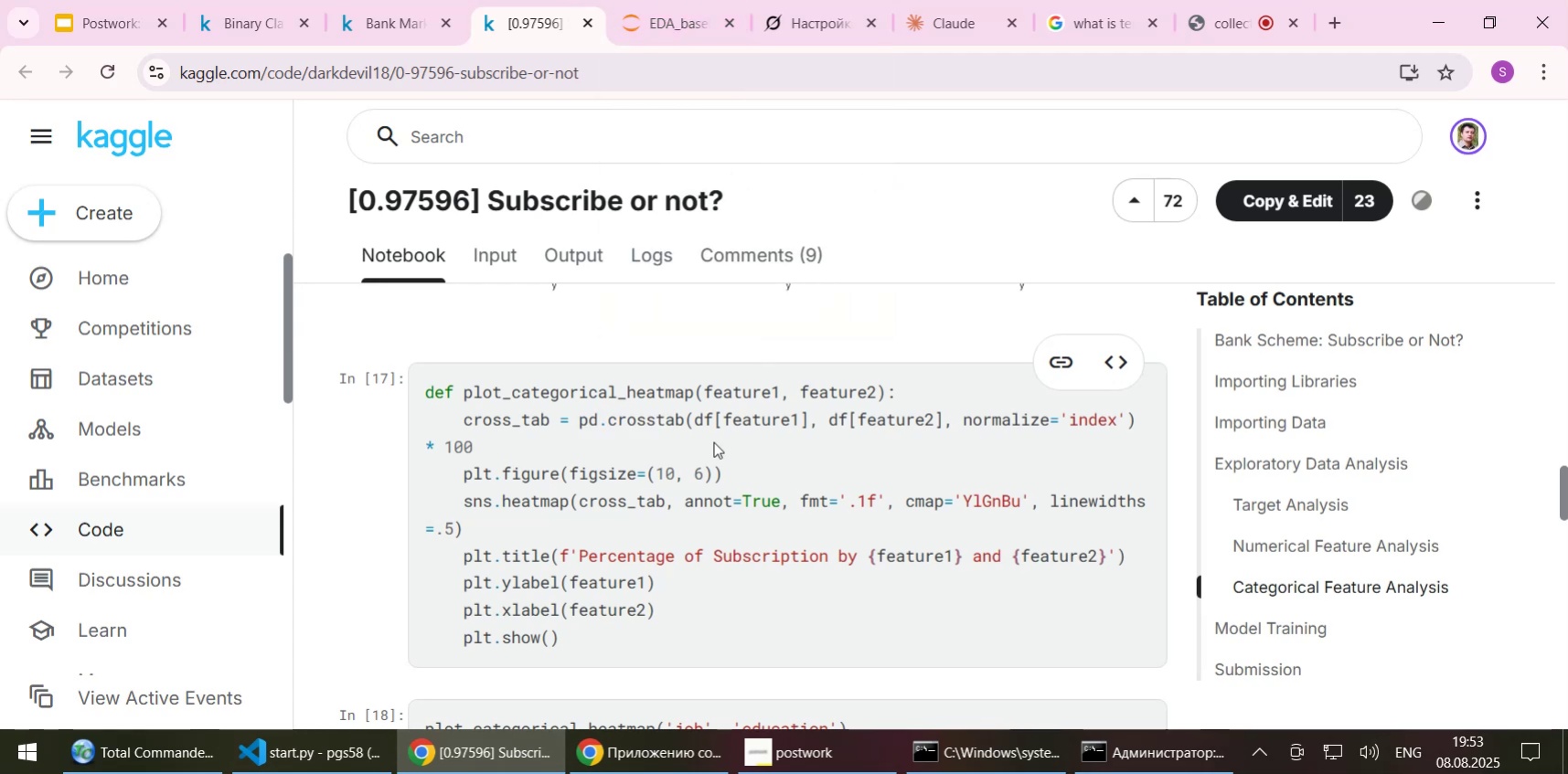 
scroll: coordinate [713, 438], scroll_direction: down, amount: 1.0
 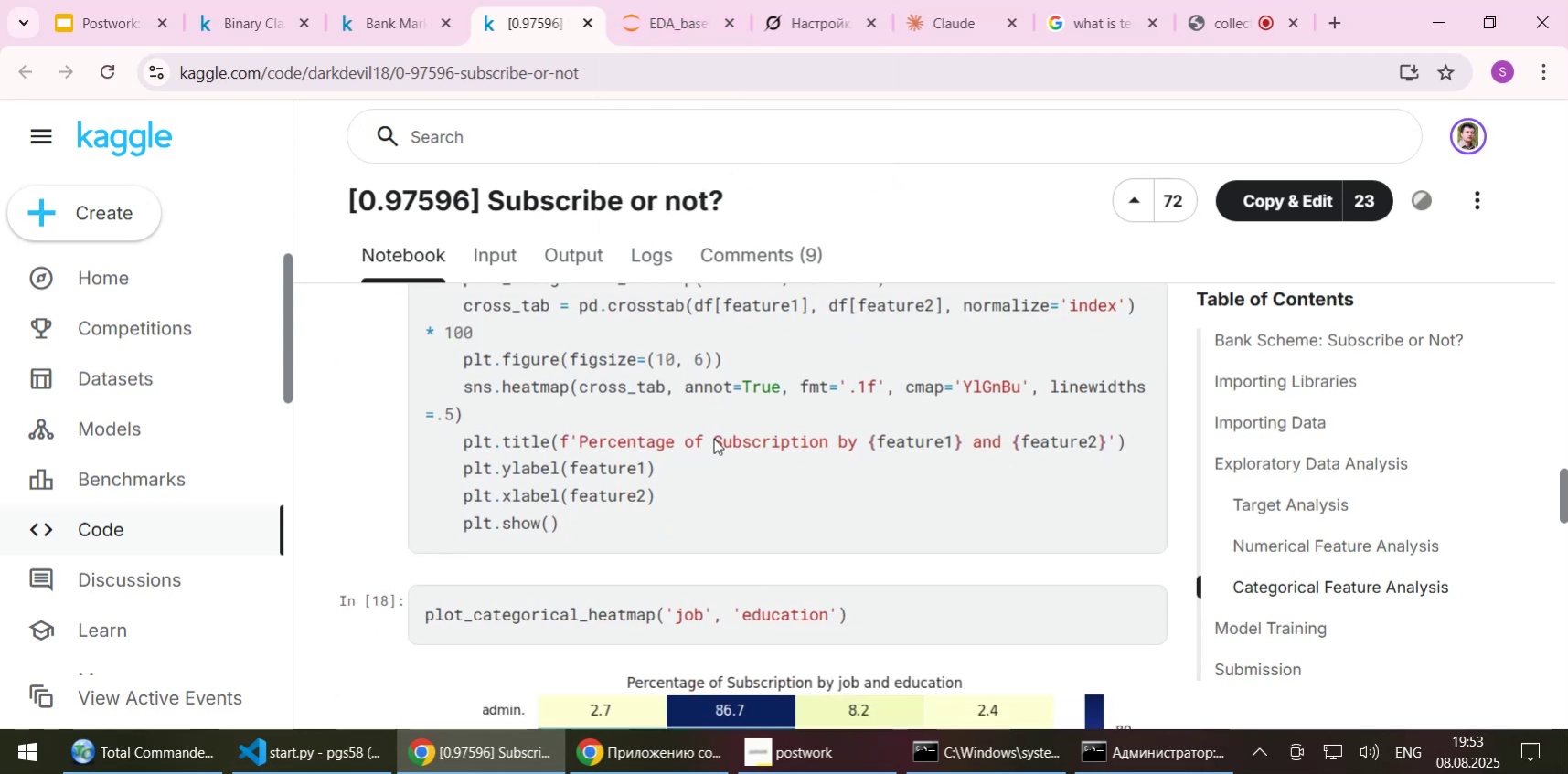 
scroll: coordinate [713, 438], scroll_direction: up, amount: 1.0
 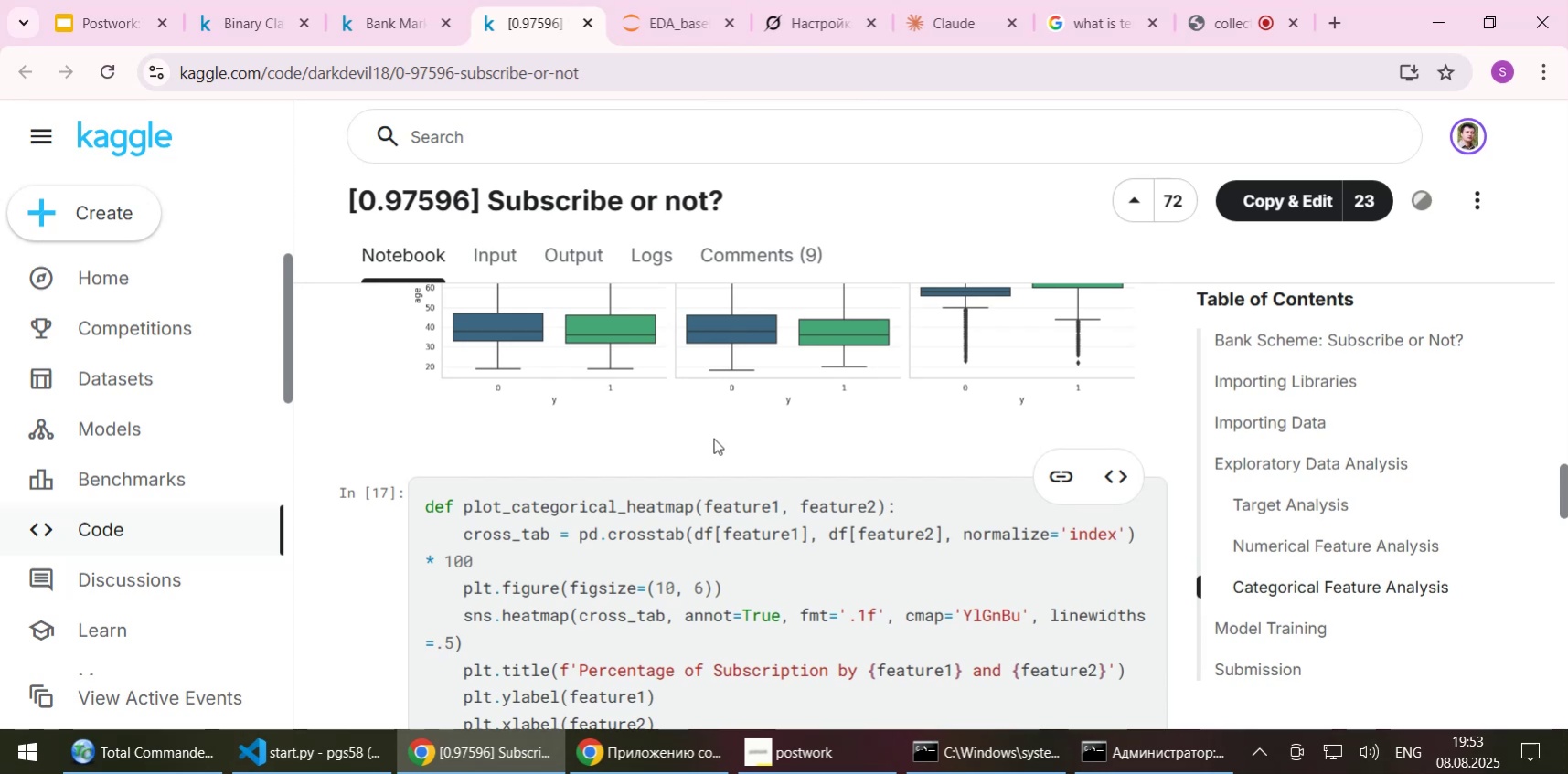 
scroll: coordinate [713, 438], scroll_direction: down, amount: 2.0
 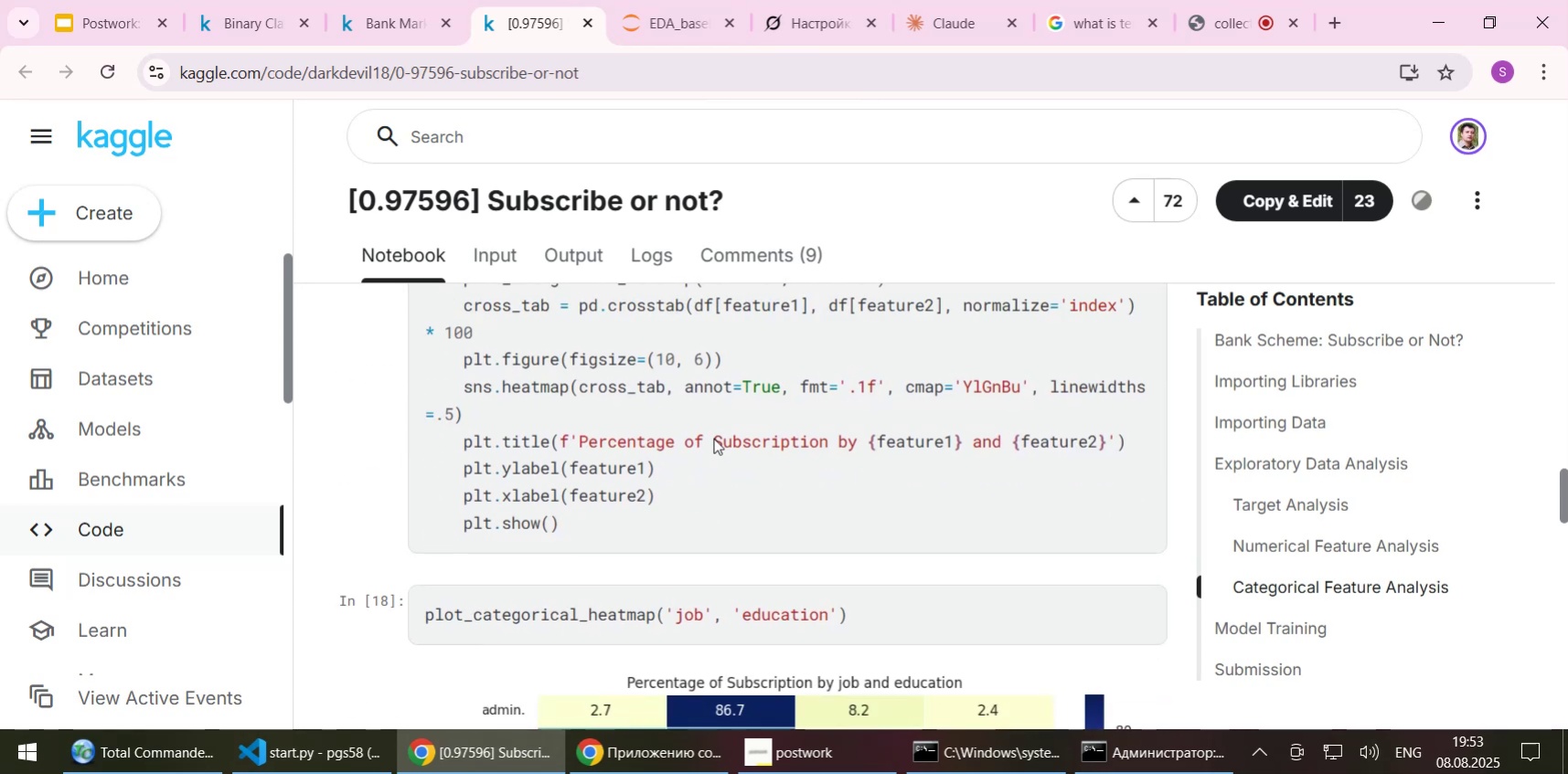 
scroll: coordinate [713, 438], scroll_direction: up, amount: 1.0
 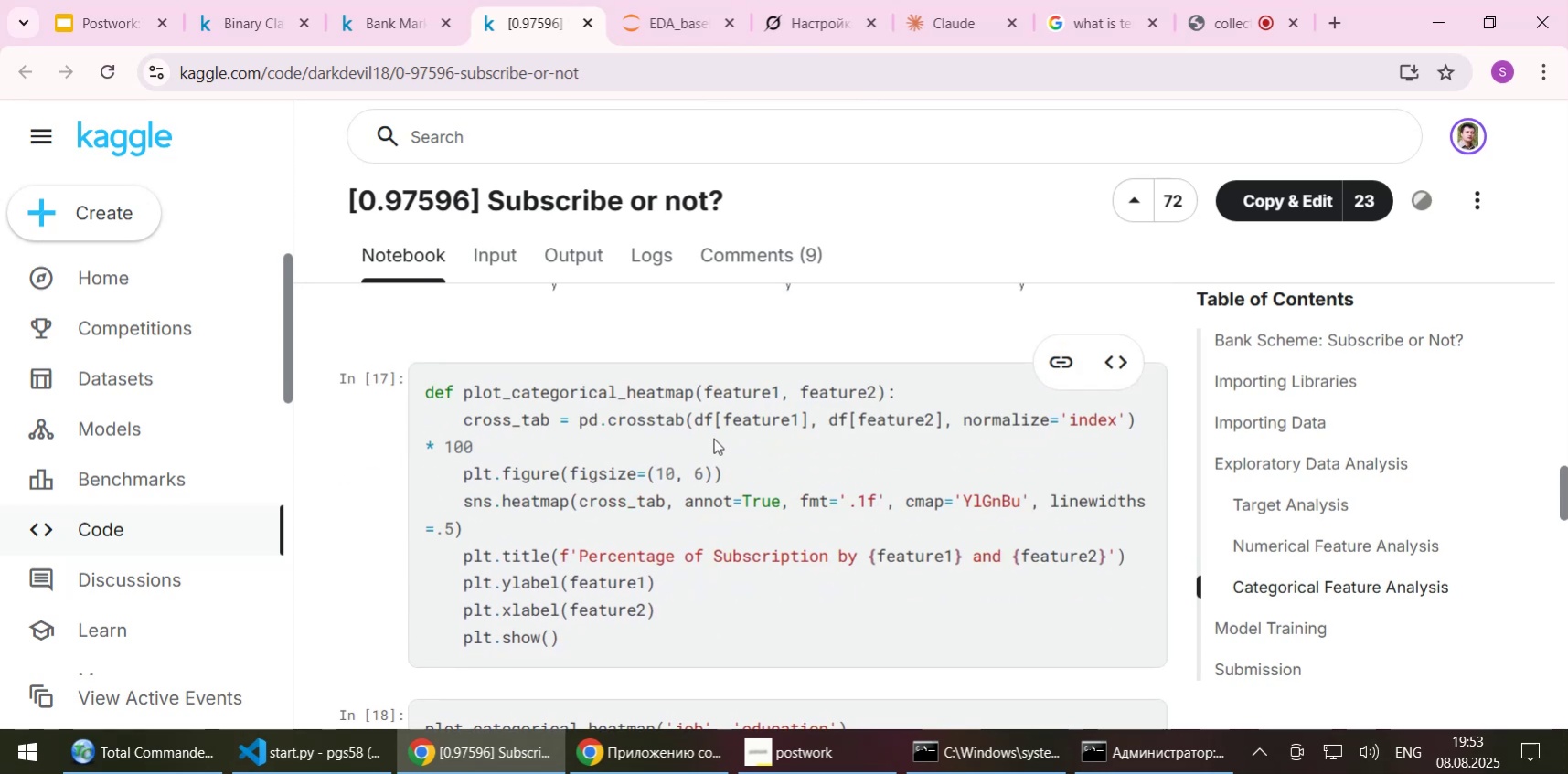 
scroll: coordinate [713, 438], scroll_direction: down, amount: 1.0
 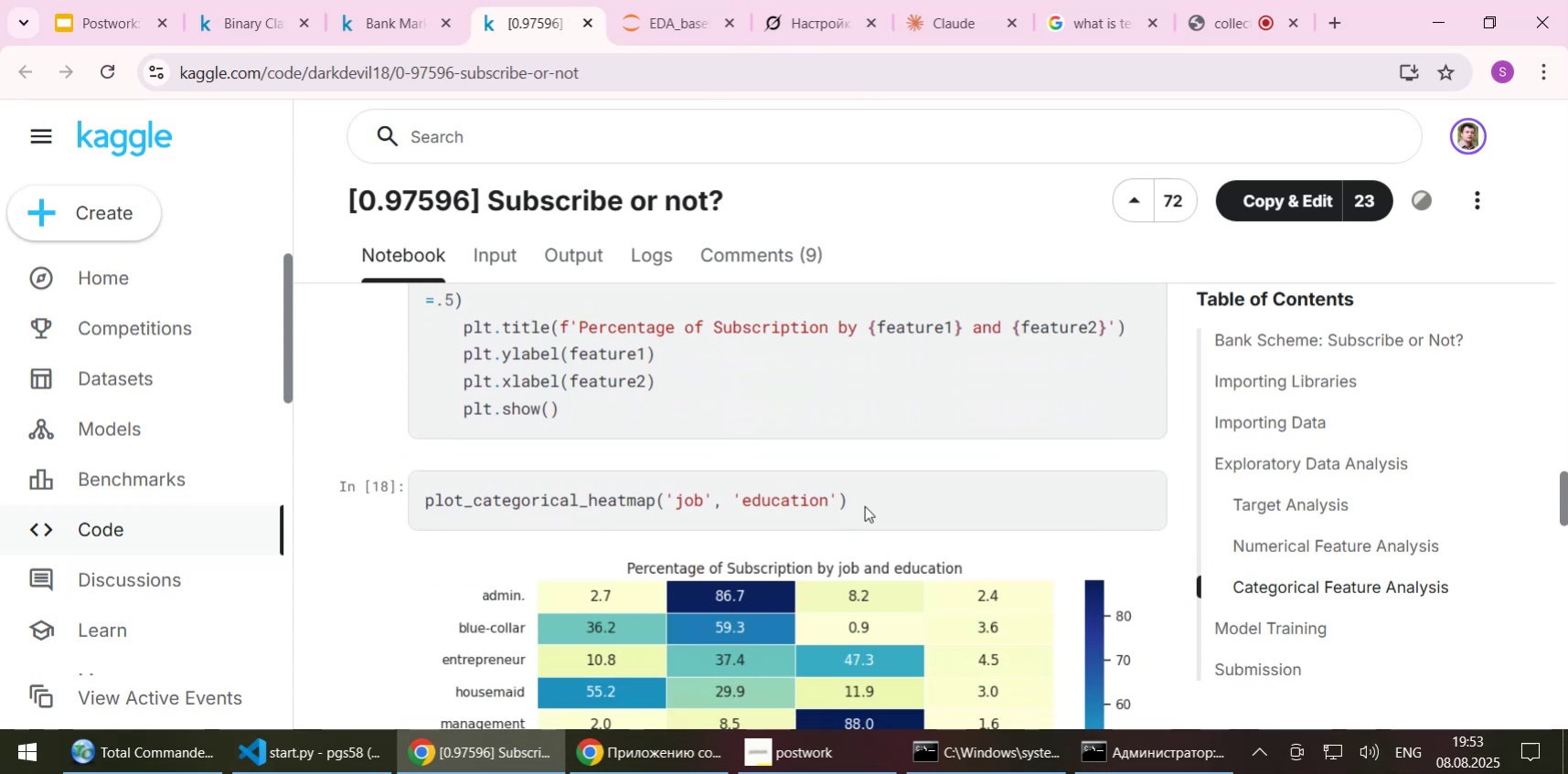 
left_click_drag(start_coordinate=[851, 498], to_coordinate=[426, 510])
 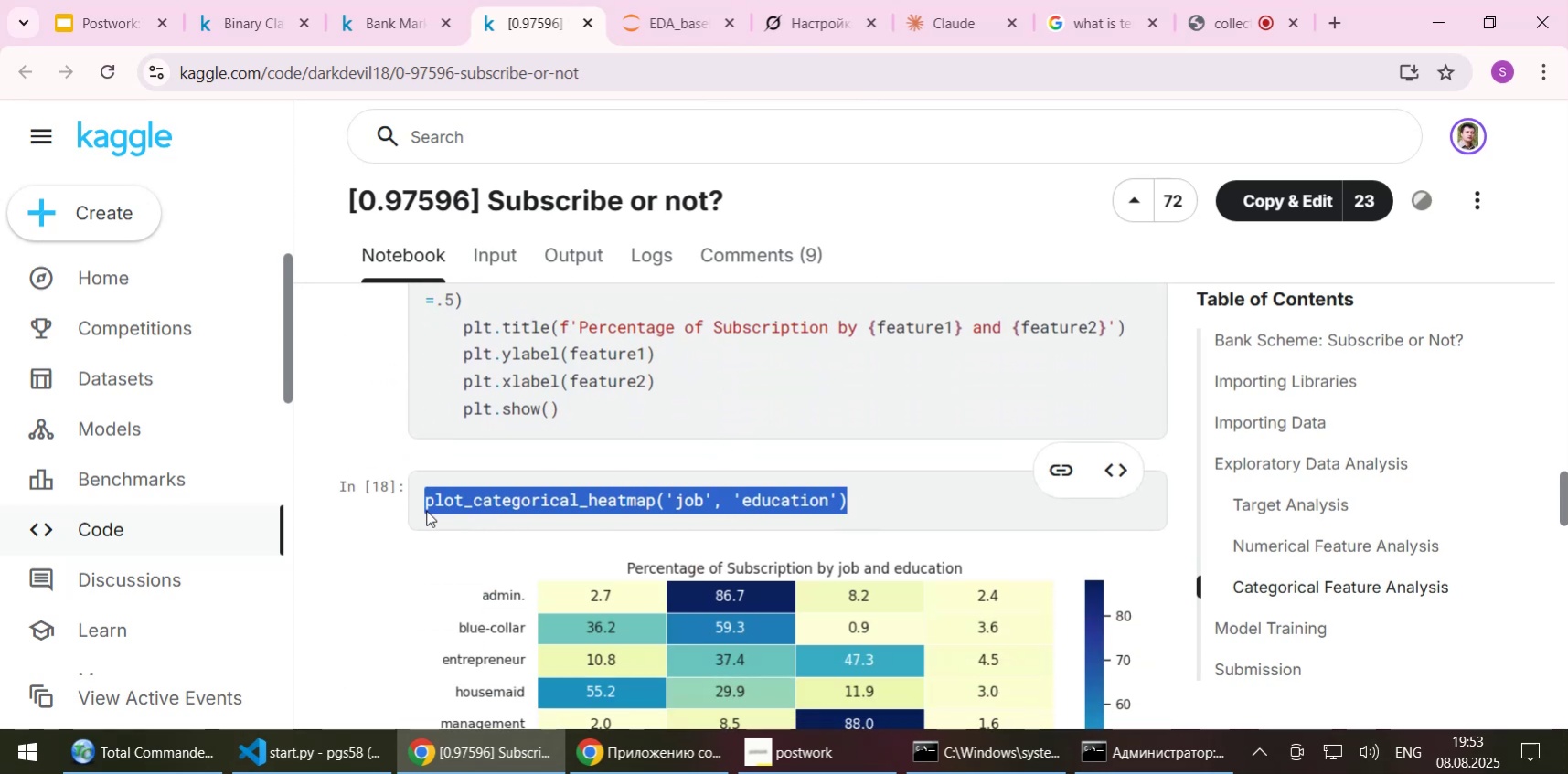 
key(Control+C)
 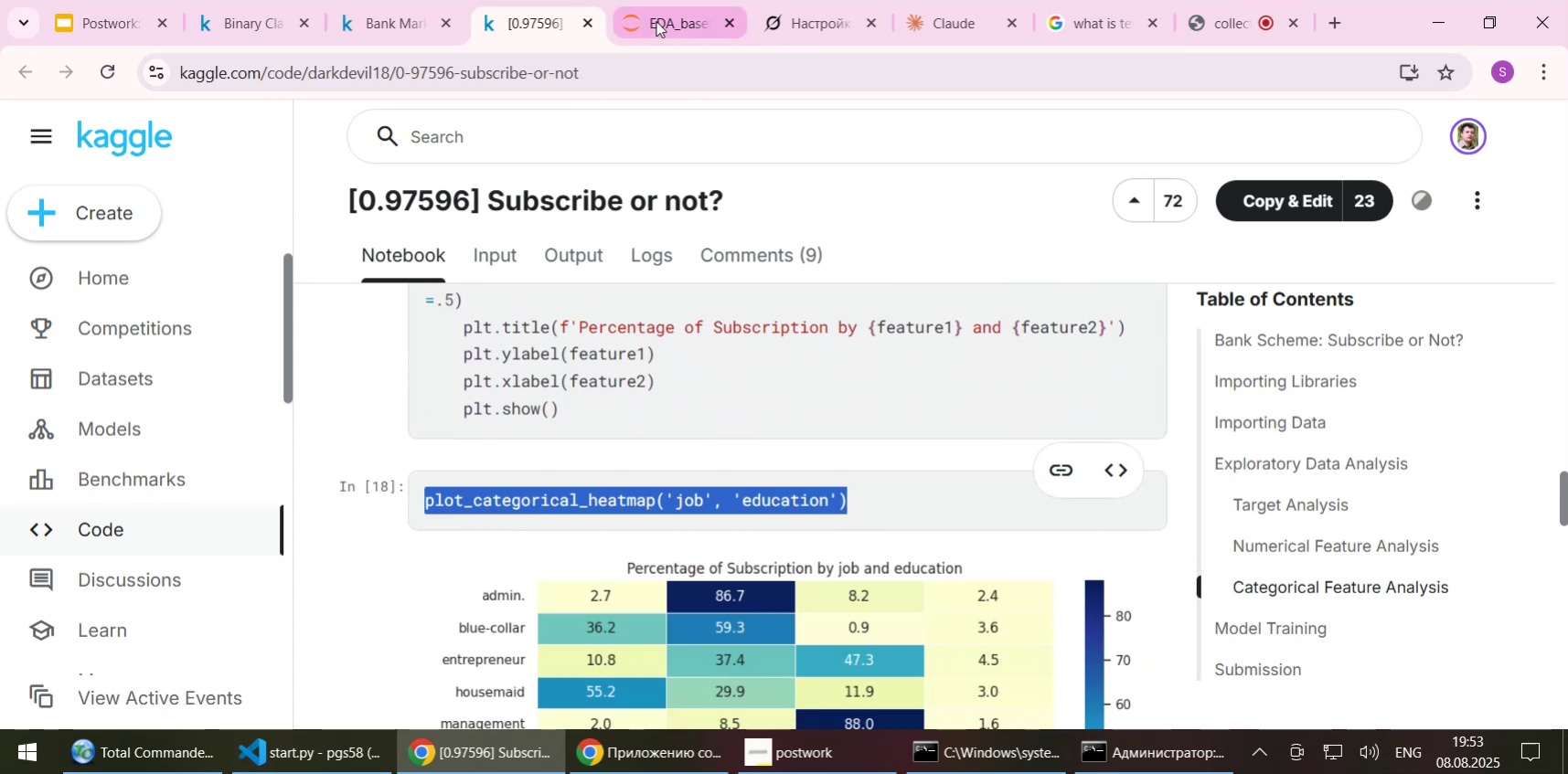 
left_click([656, 21])
 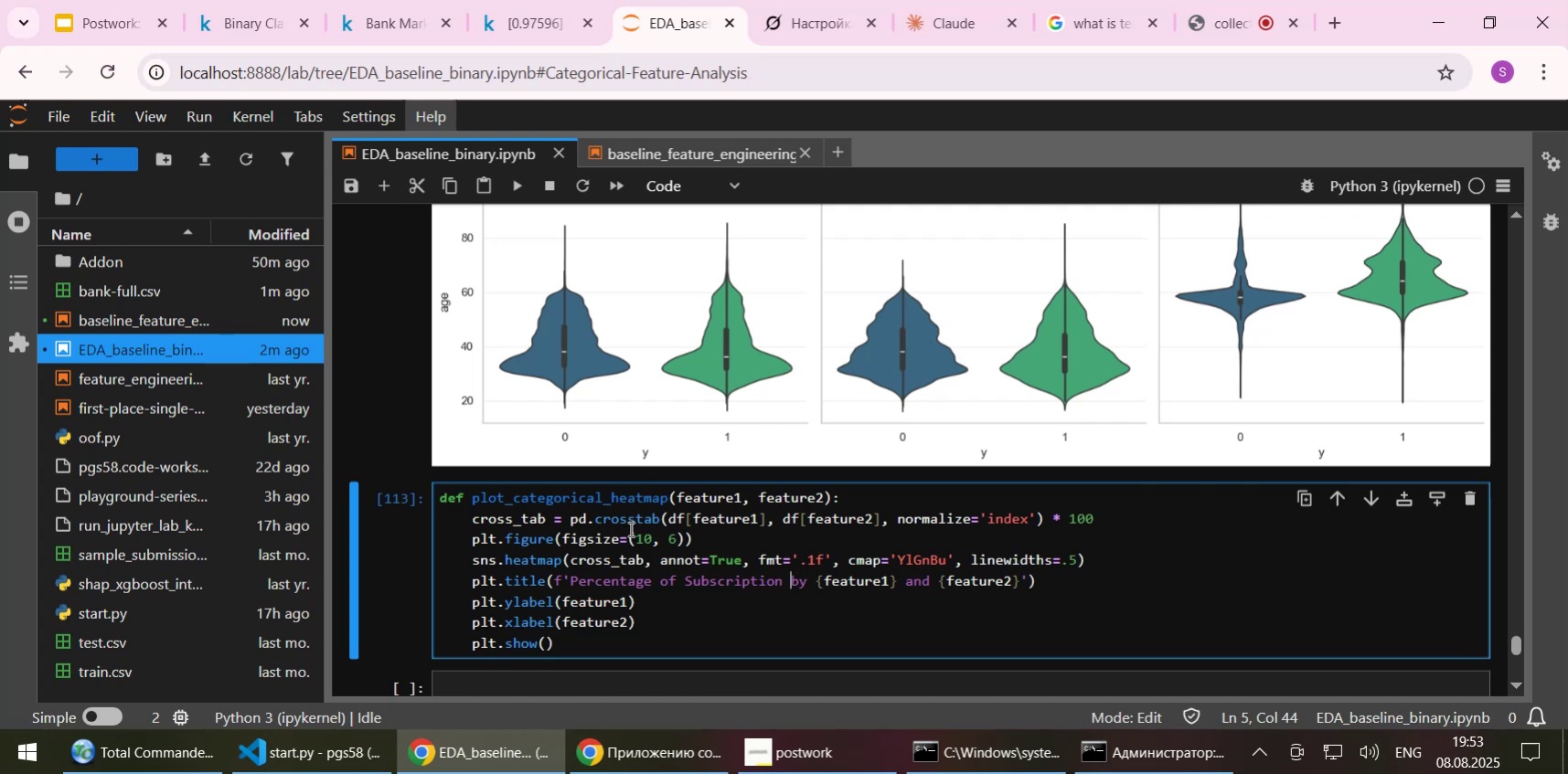 
scroll: coordinate [628, 531], scroll_direction: down, amount: 1.0
 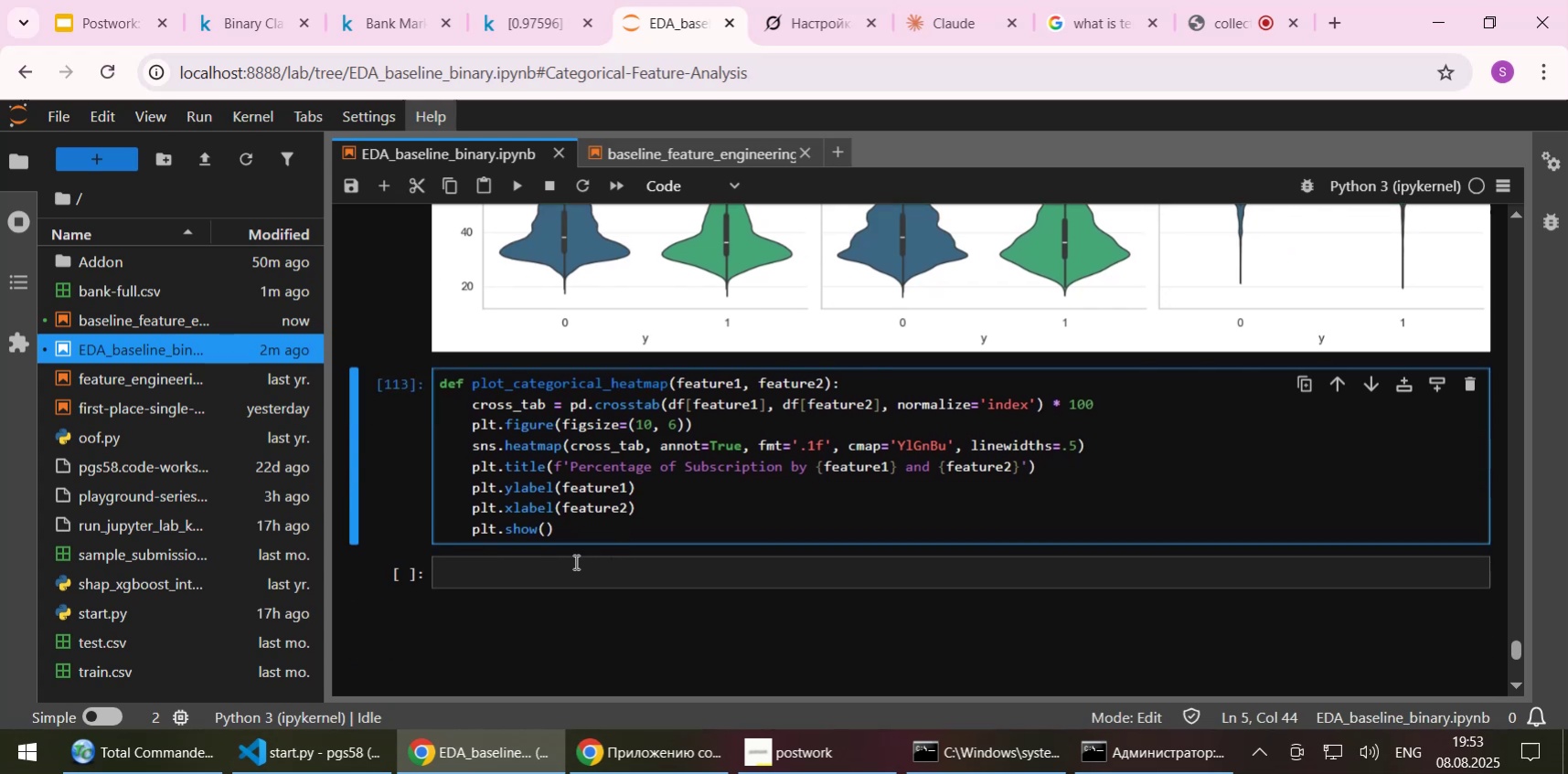 
left_click([574, 561])
 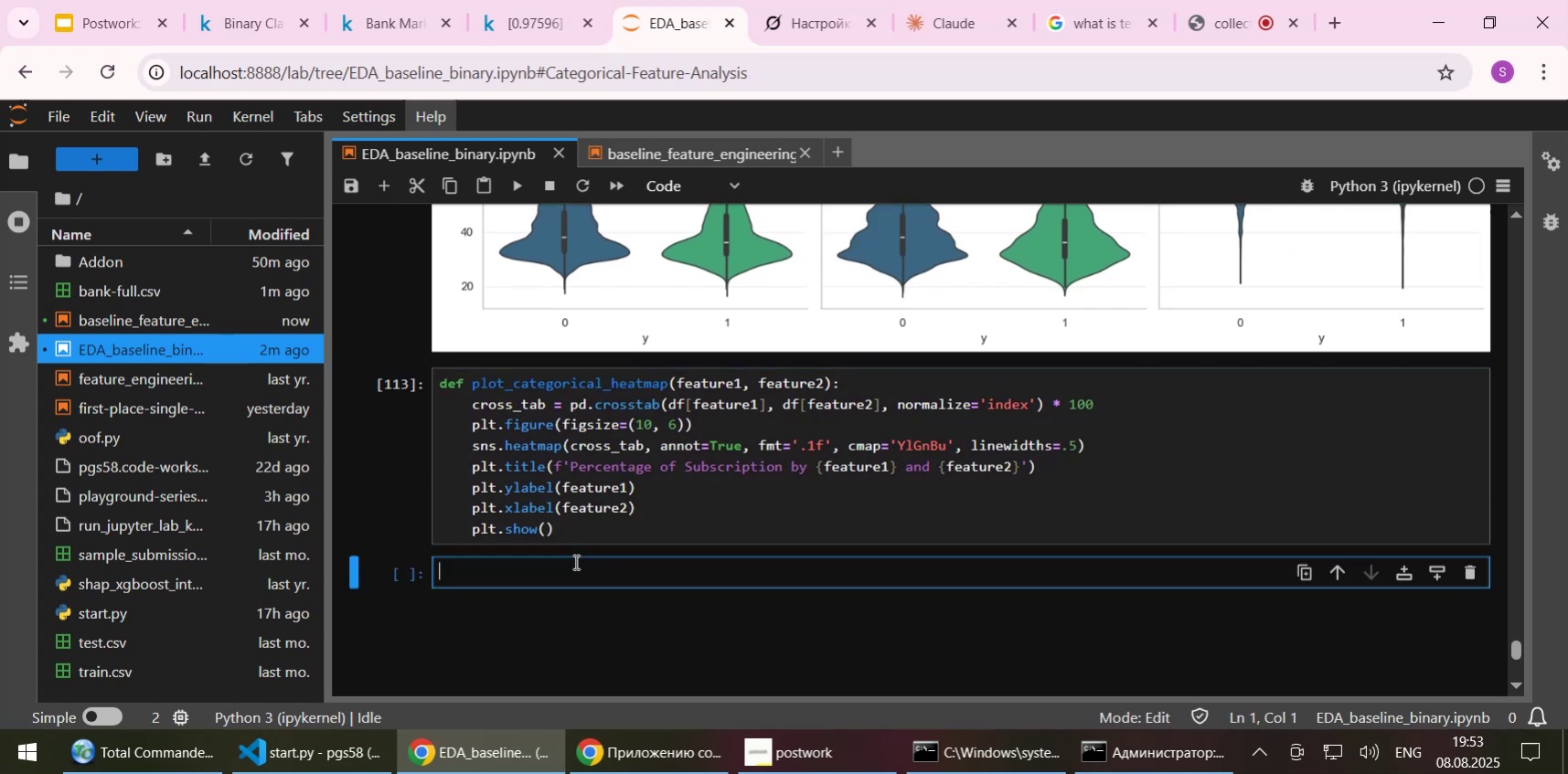 
key(Control+ControlLeft)
 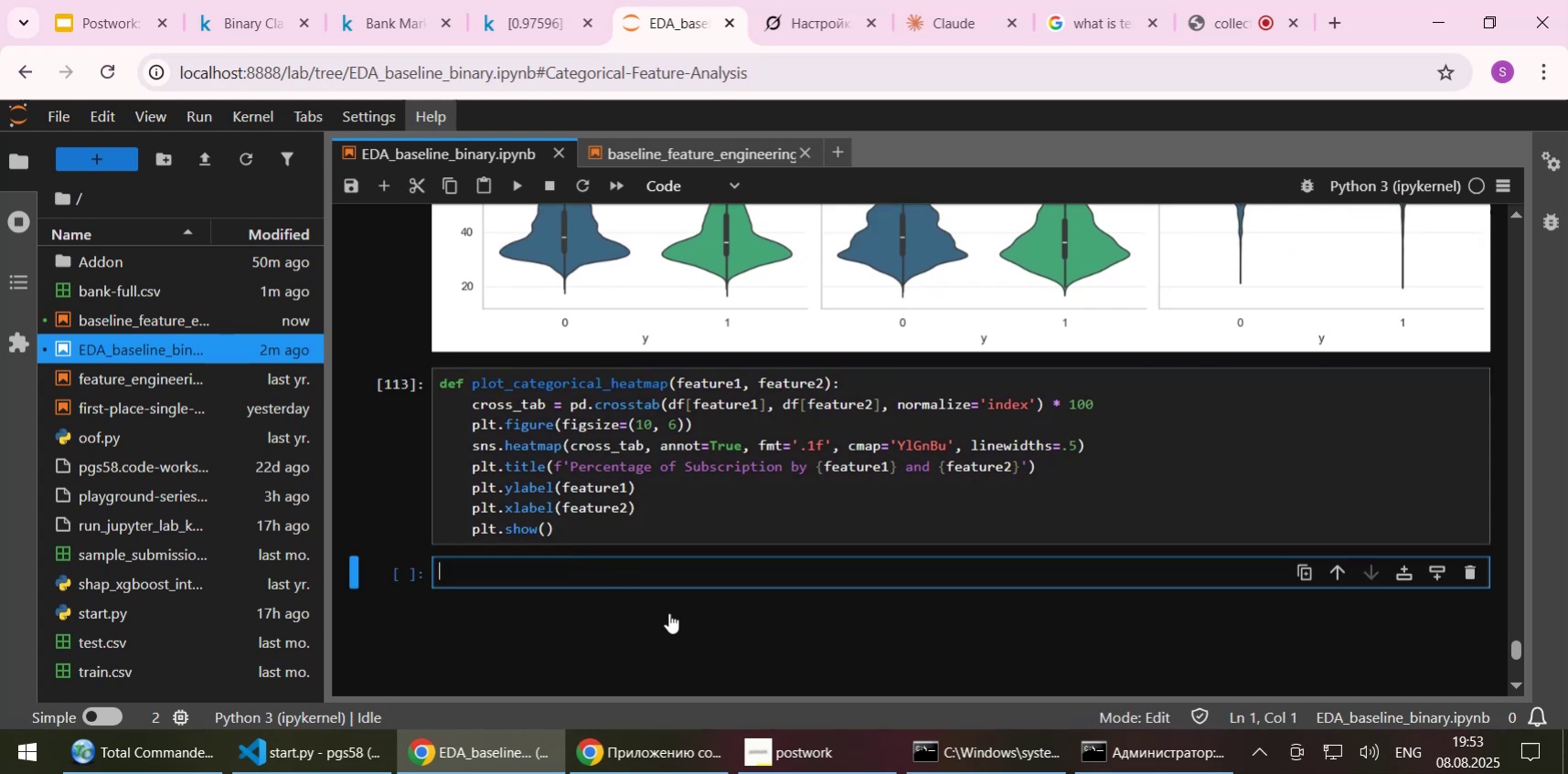 
key(Control+V)
 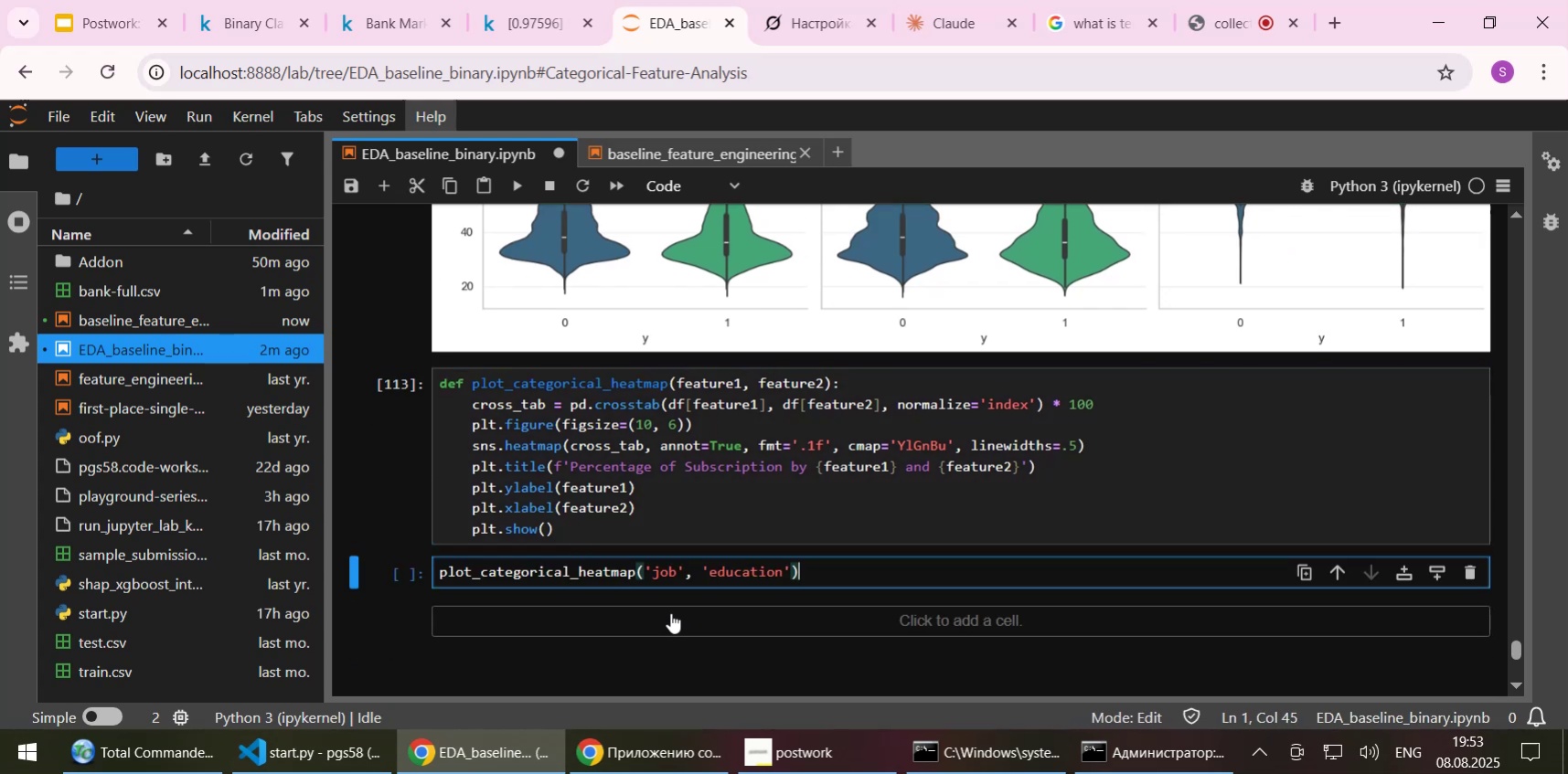 
key(Shift+Enter)
 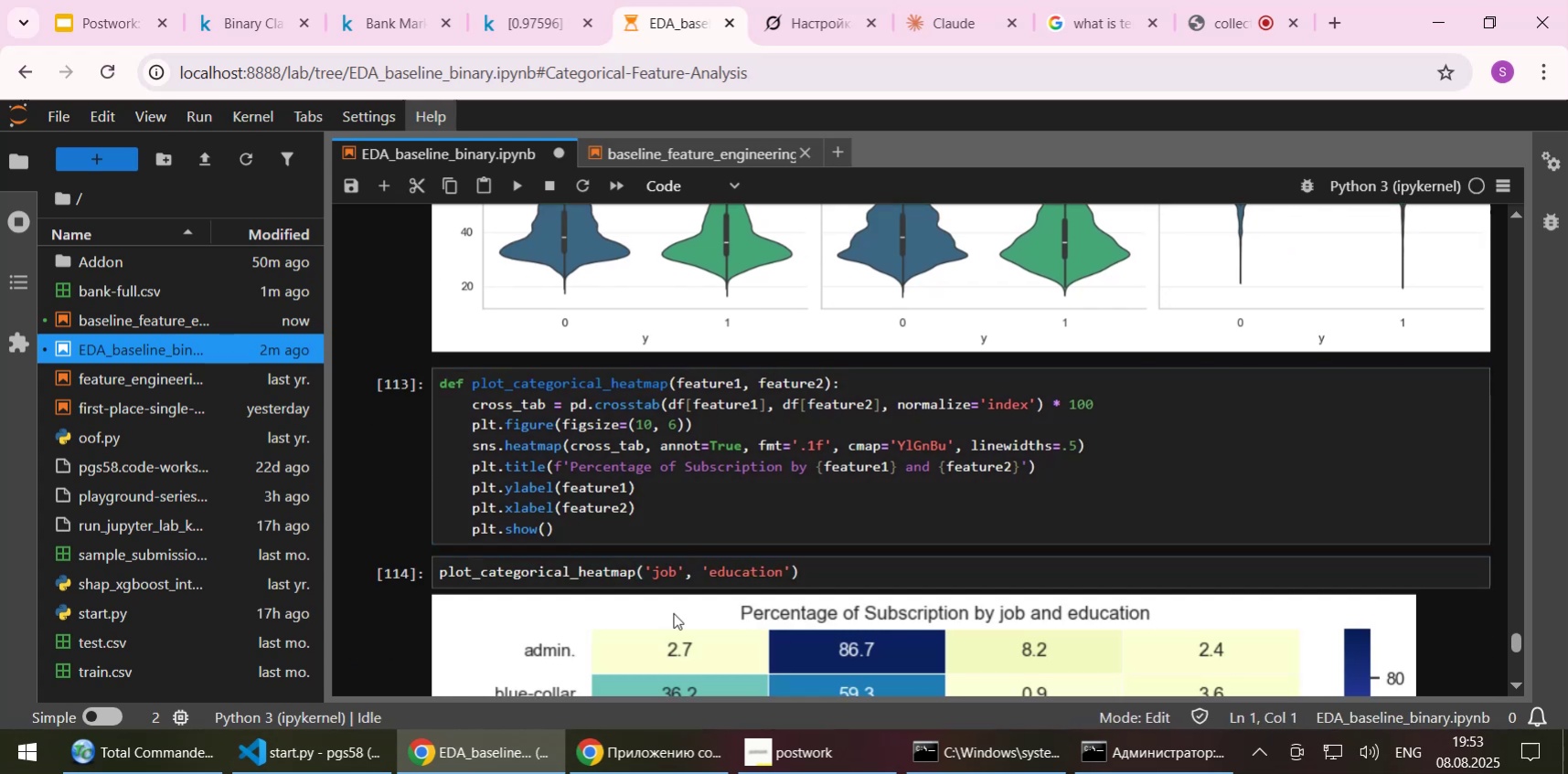 
scroll: coordinate [891, 488], scroll_direction: down, amount: 2.0
 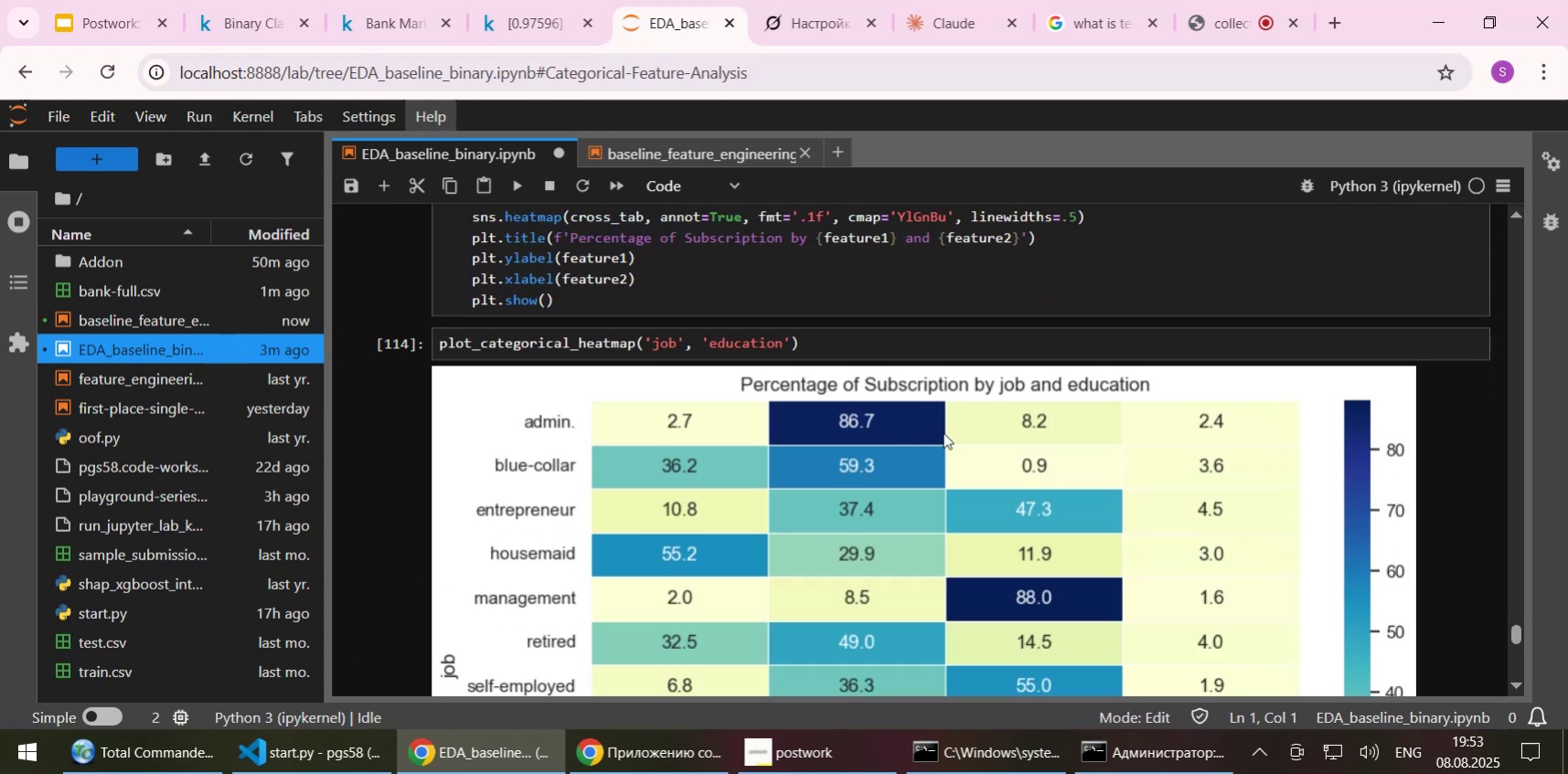 
wait(7.66)
 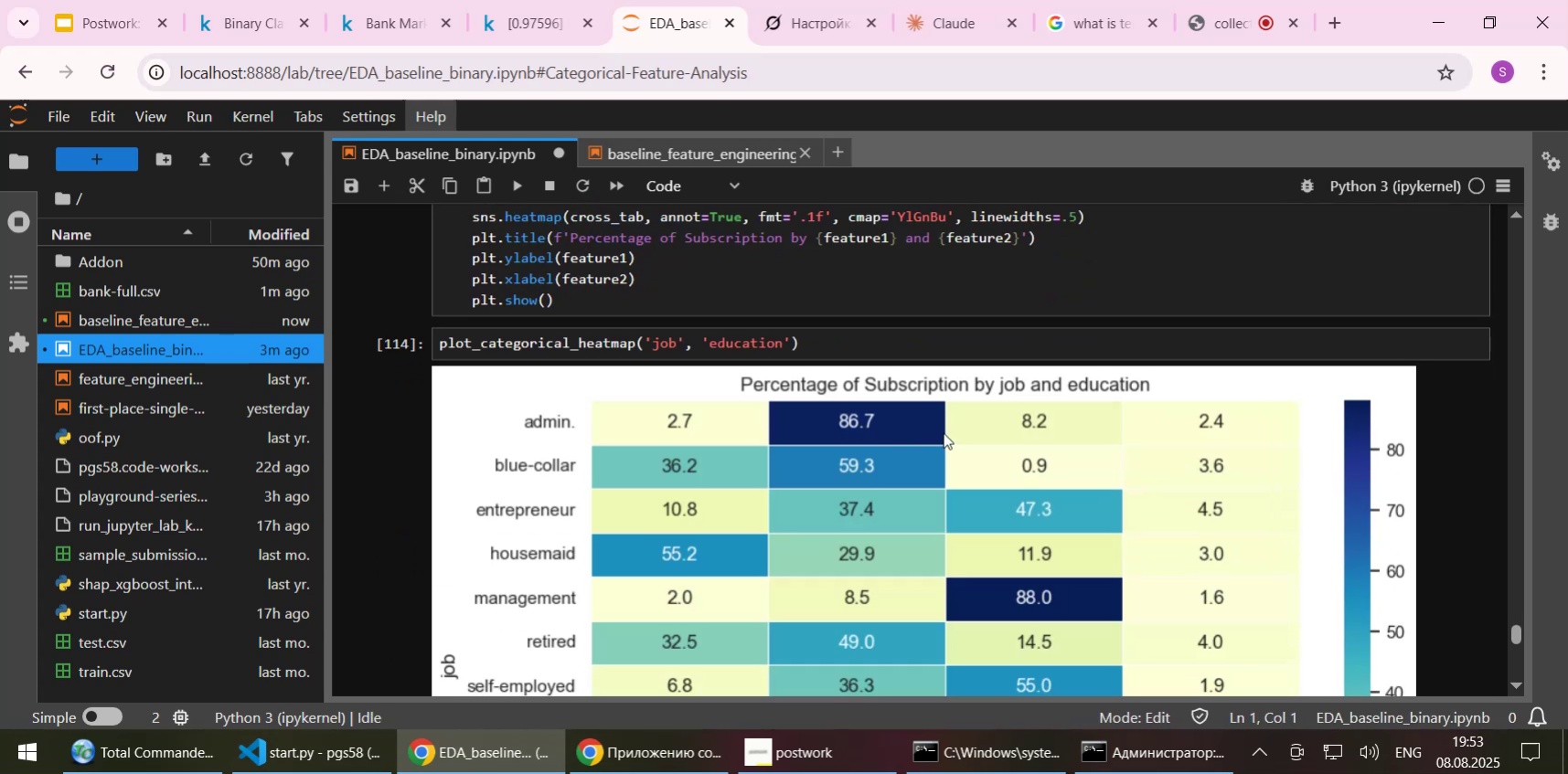 
scroll: coordinate [943, 432], scroll_direction: down, amount: 1.0
 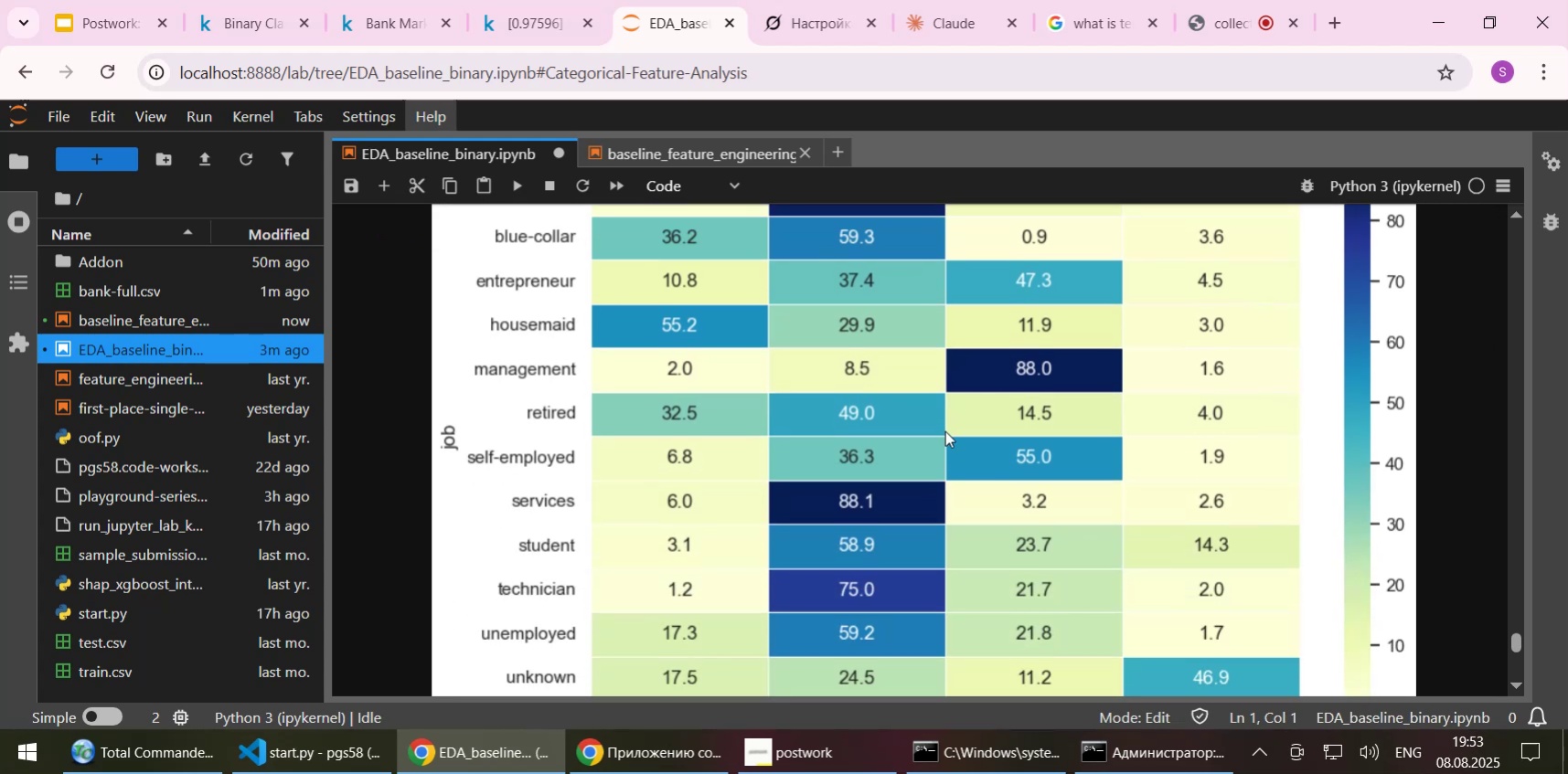 
scroll: coordinate [944, 430], scroll_direction: up, amount: 1.0
 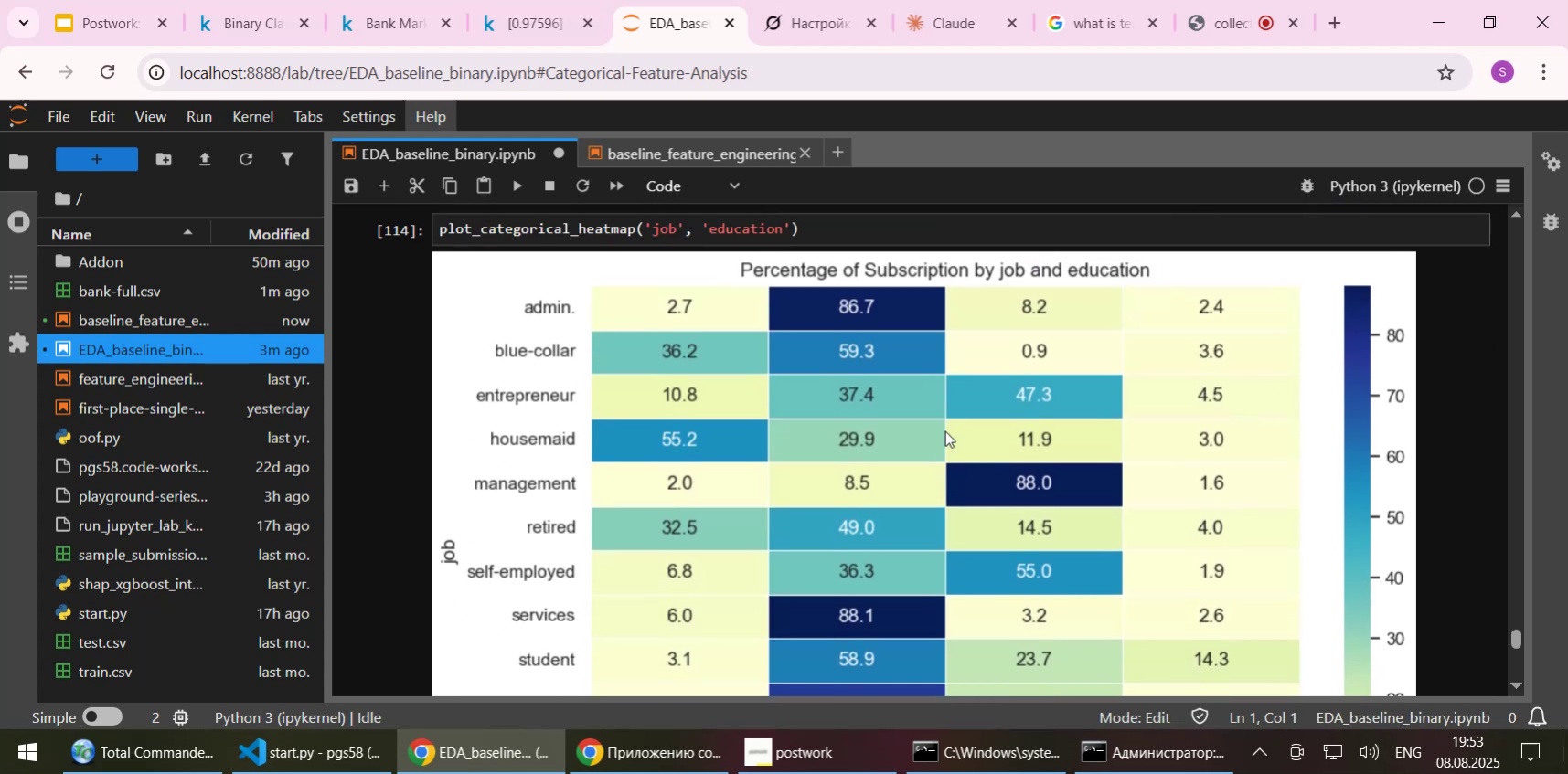 
wait(5.66)
 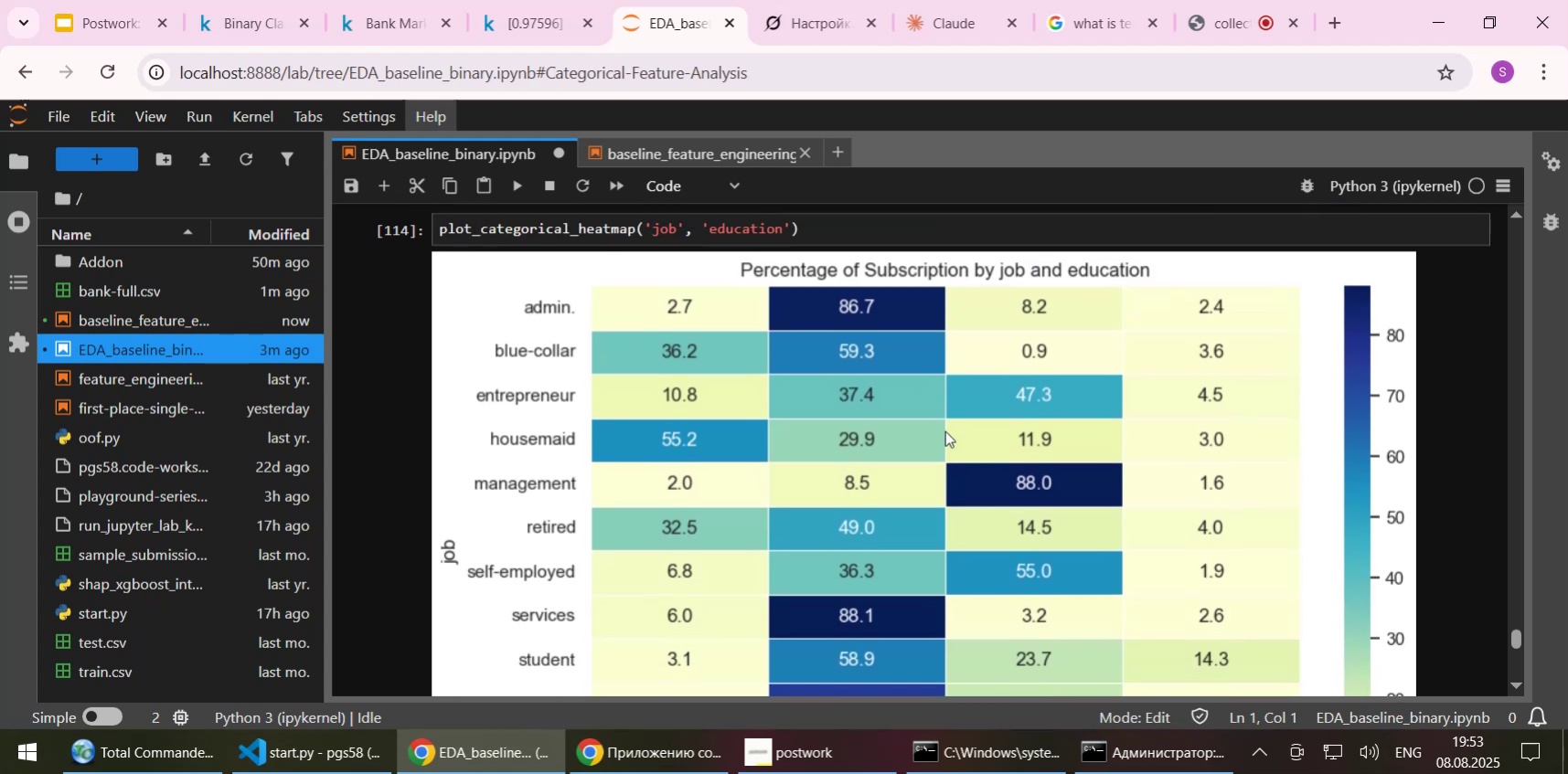 
scroll: coordinate [944, 430], scroll_direction: up, amount: 2.0
 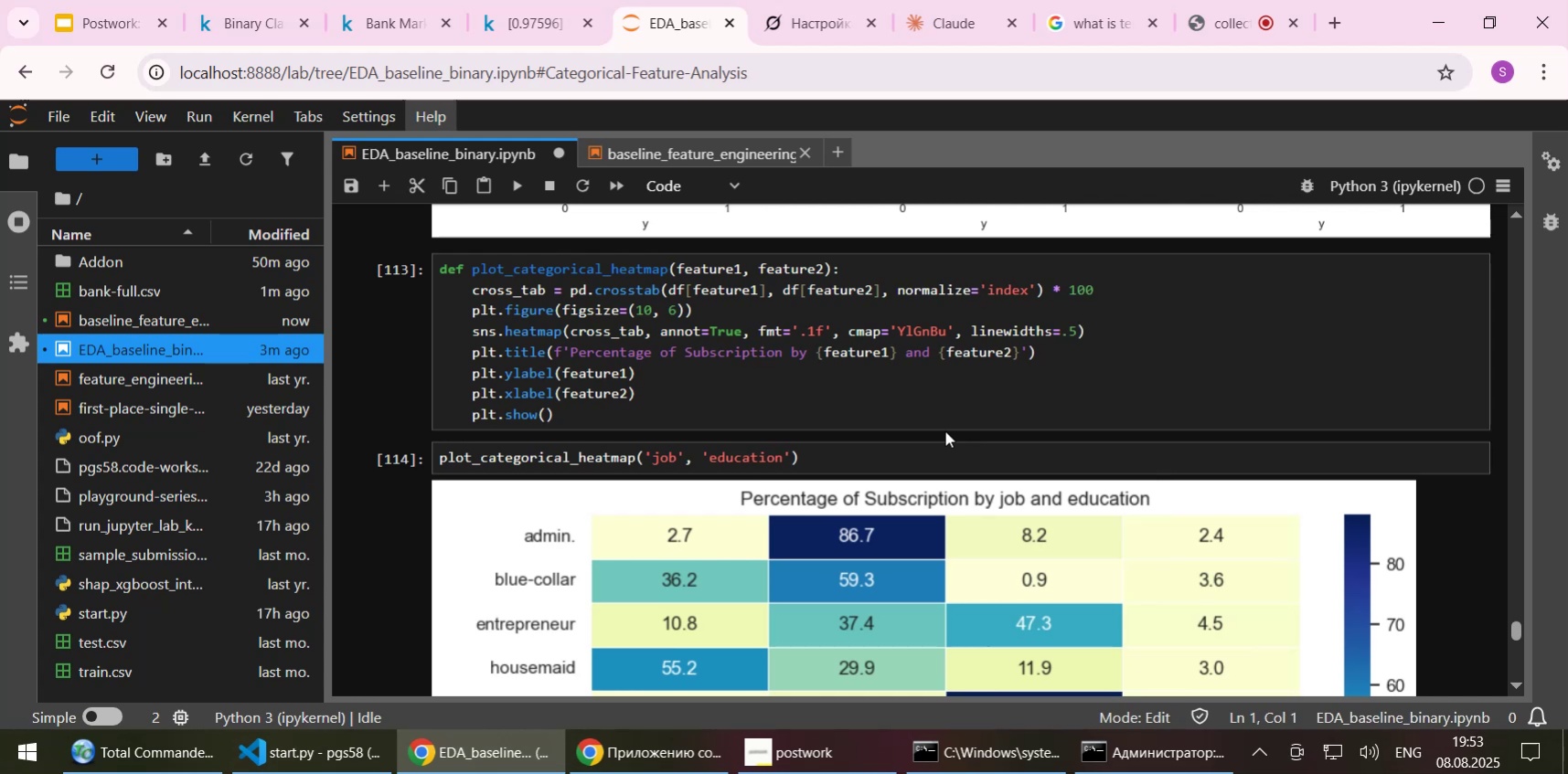 
wait(9.88)
 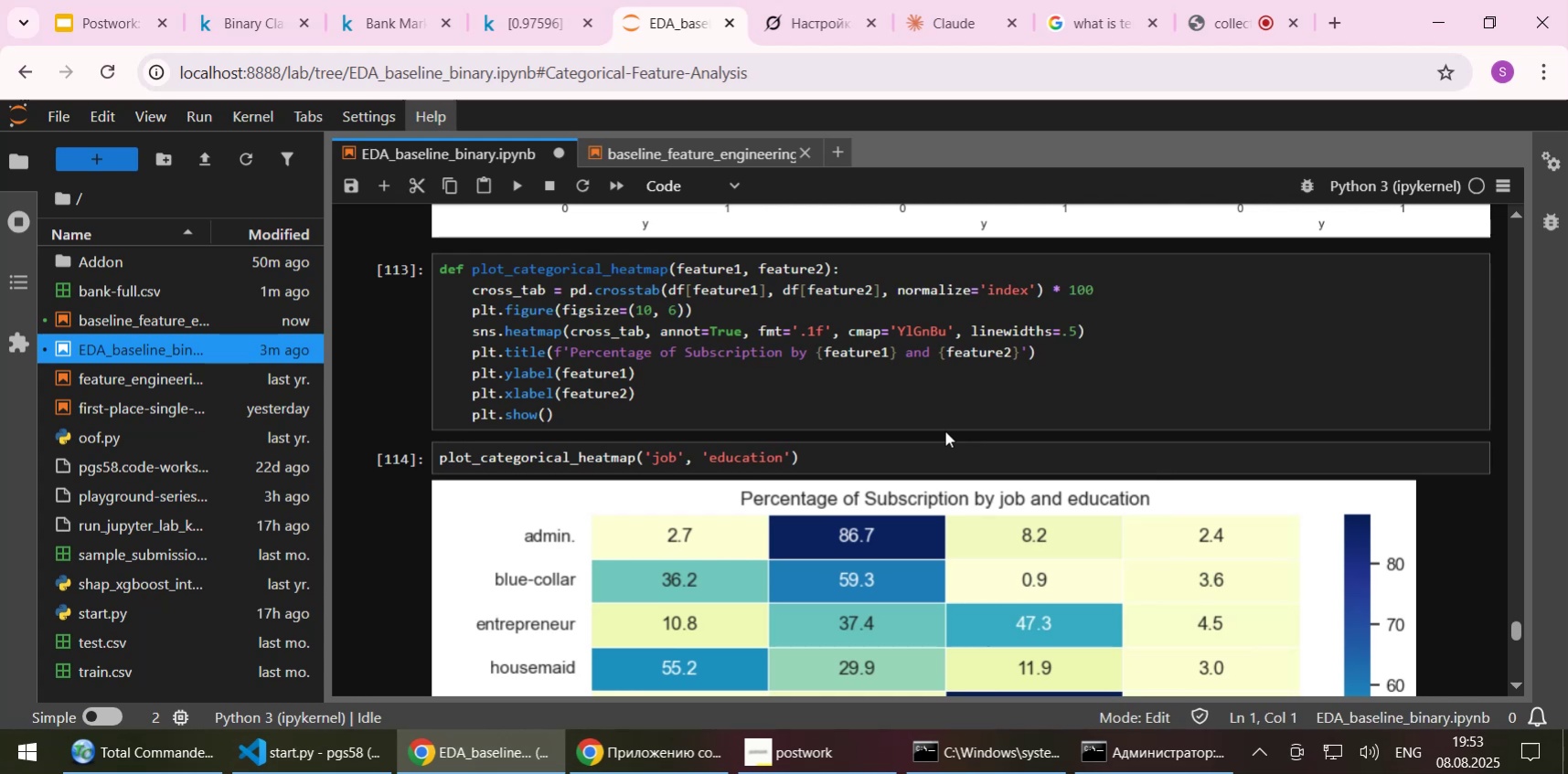 
scroll: coordinate [944, 430], scroll_direction: down, amount: 2.0
 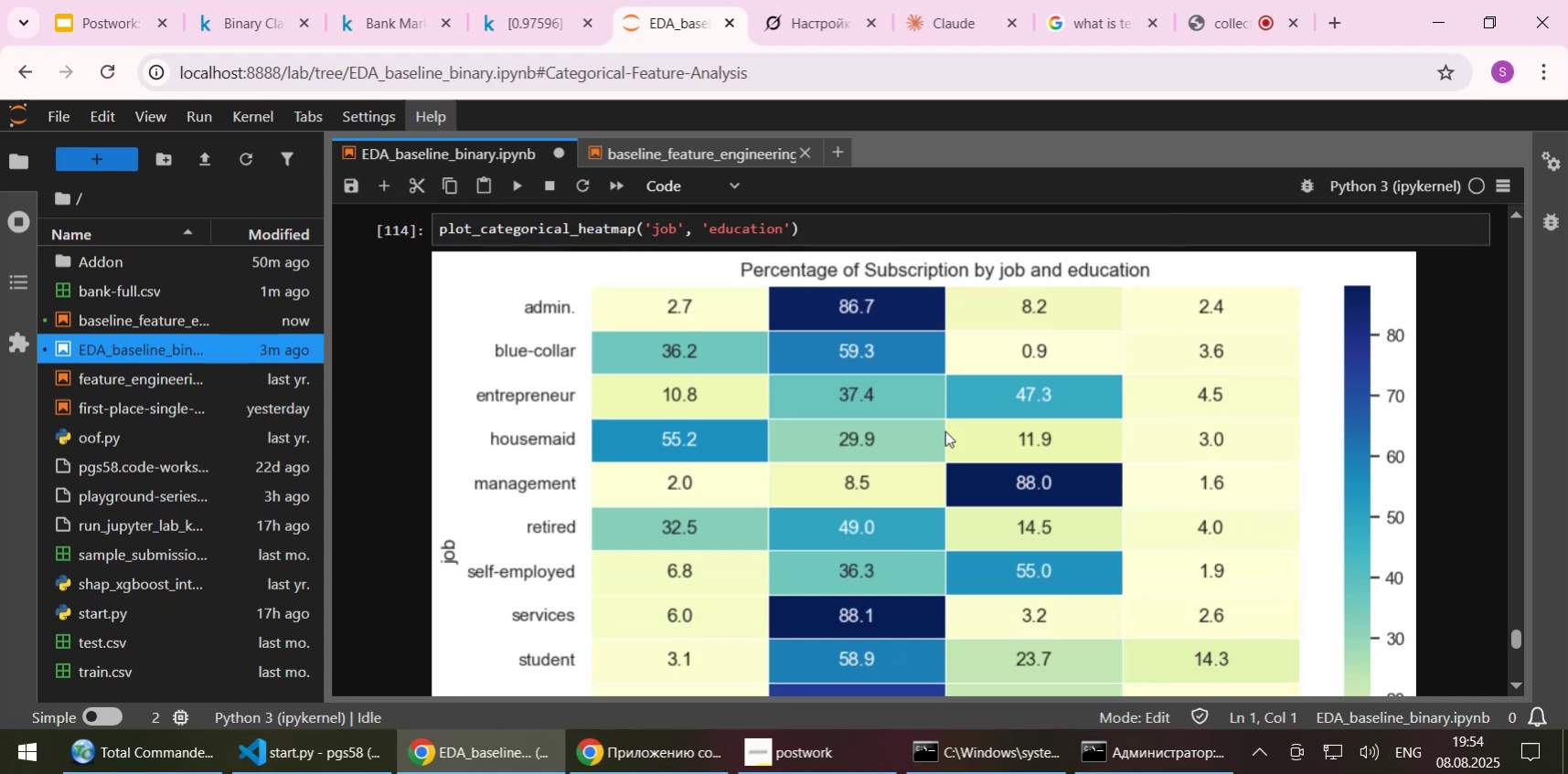 
scroll: coordinate [944, 430], scroll_direction: up, amount: 1.0
 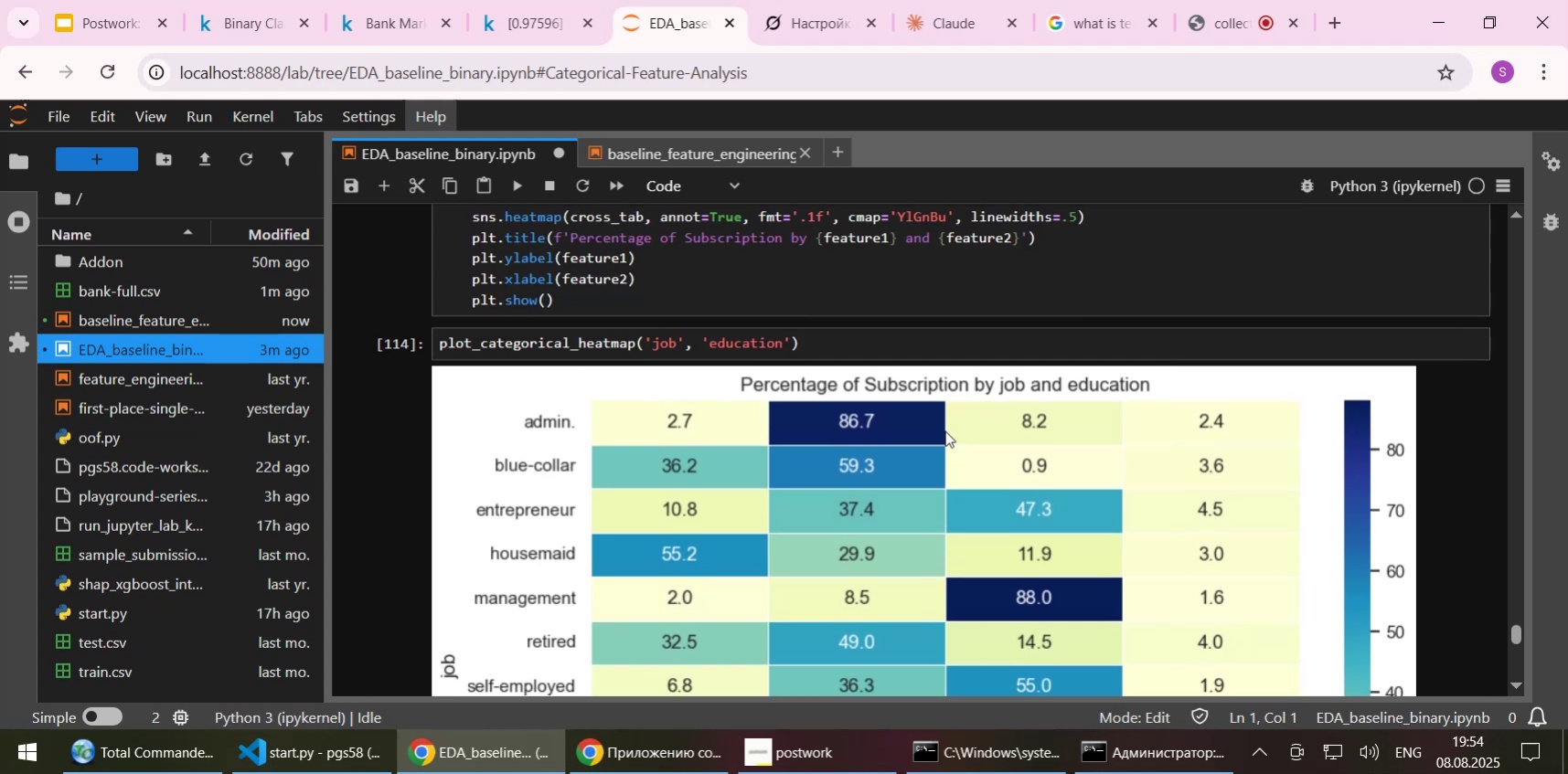 
scroll: coordinate [944, 430], scroll_direction: down, amount: 2.0
 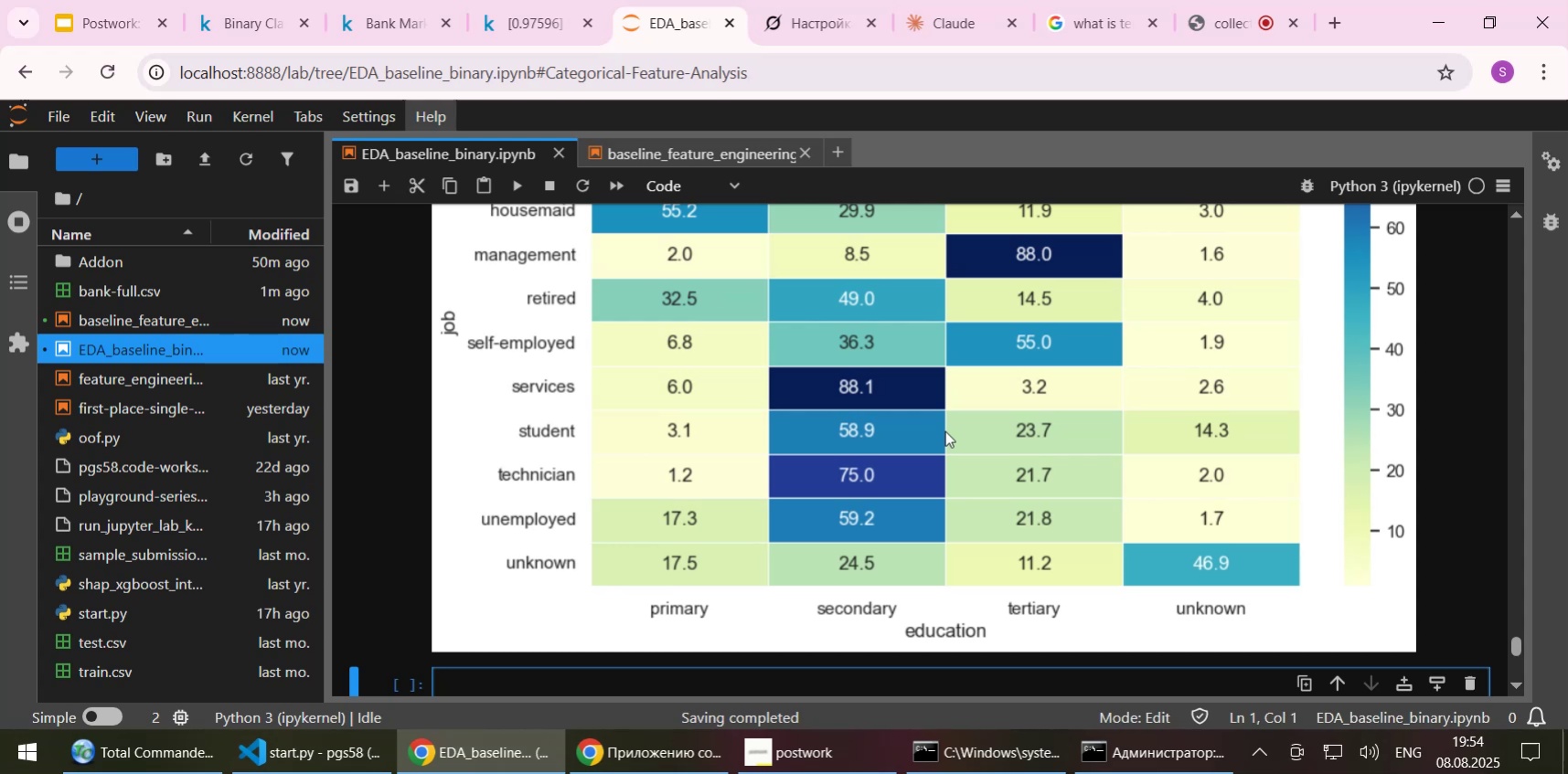 
wait(6.88)
 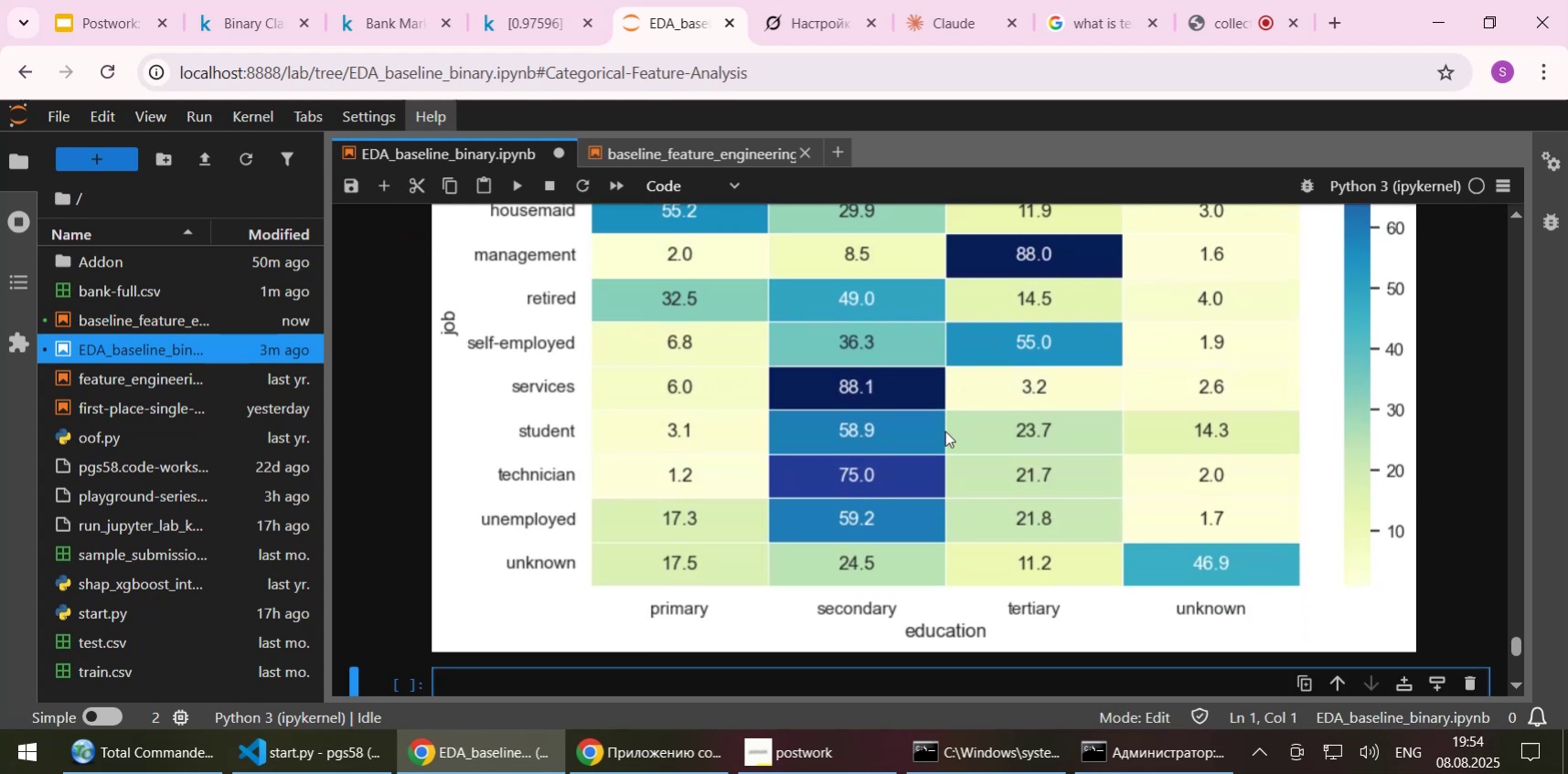 
scroll: coordinate [923, 440], scroll_direction: up, amount: 1.0
 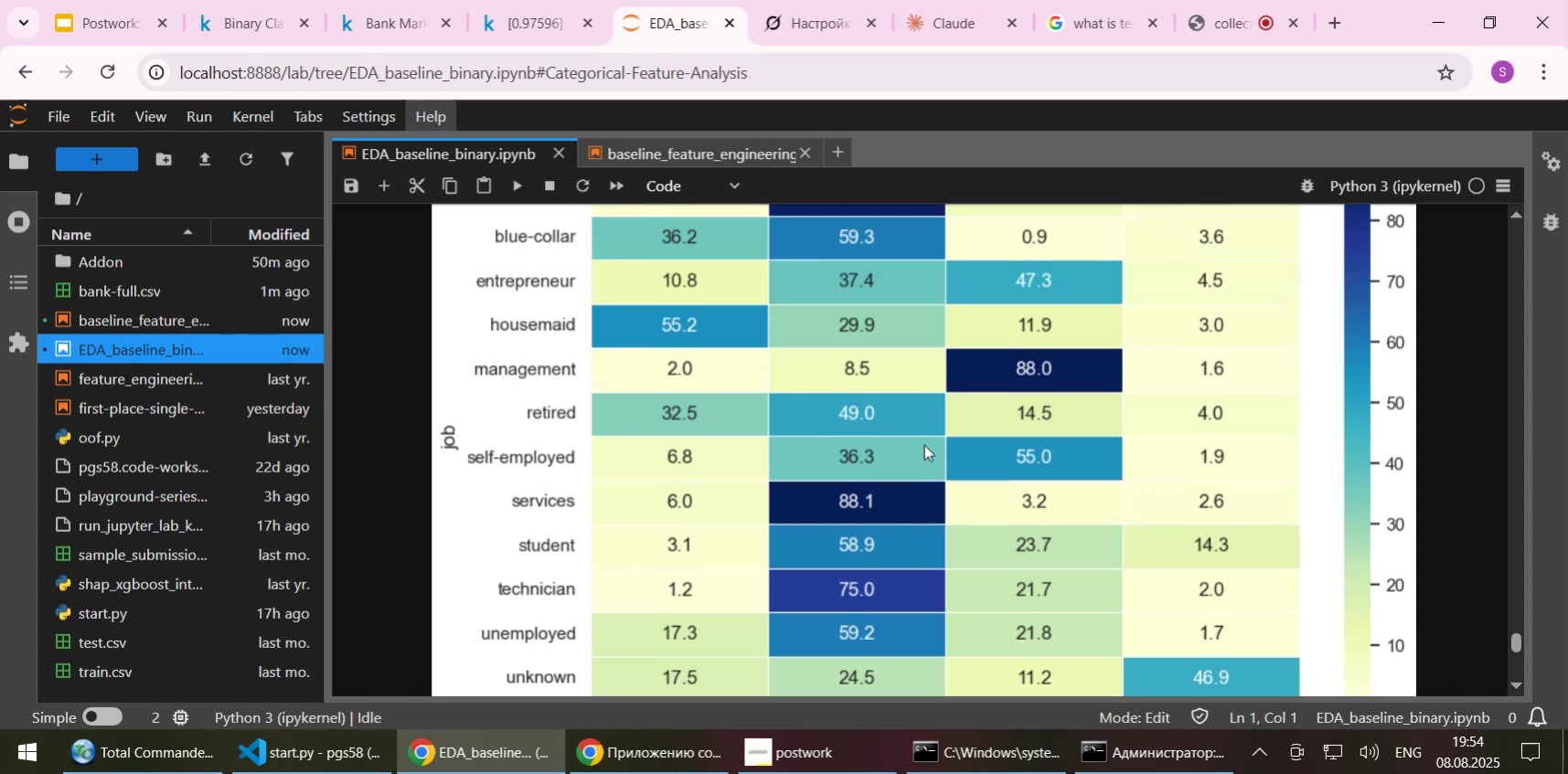 
scroll: coordinate [923, 444], scroll_direction: down, amount: 1.0
 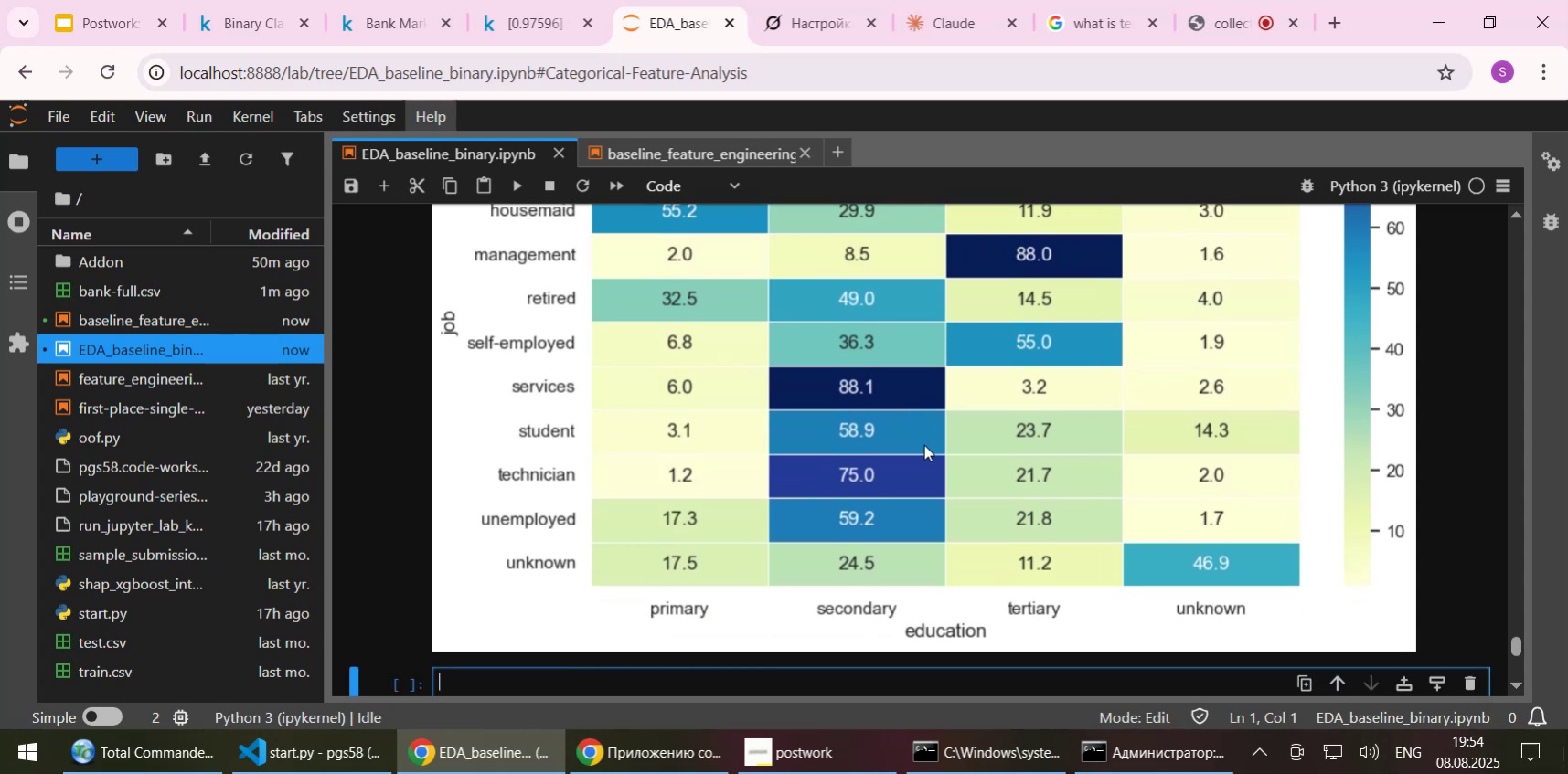 
scroll: coordinate [923, 444], scroll_direction: up, amount: 2.0
 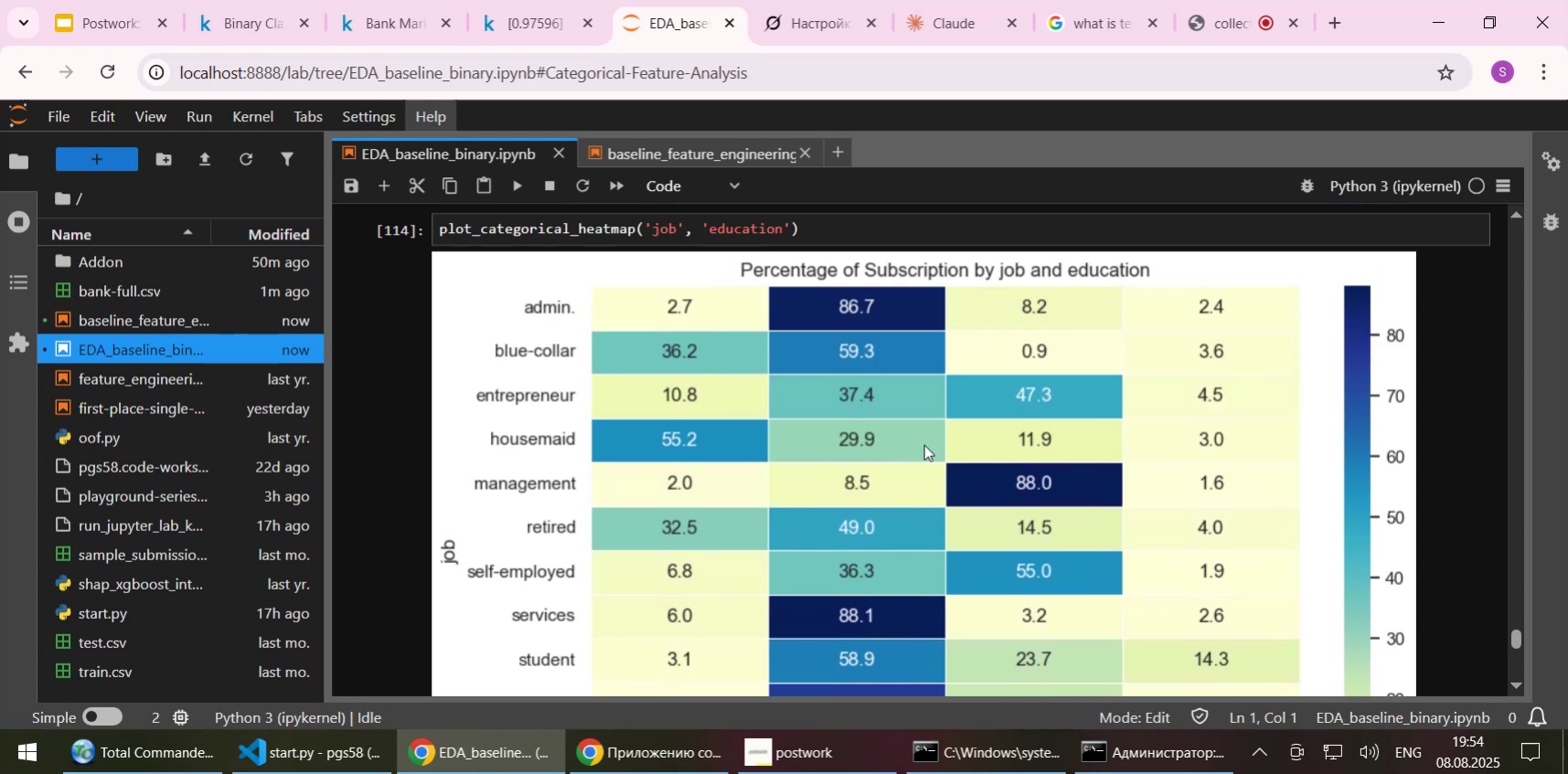 
scroll: coordinate [923, 444], scroll_direction: down, amount: 2.0
 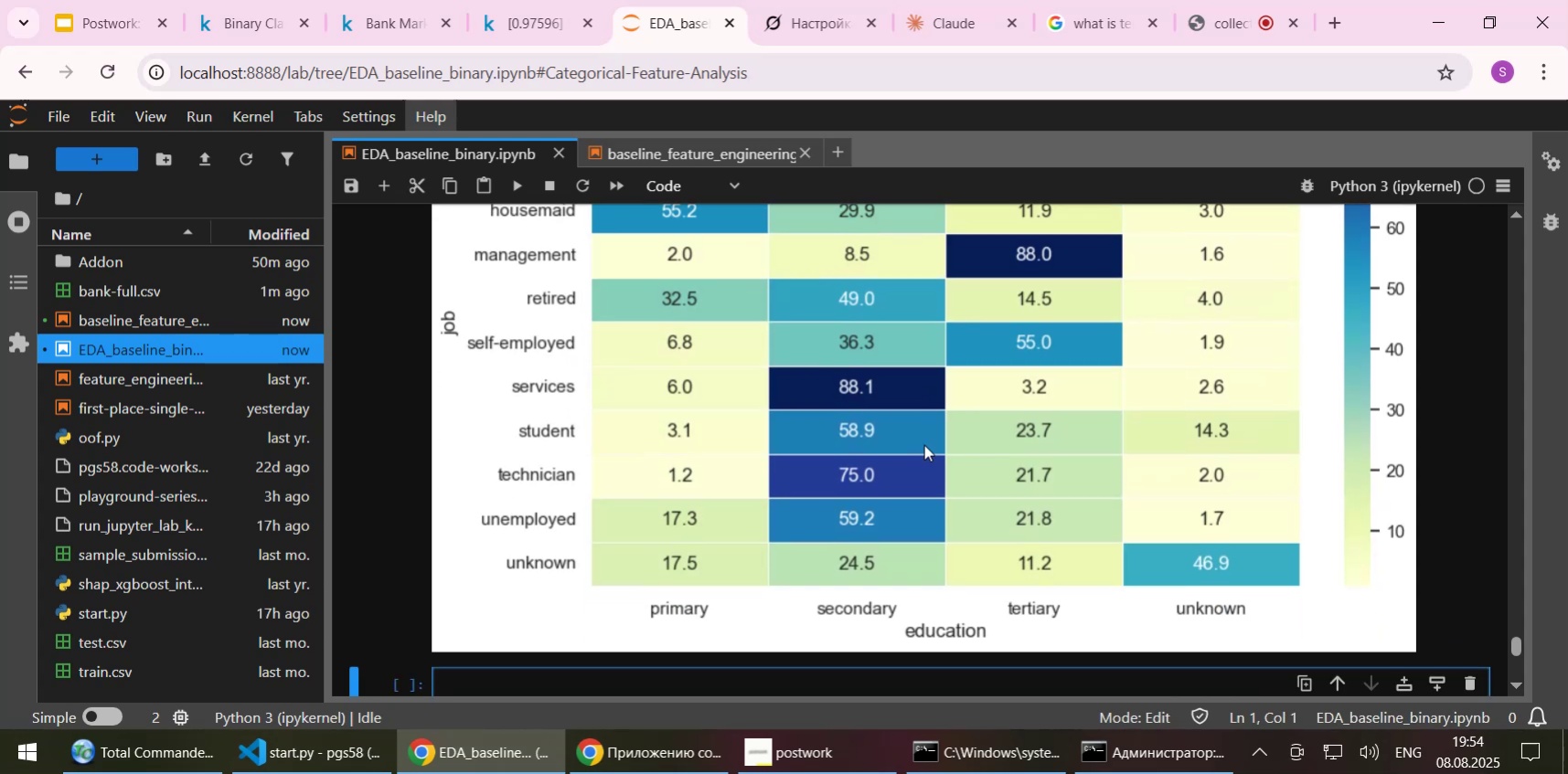 
scroll: coordinate [923, 444], scroll_direction: up, amount: 5.0
 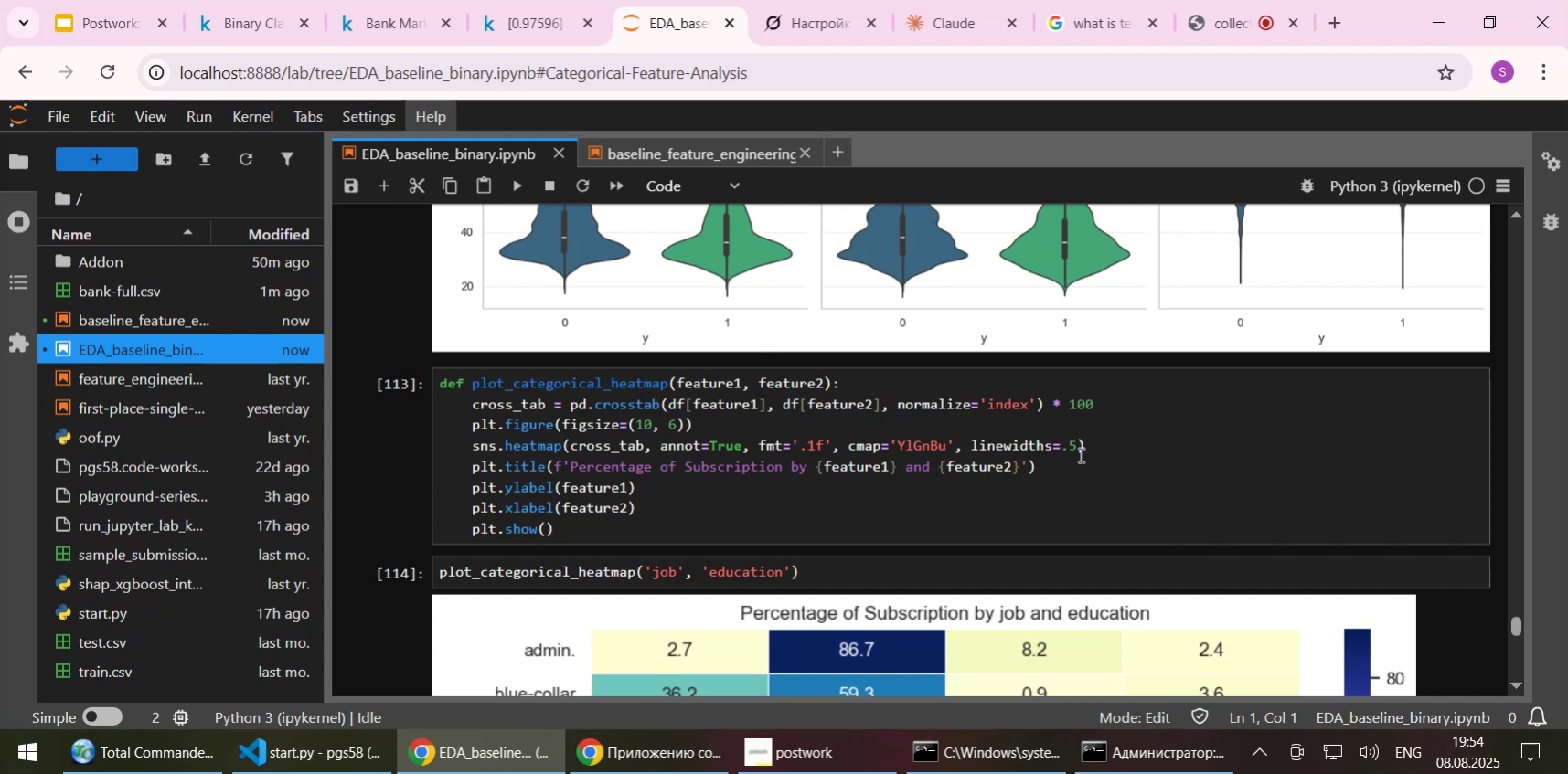 
wait(7.14)
 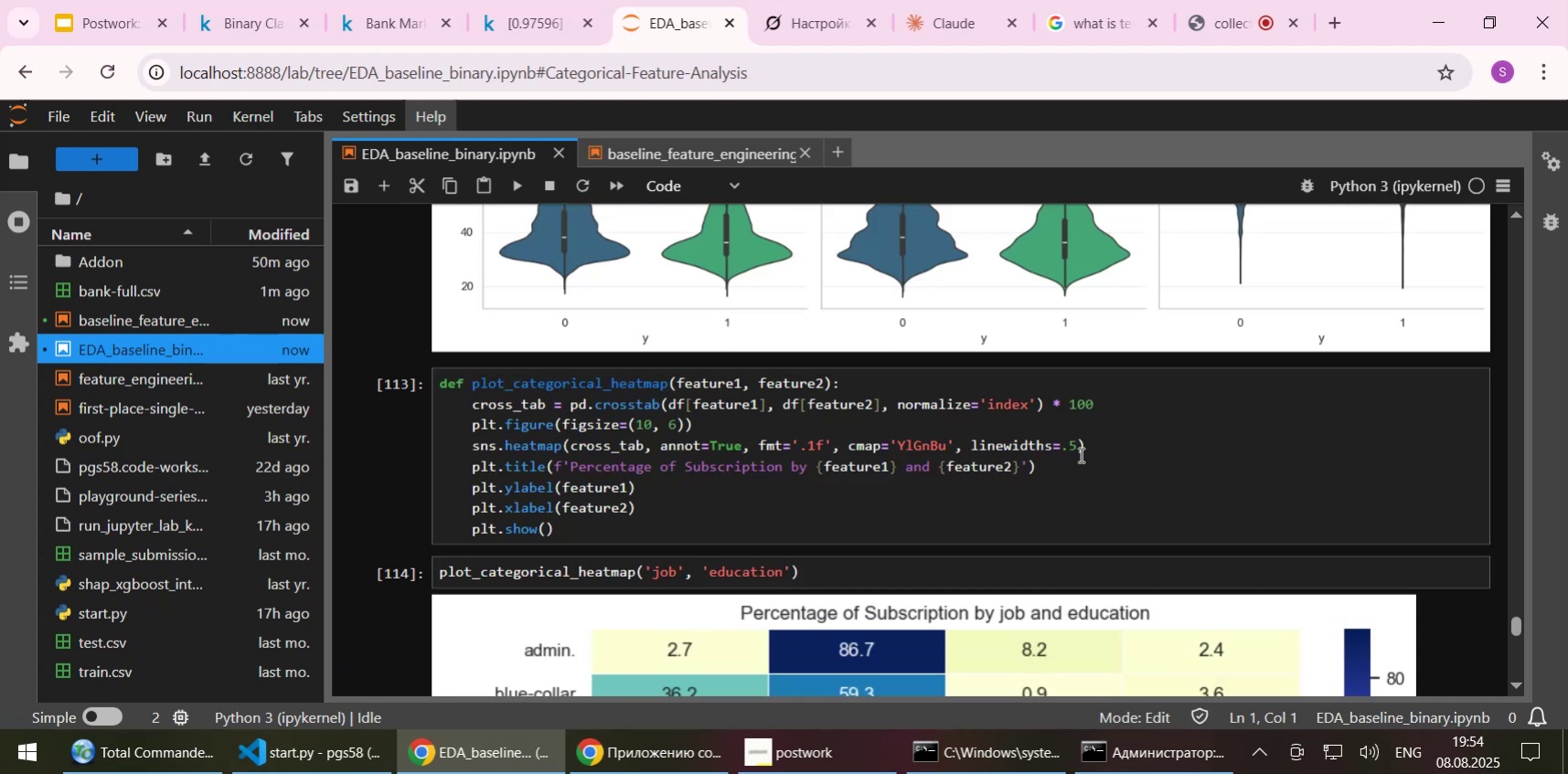 
left_click([1041, 487])
 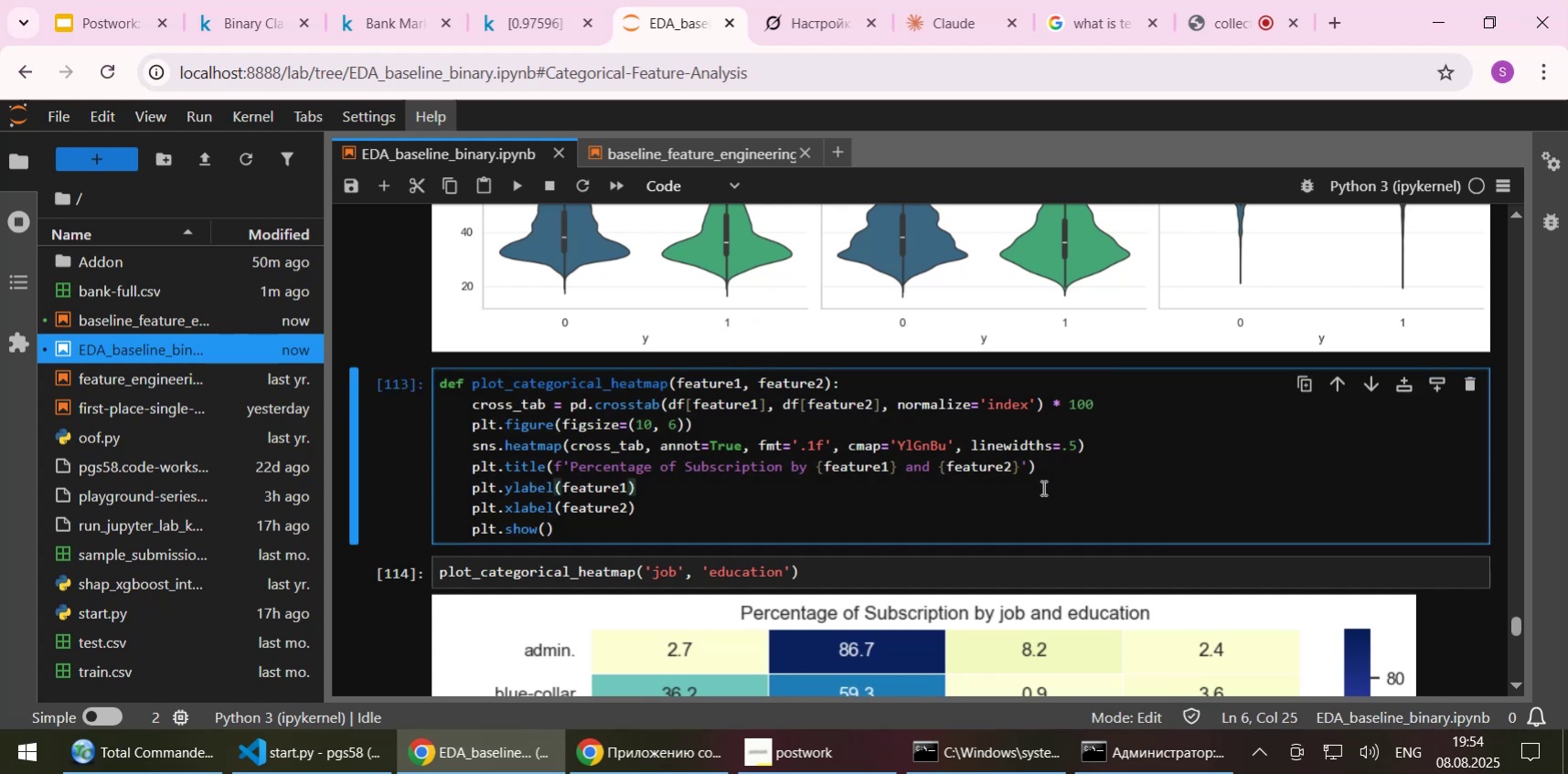 
wait(6.09)
 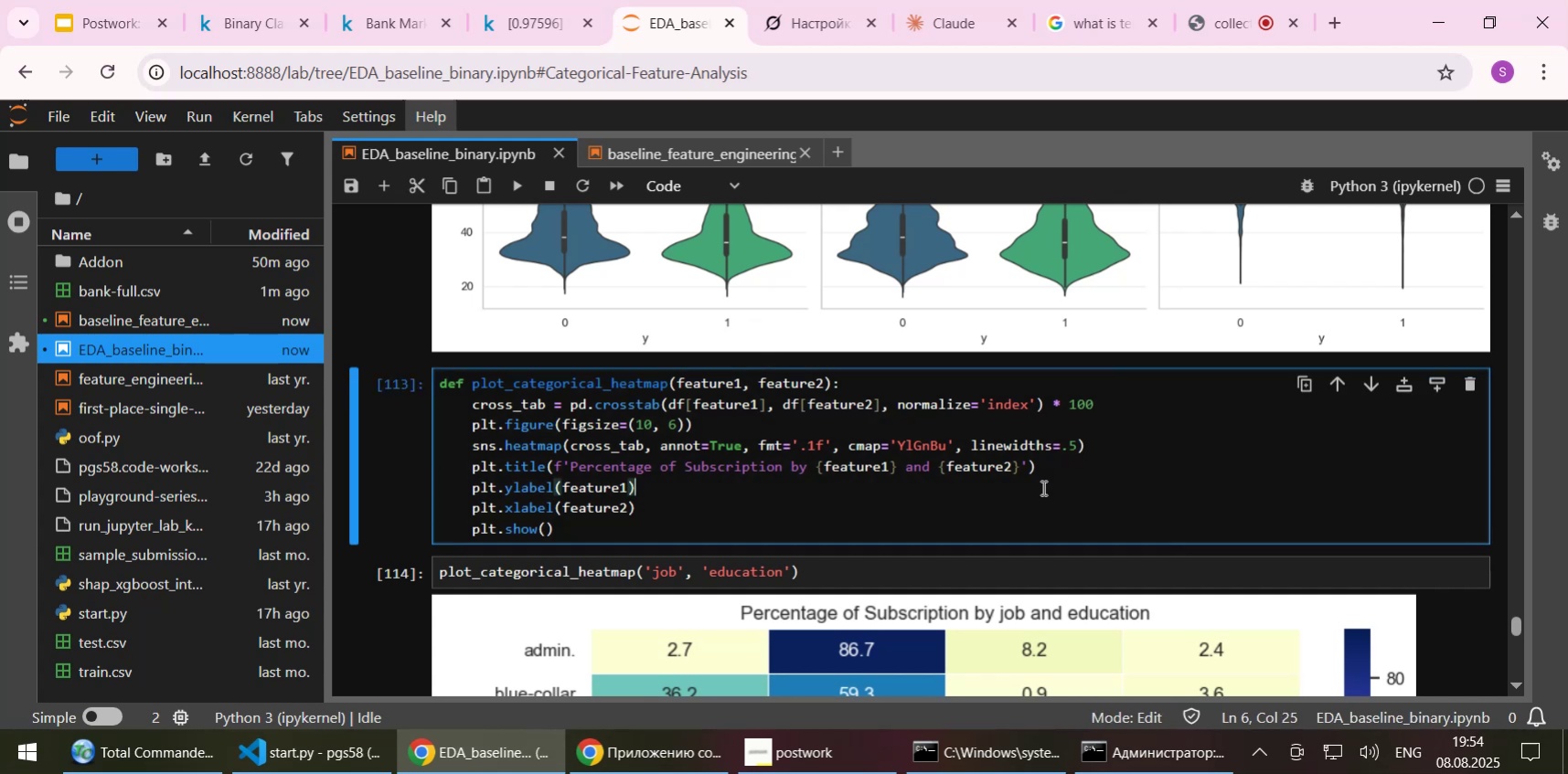 
scroll: coordinate [1041, 487], scroll_direction: down, amount: 3.0
 